 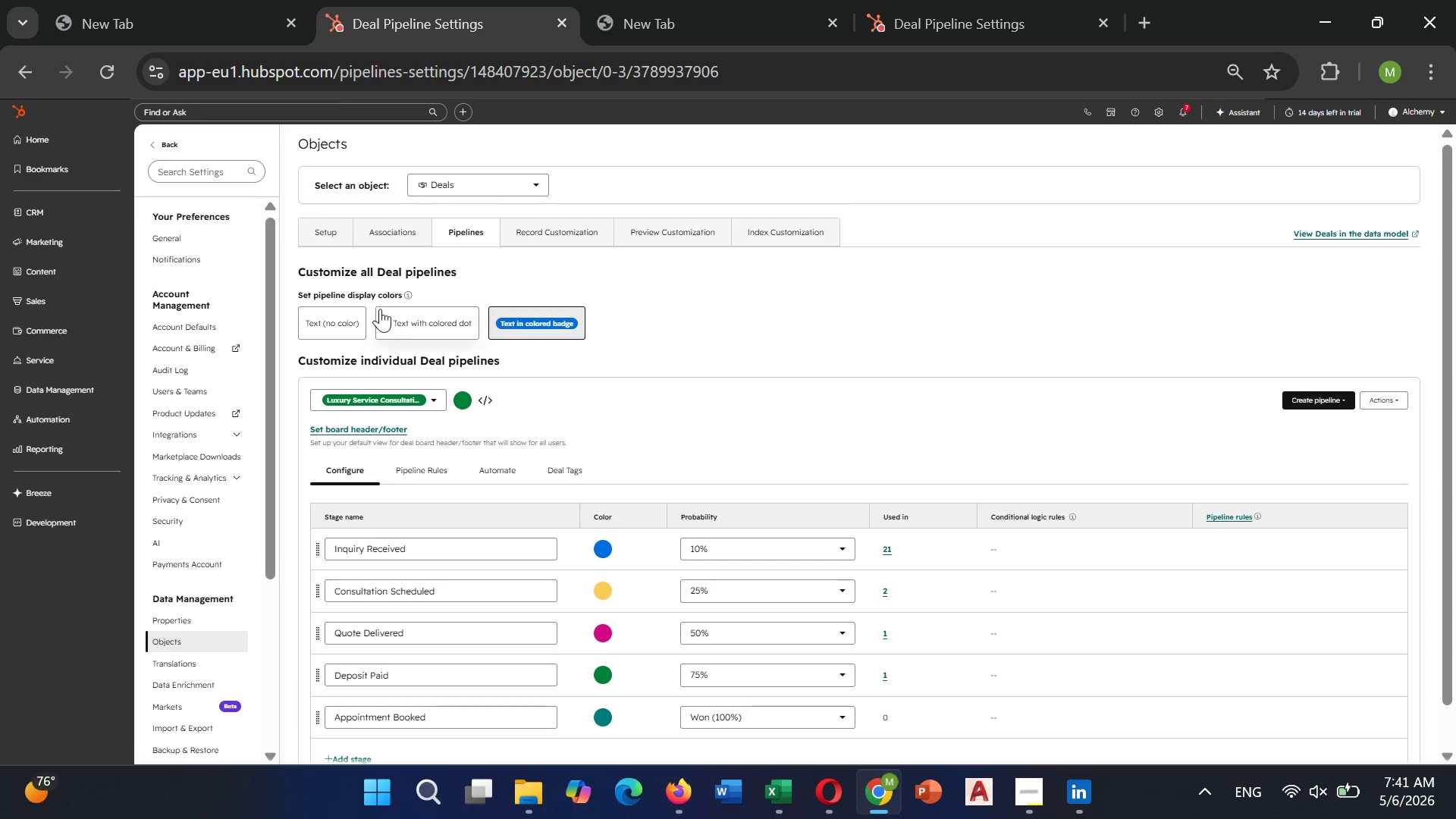 
scroll: coordinate [208, 297], scroll_direction: up, amount: 6.0
 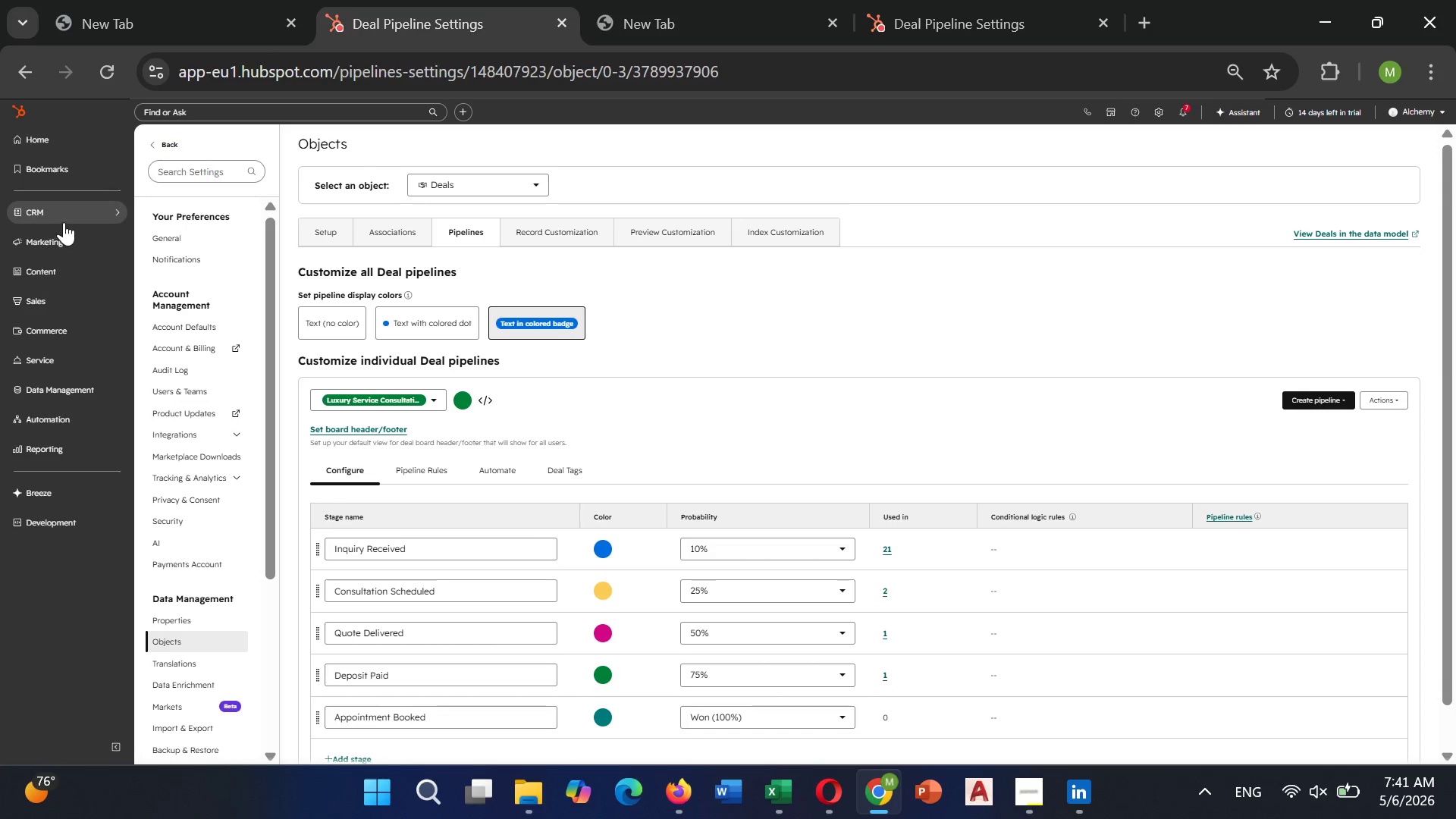 
left_click([65, 221])
 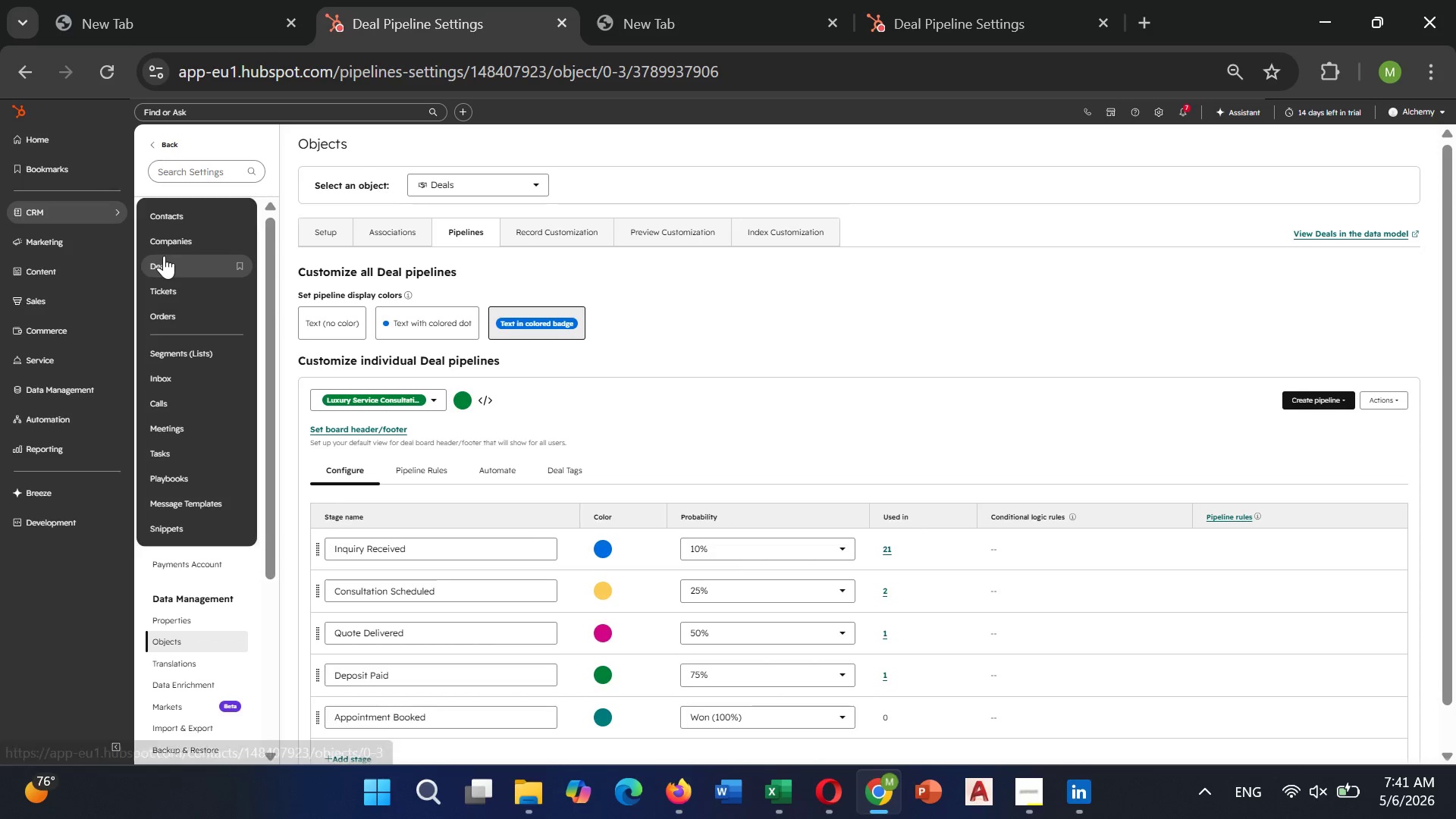 
left_click([164, 256])
 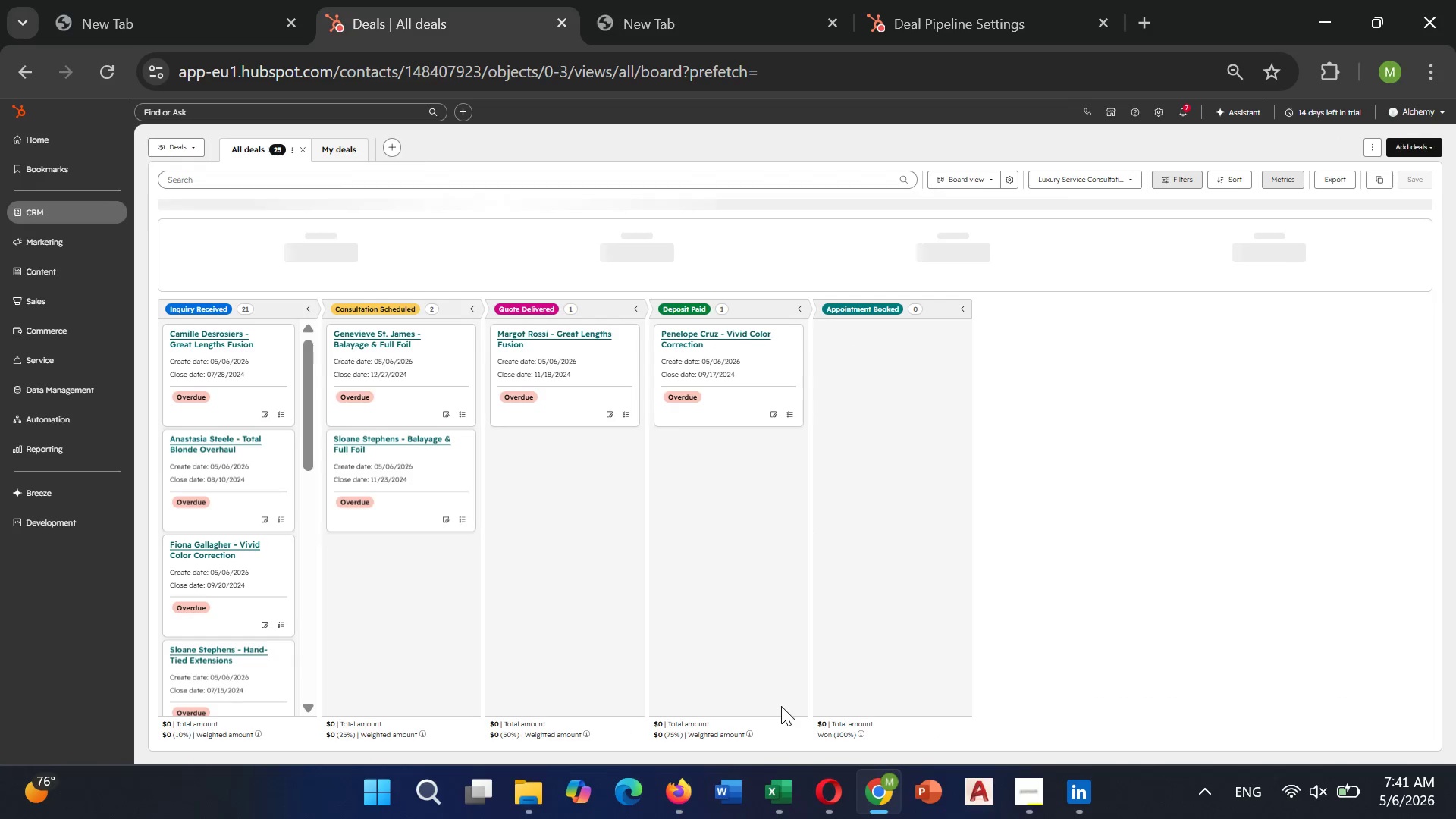 
wait(5.33)
 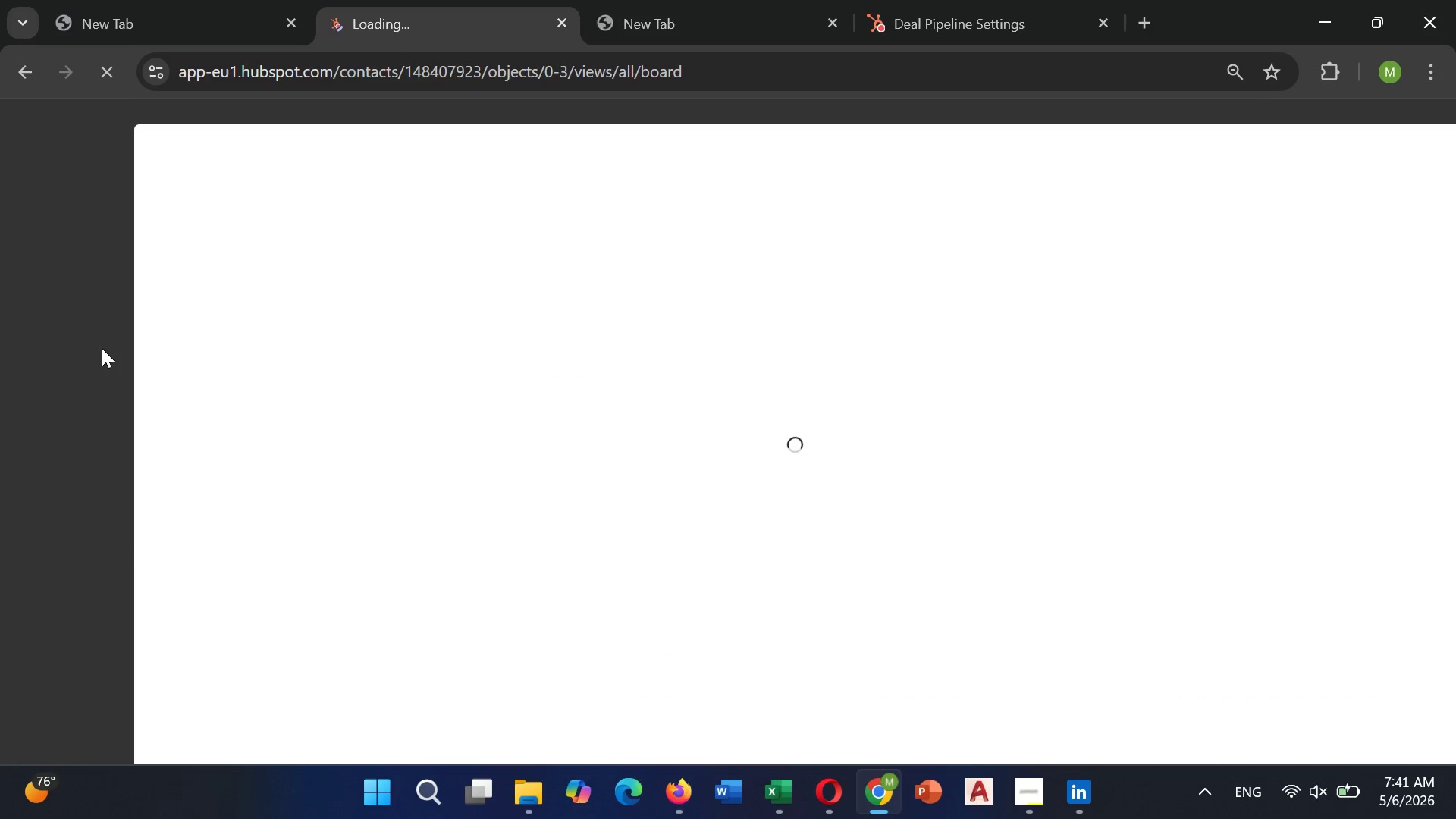 
key(Control+Equal)
 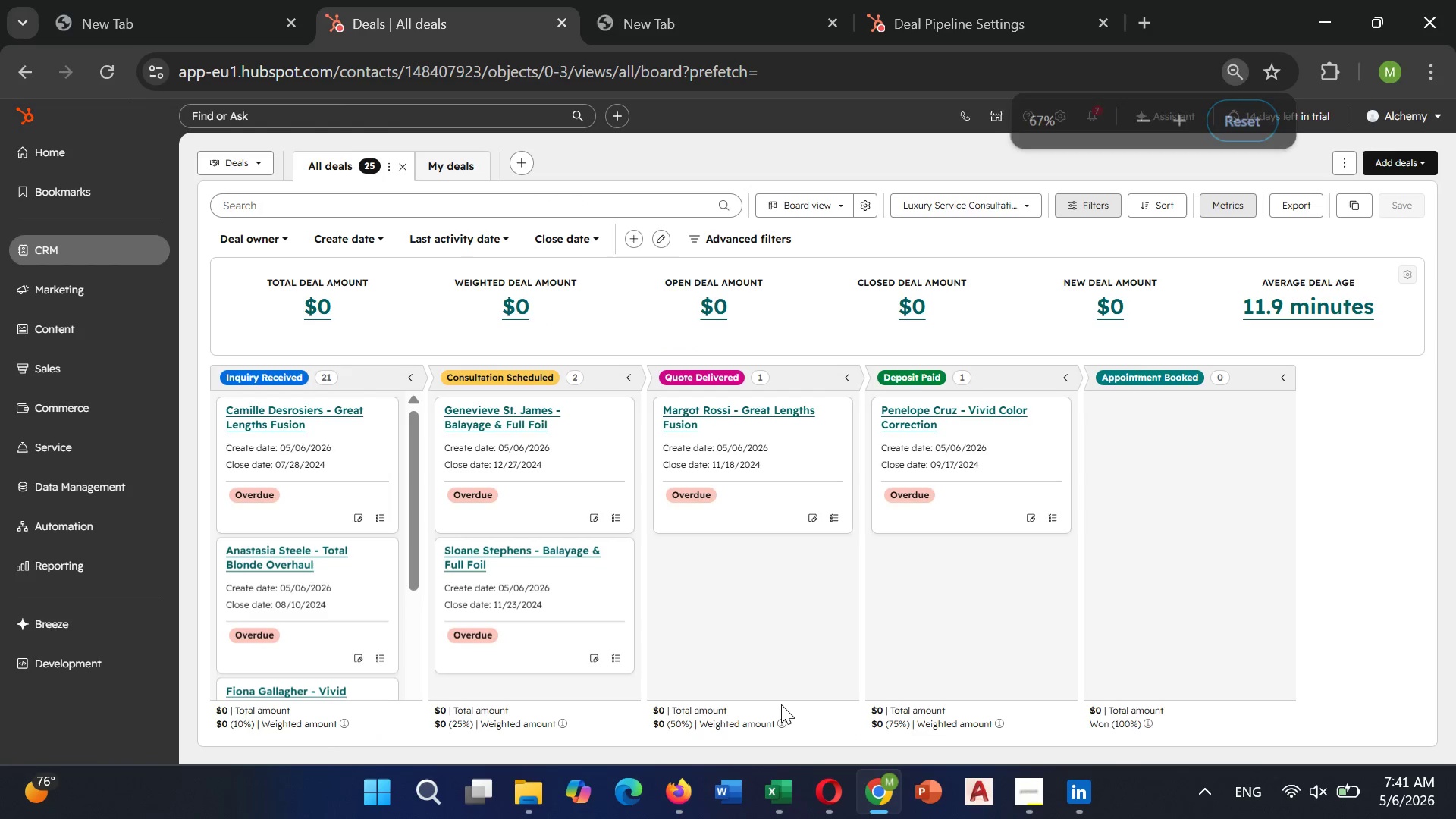 
key(Control+Equal)
 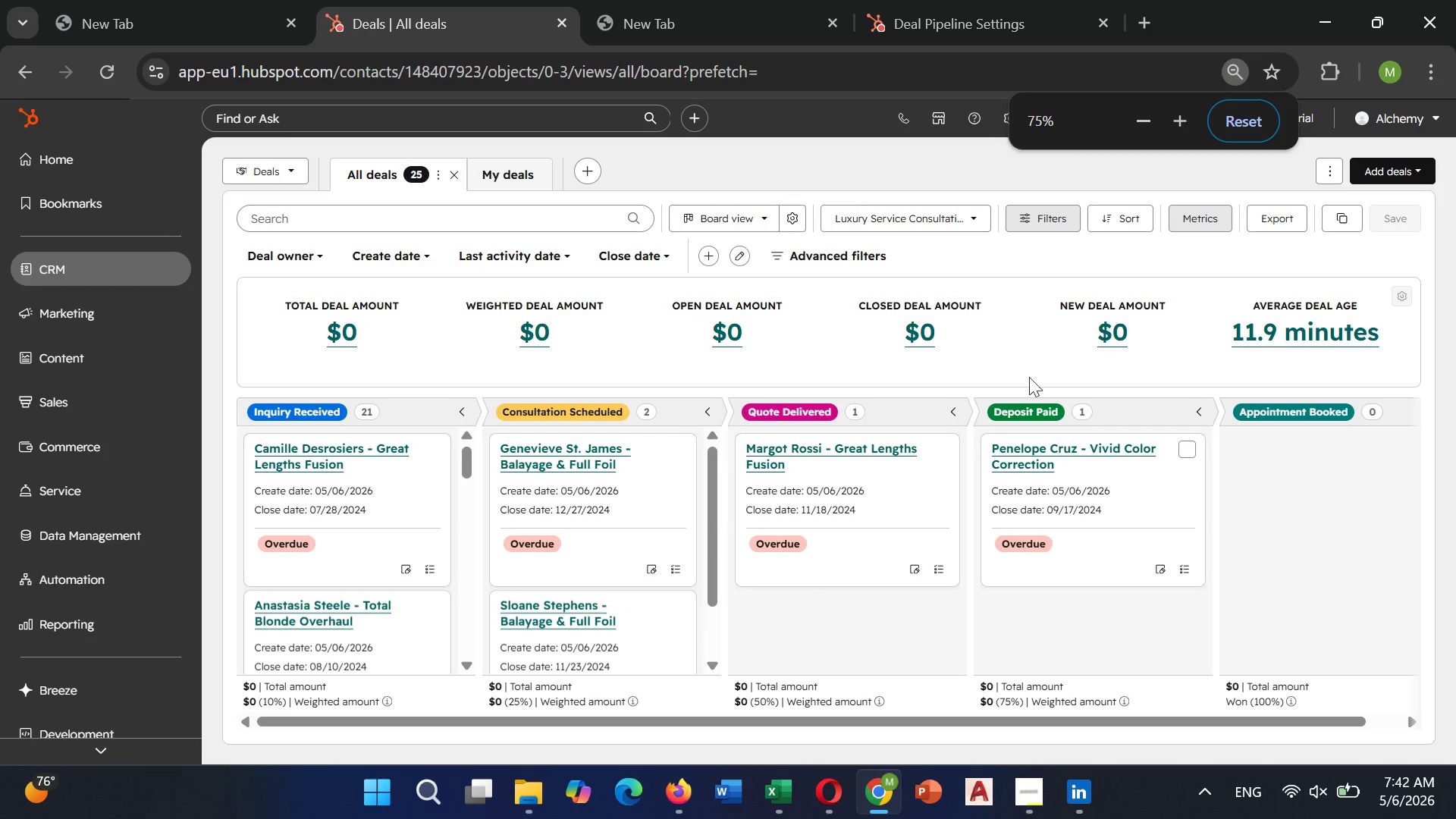 
left_click([720, 209])
 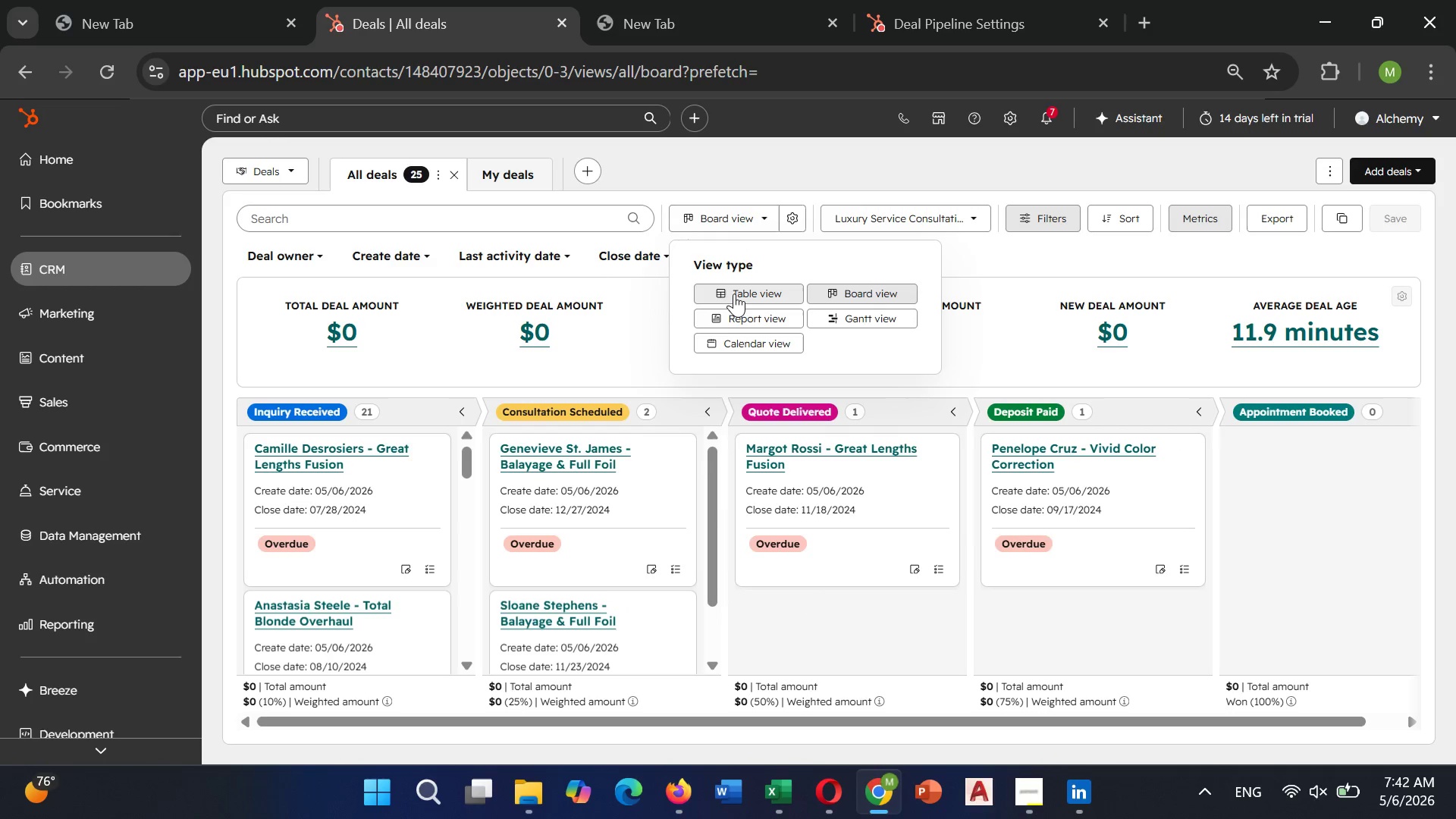 
left_click([734, 293])
 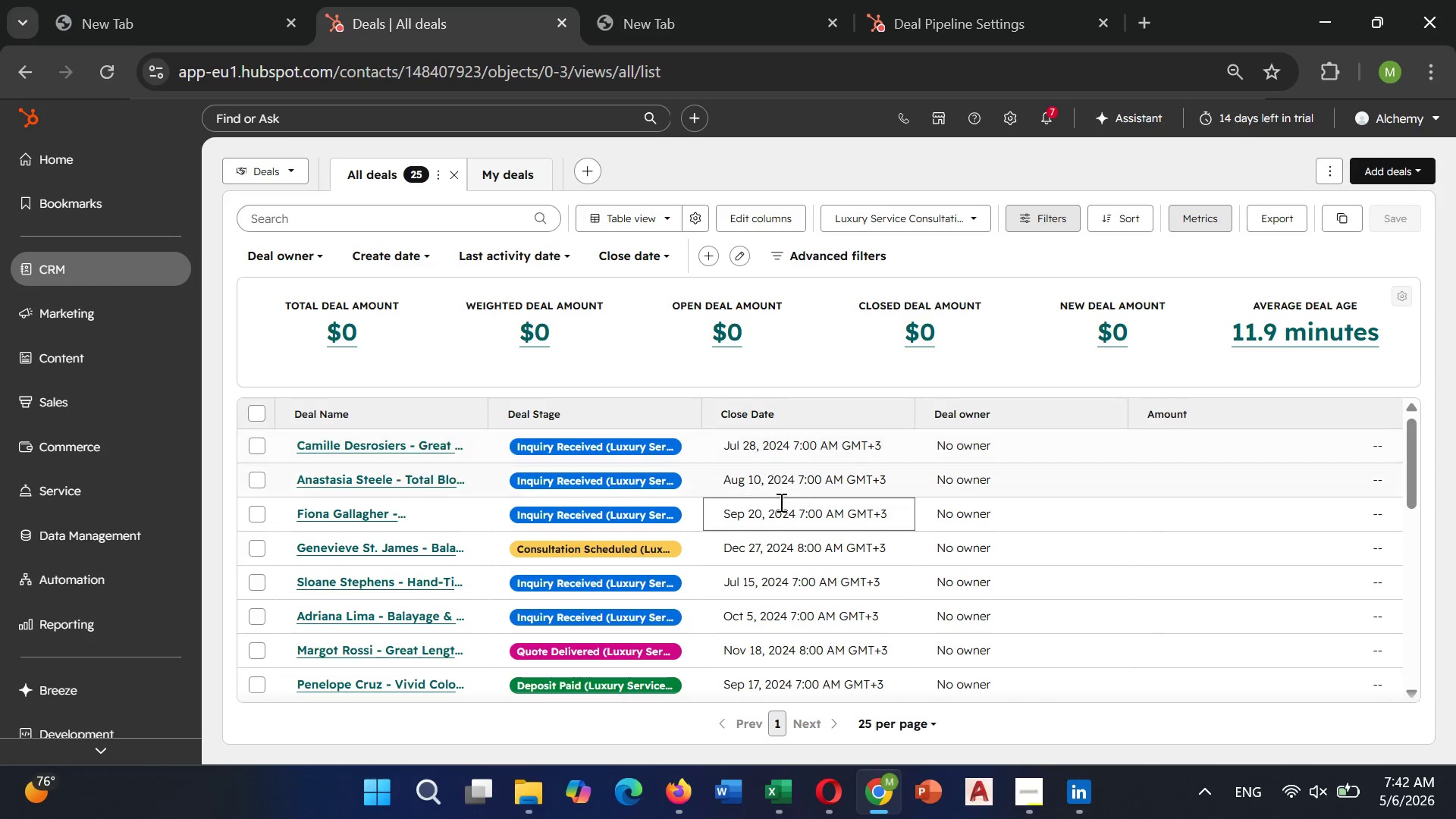 
scroll: coordinate [780, 501], scroll_direction: down, amount: 3.0
 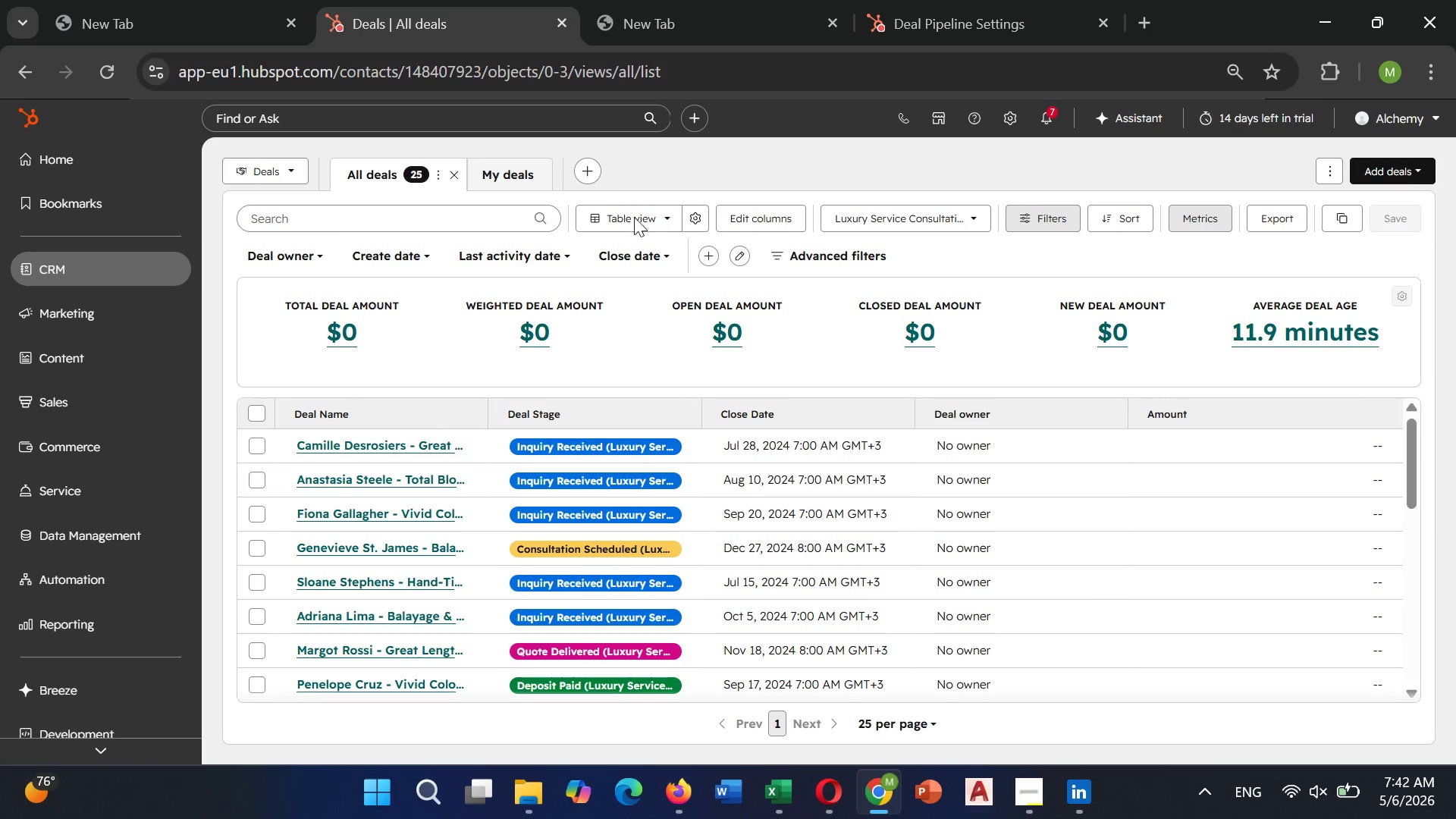 
left_click([643, 225])
 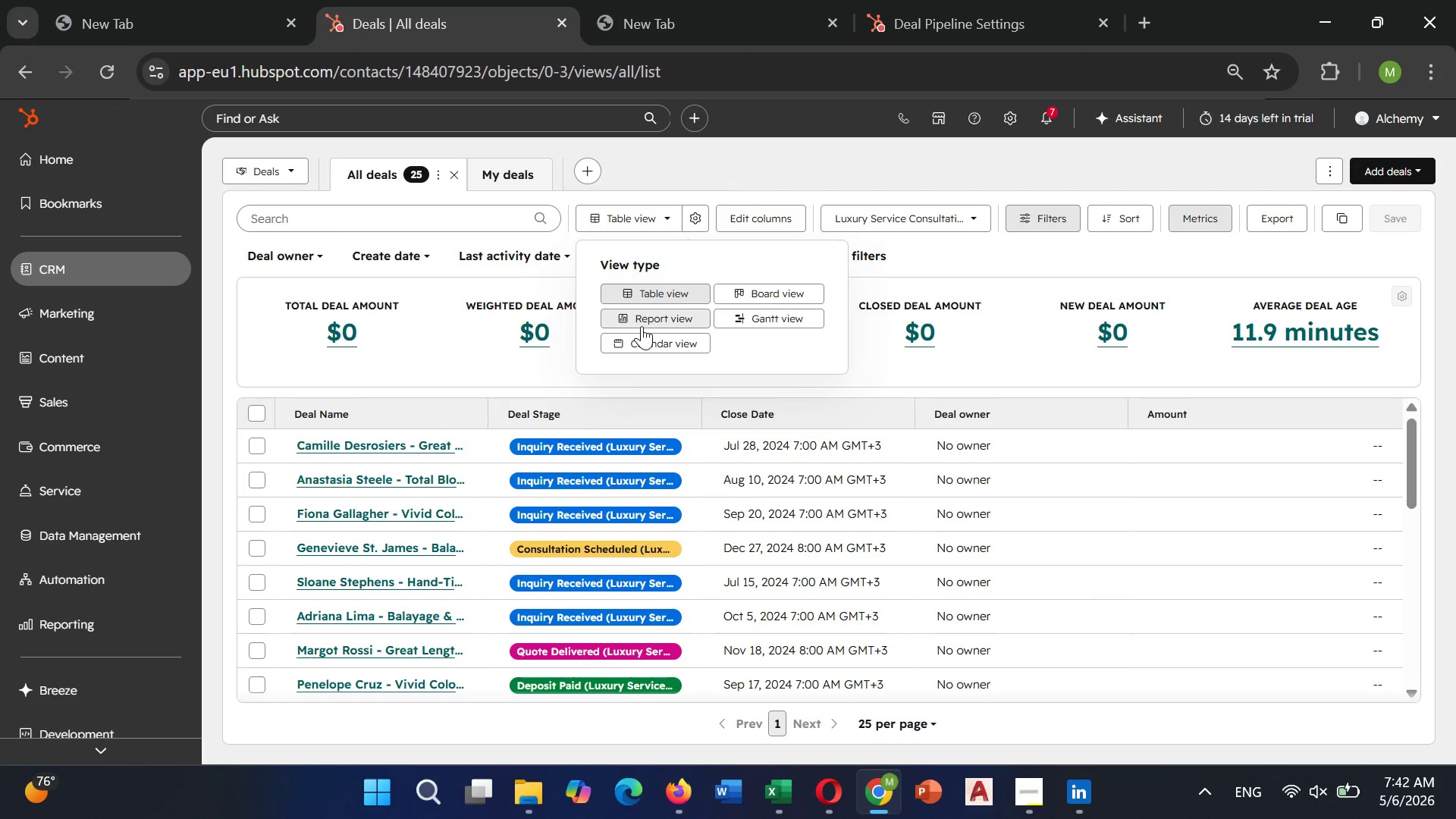 
left_click([643, 319])
 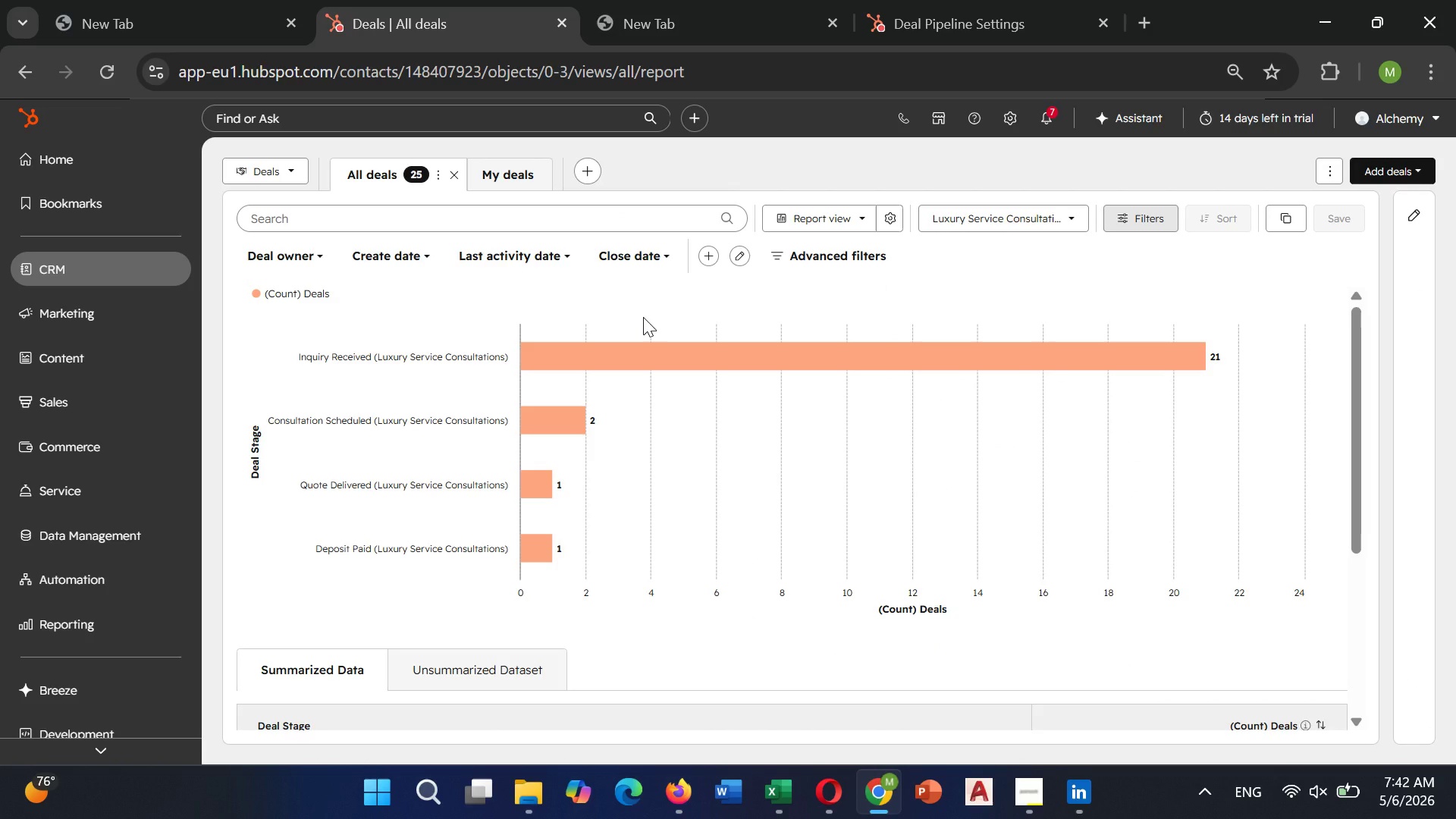 
scroll: coordinate [786, 428], scroll_direction: down, amount: 3.0
 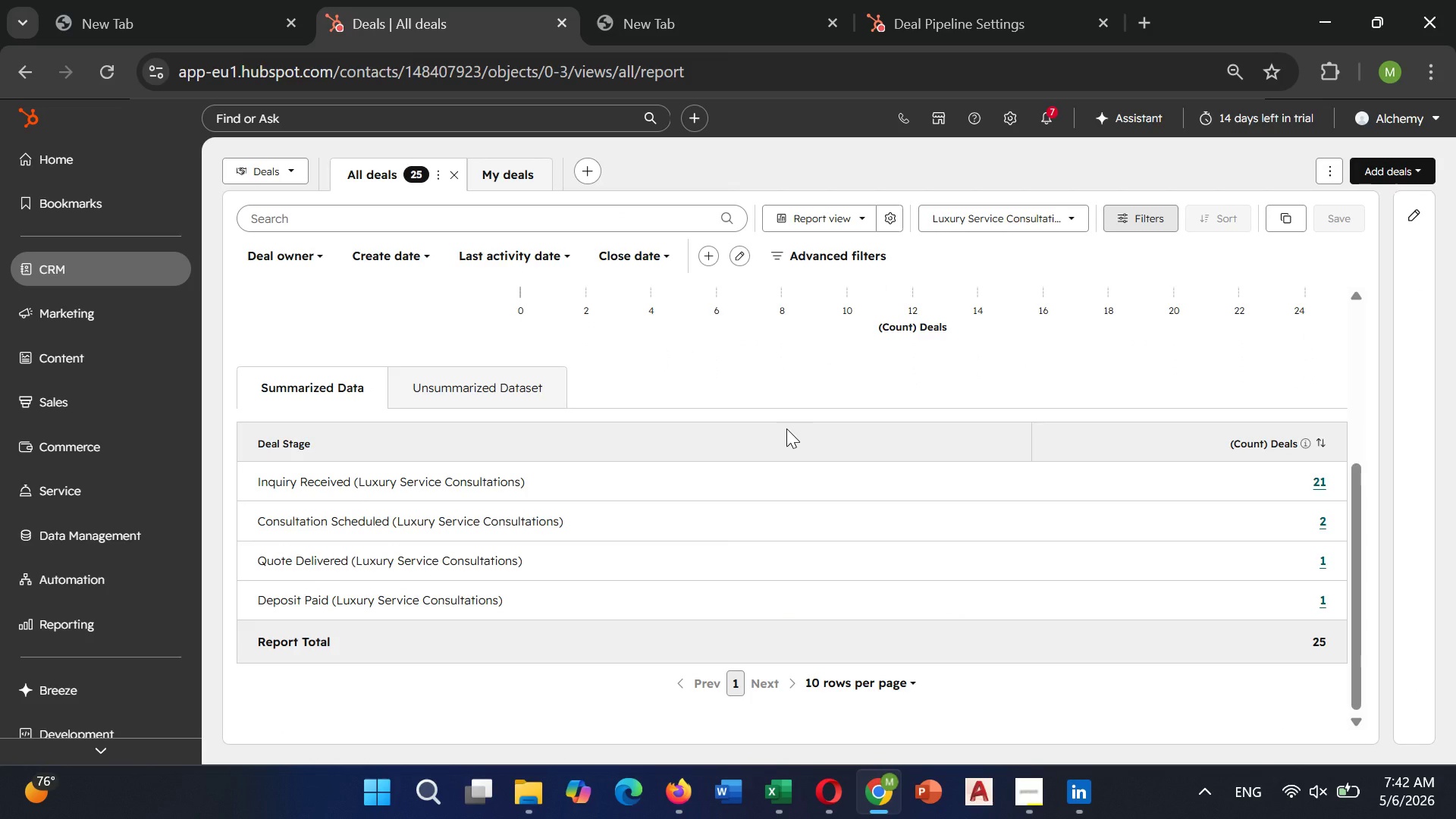 
scroll: coordinate [786, 428], scroll_direction: up, amount: 5.0
 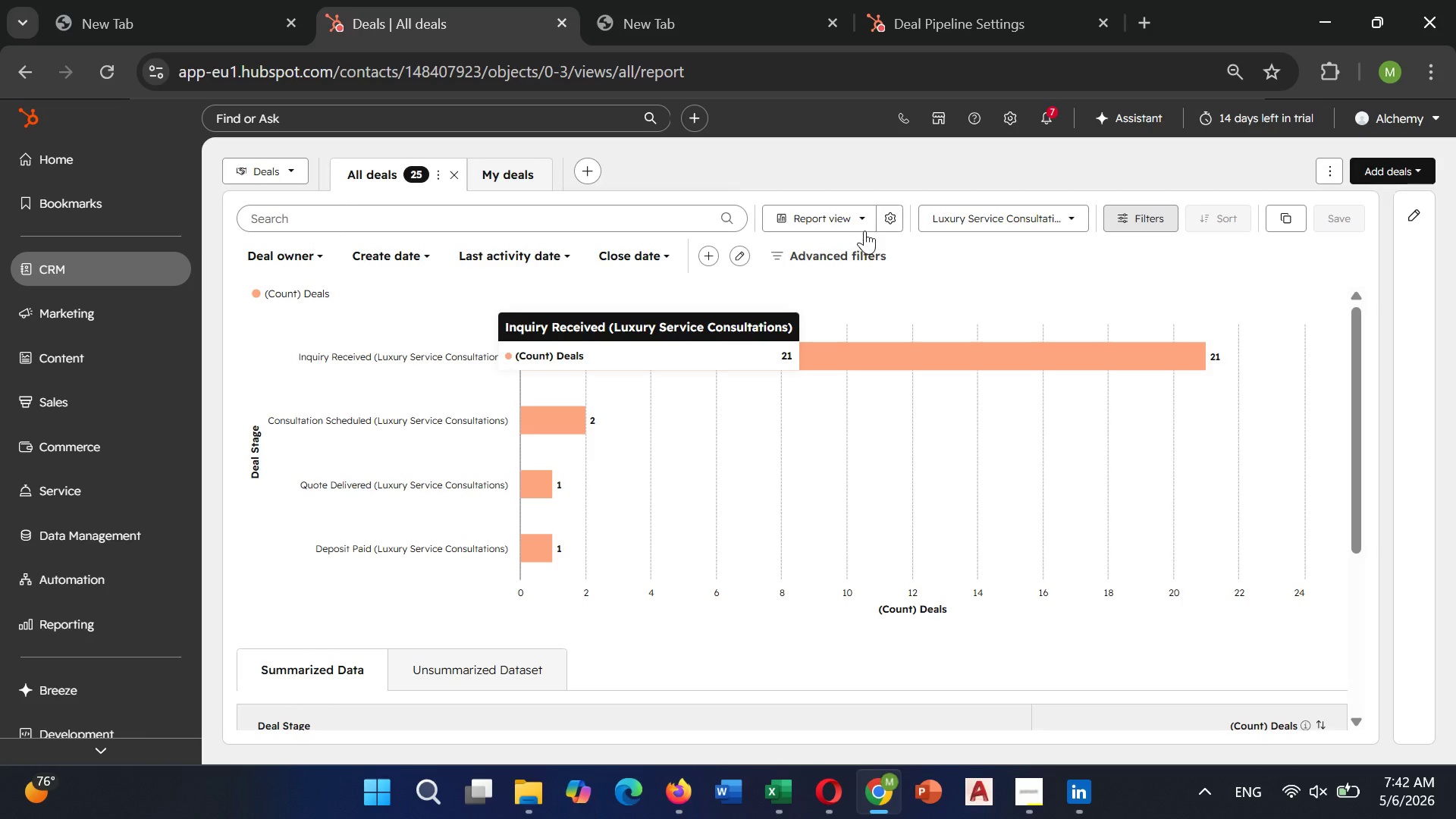 
left_click([860, 219])
 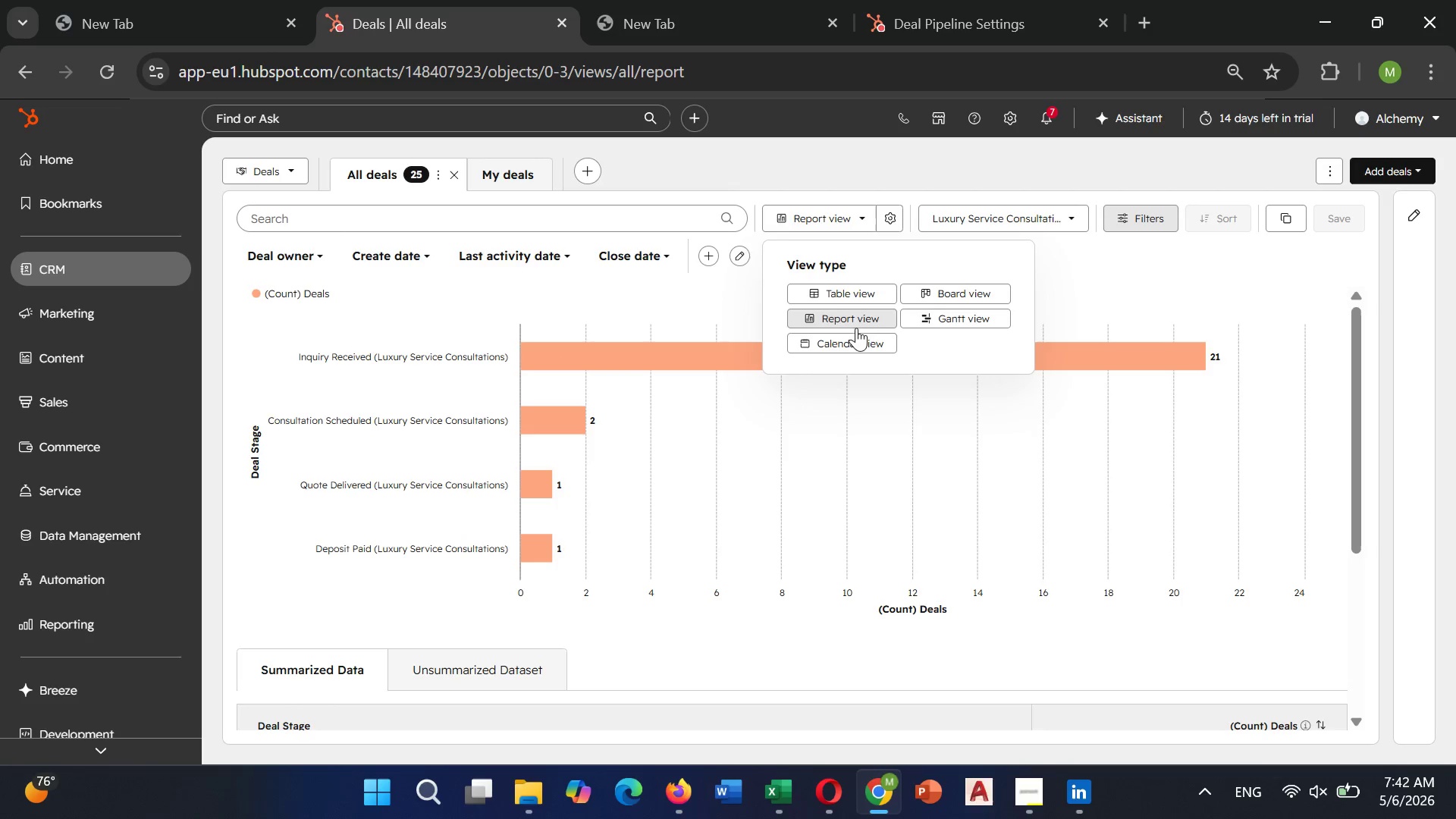 
left_click([850, 337])
 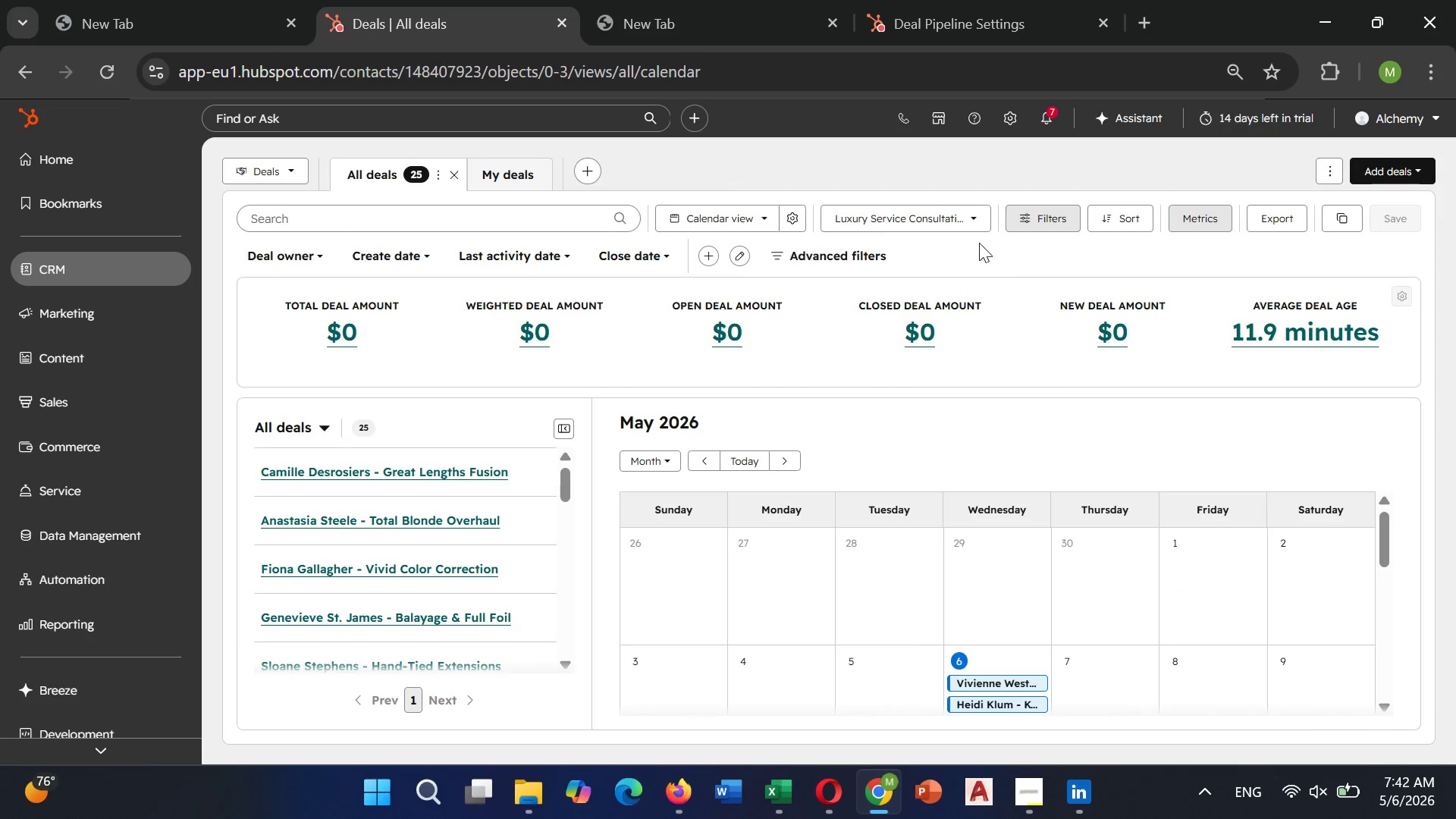 
left_click([934, 218])
 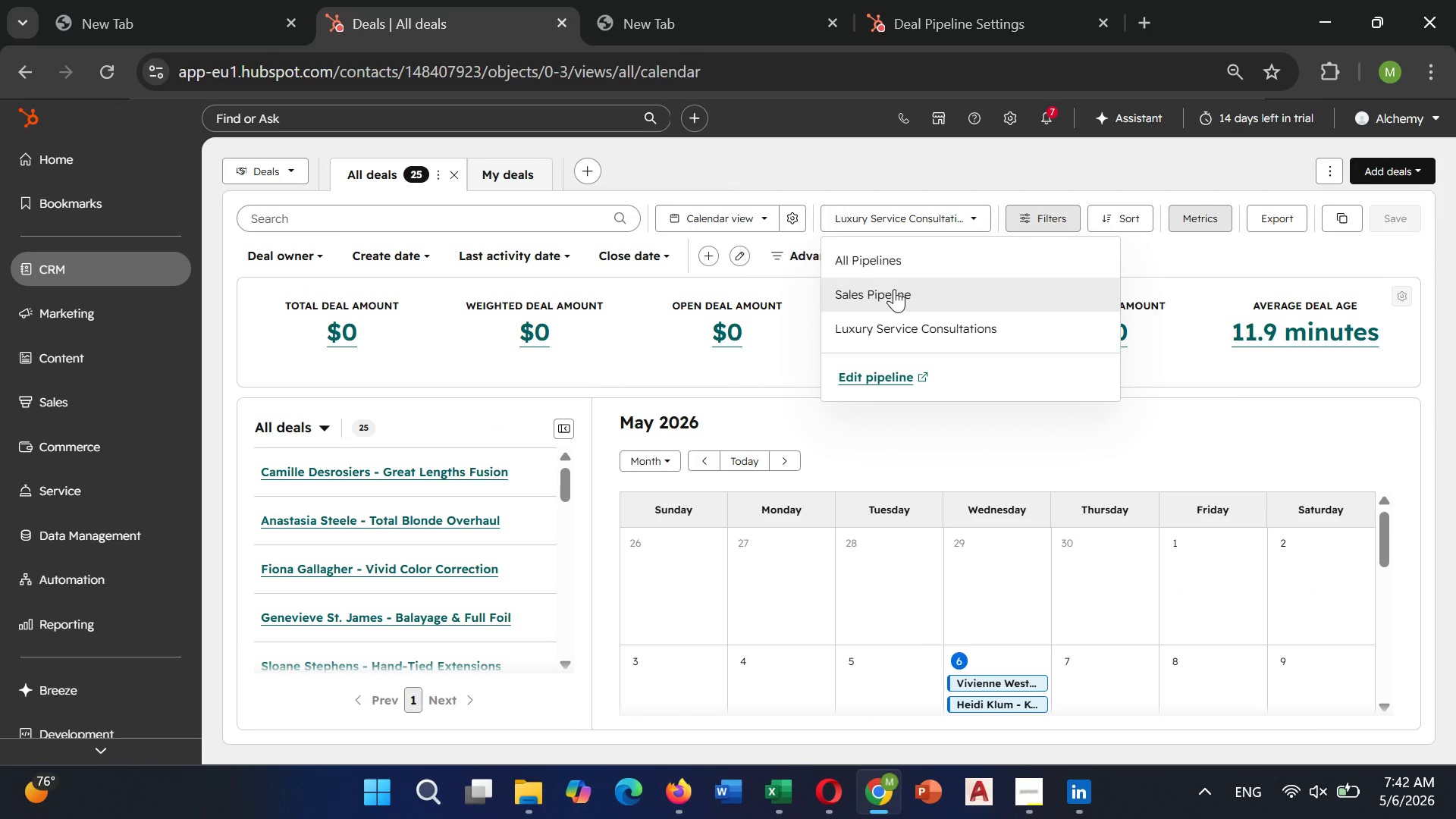 
left_click([894, 289])
 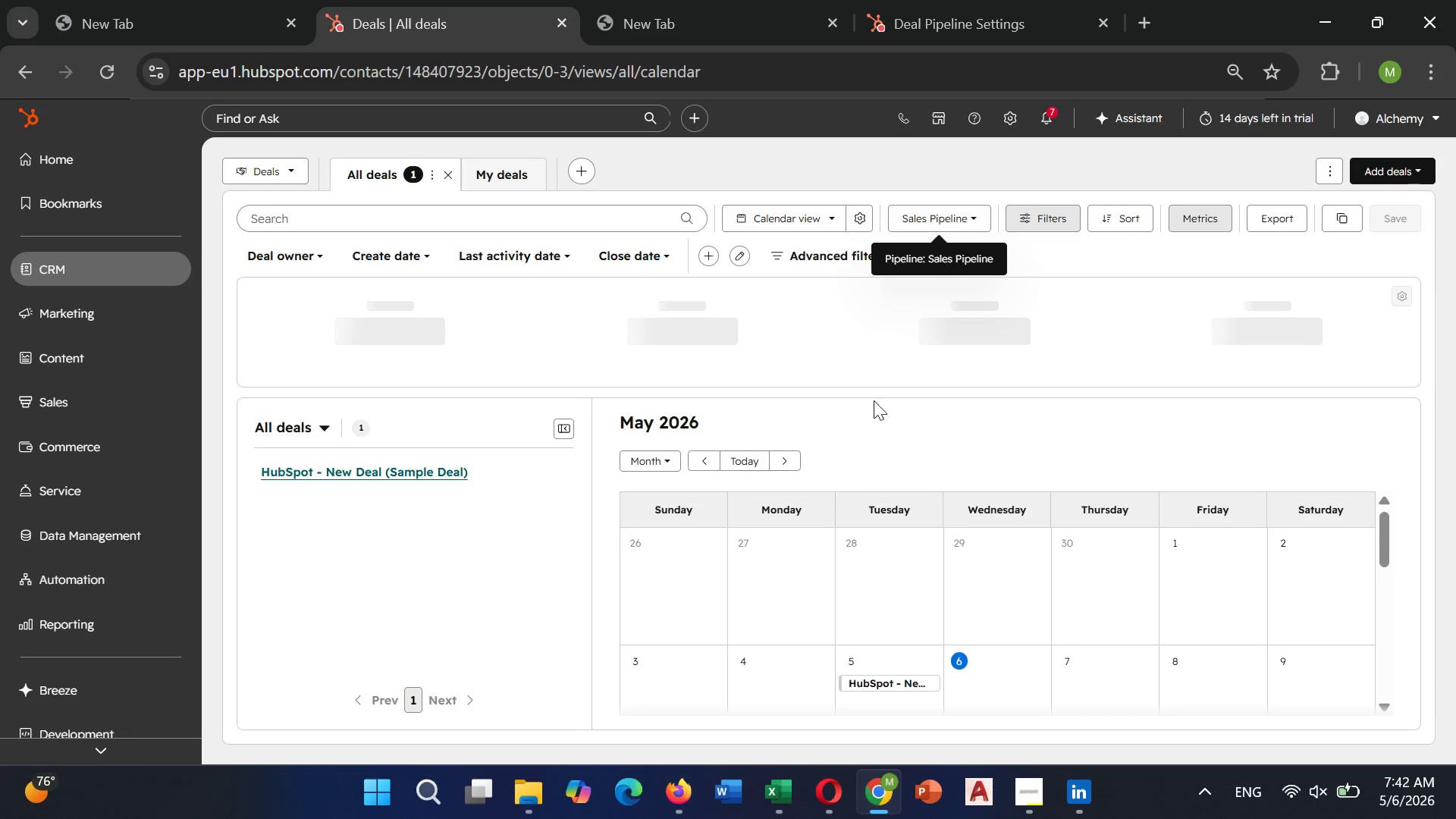 
scroll: coordinate [827, 516], scroll_direction: down, amount: 2.0
 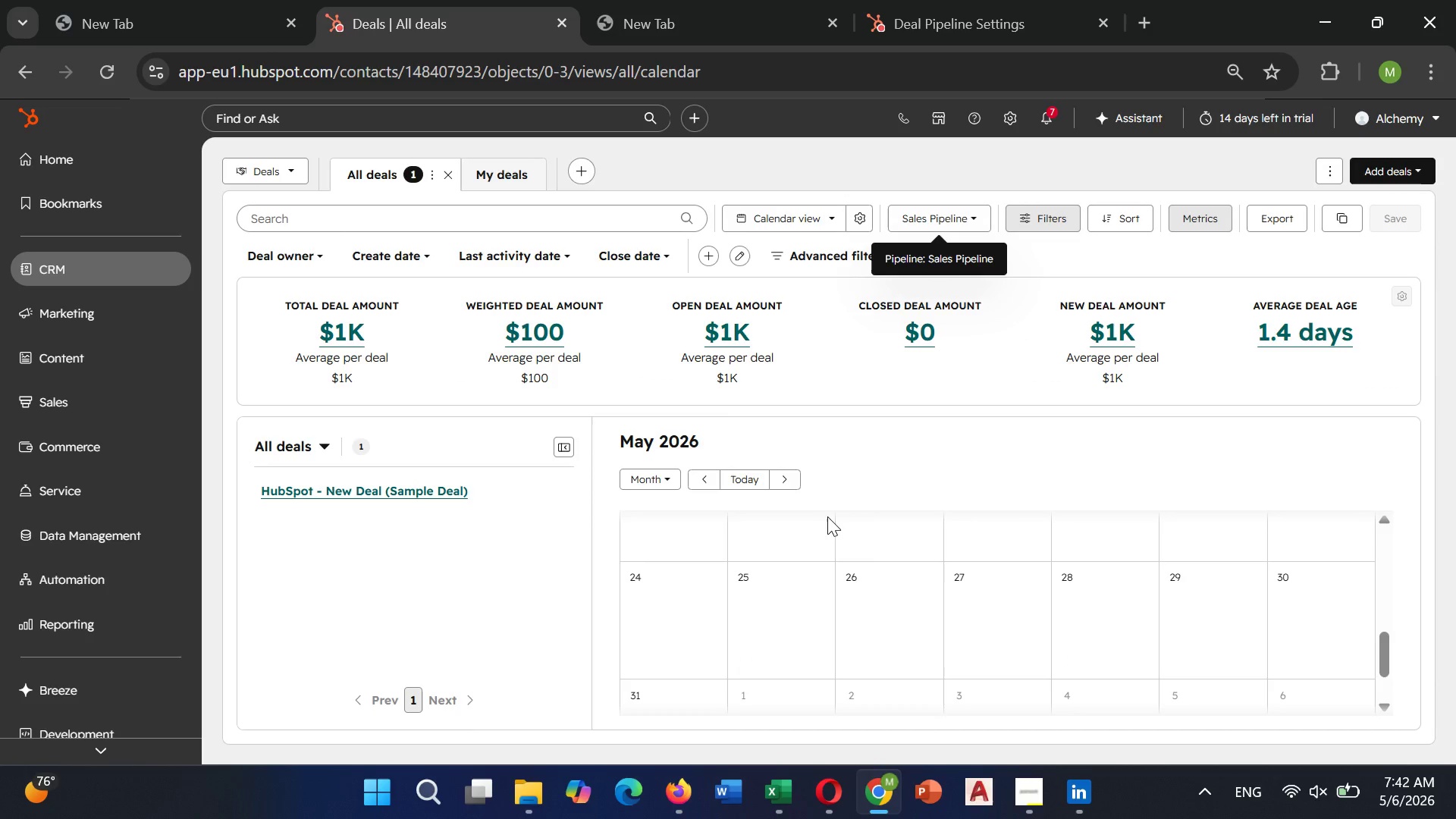 
scroll: coordinate [830, 516], scroll_direction: up, amount: 3.0
 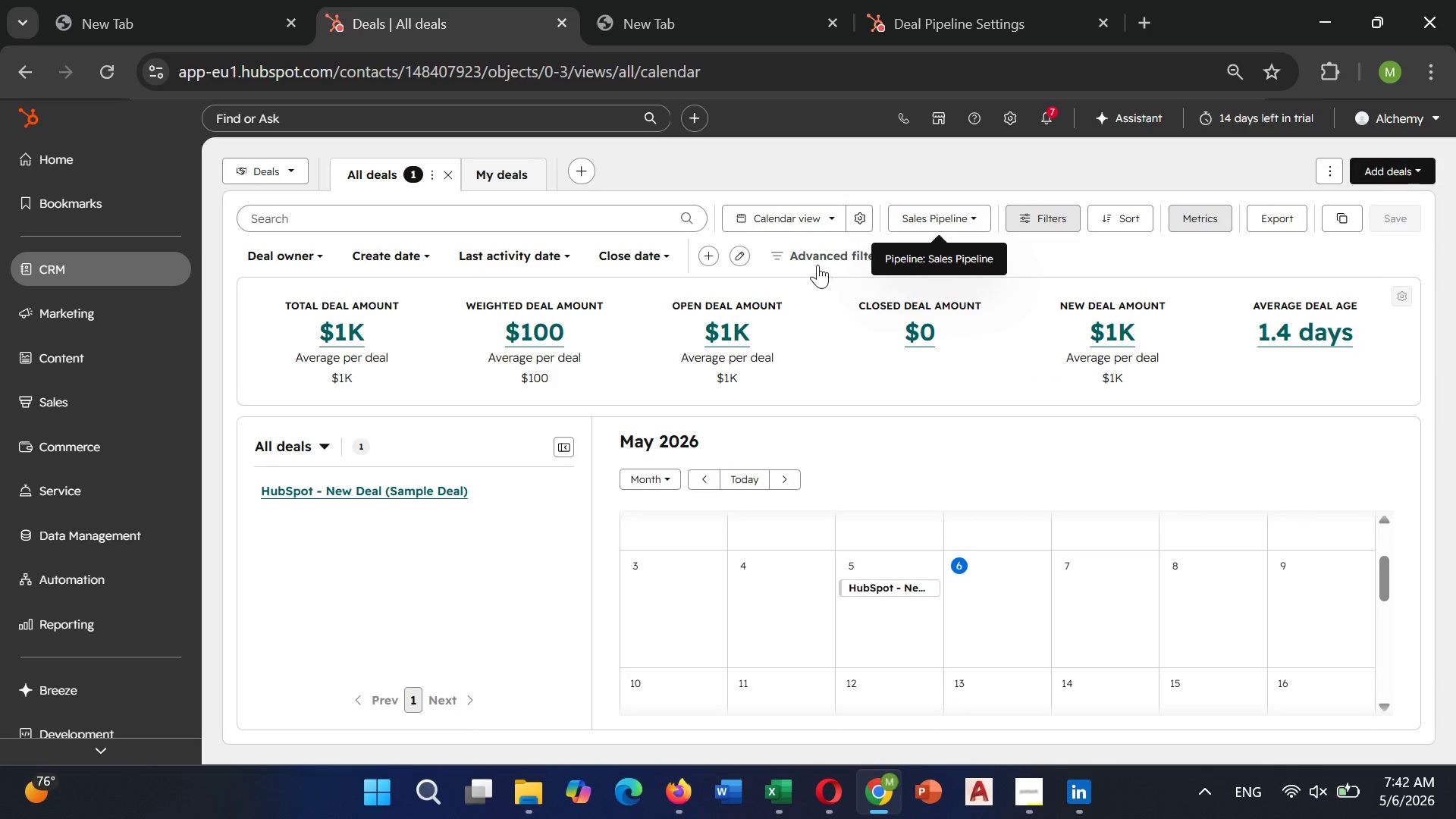 
left_click([797, 228])
 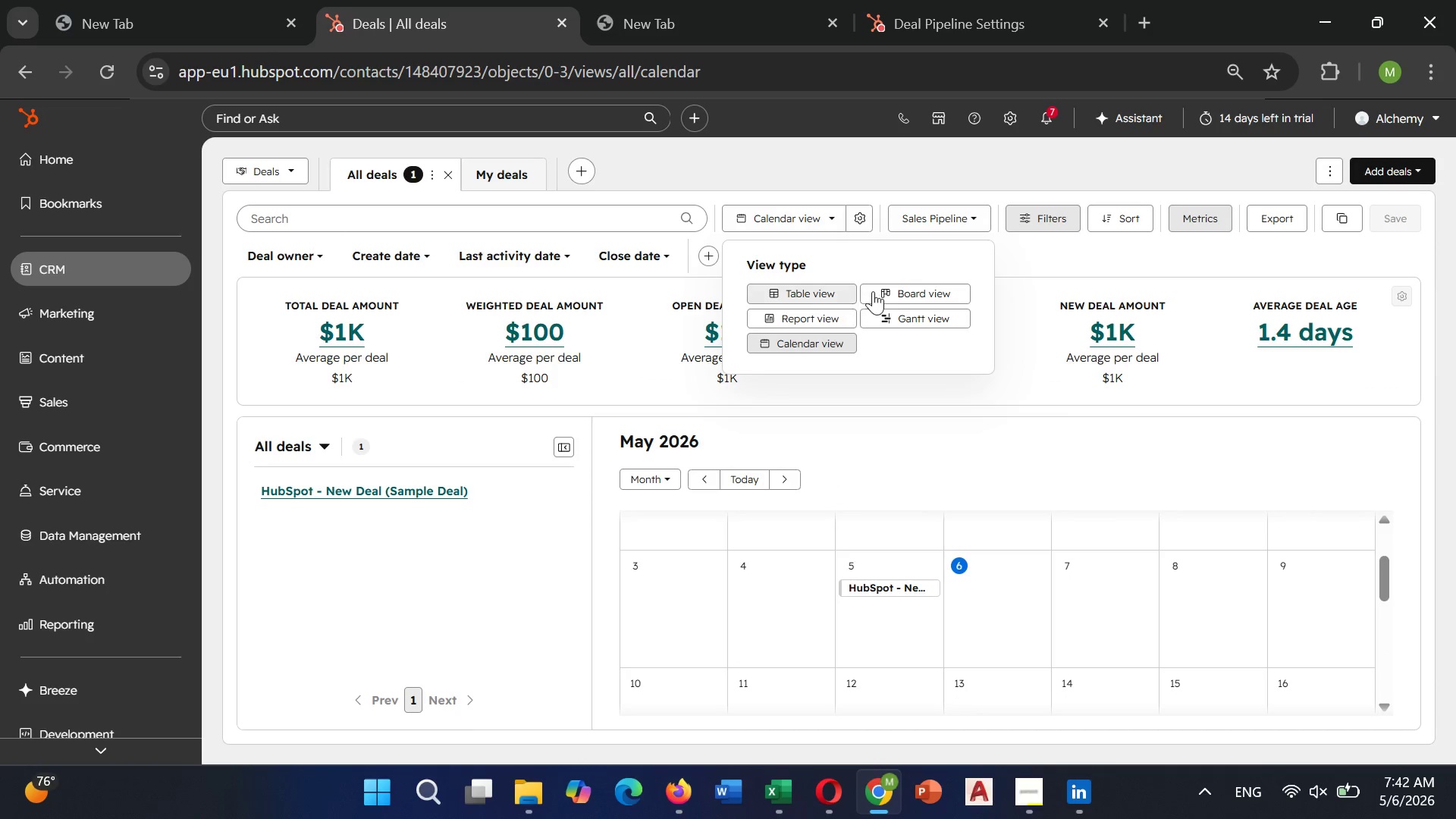 
left_click([882, 292])
 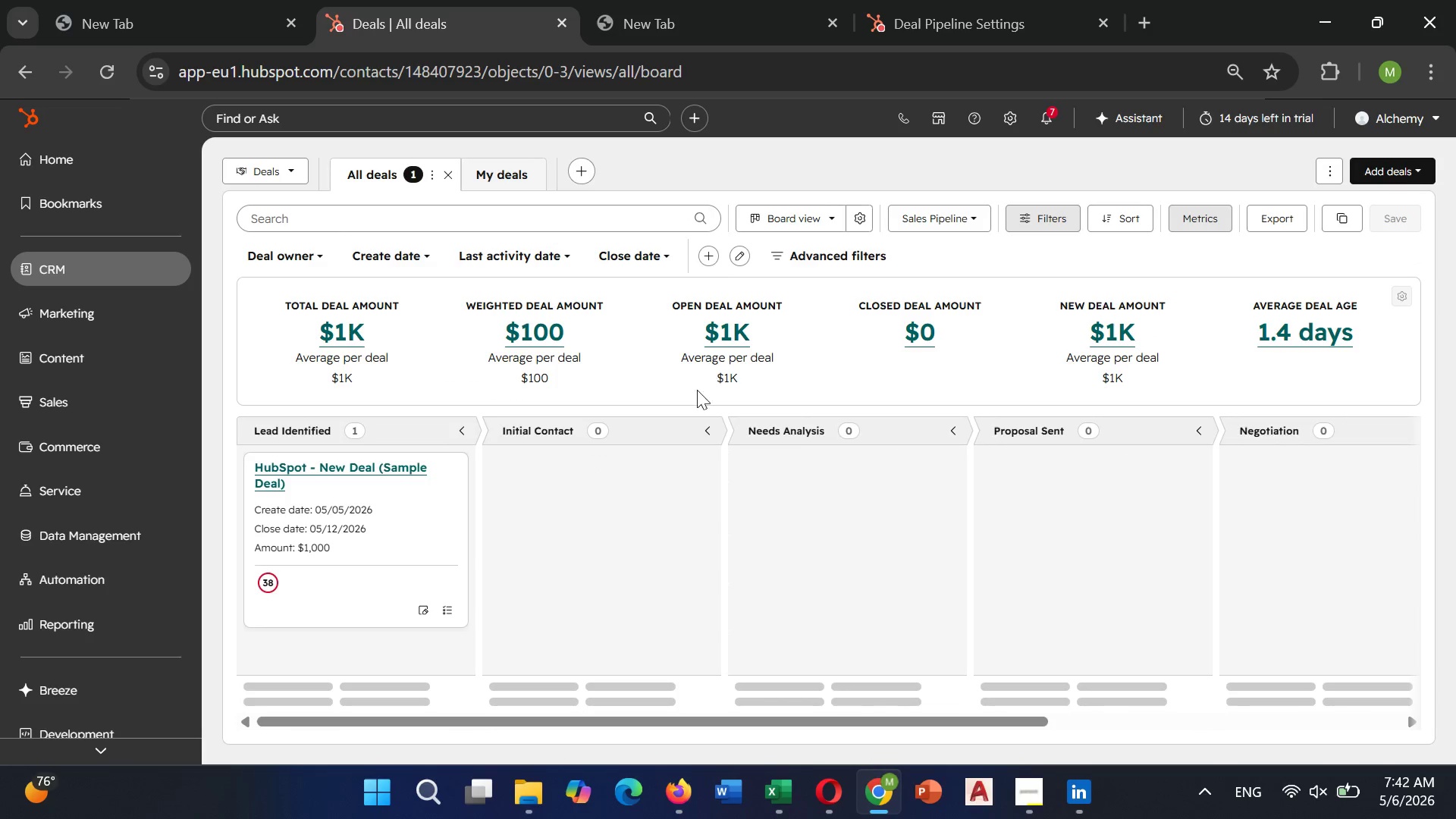 
scroll: coordinate [556, 494], scroll_direction: down, amount: 4.0
 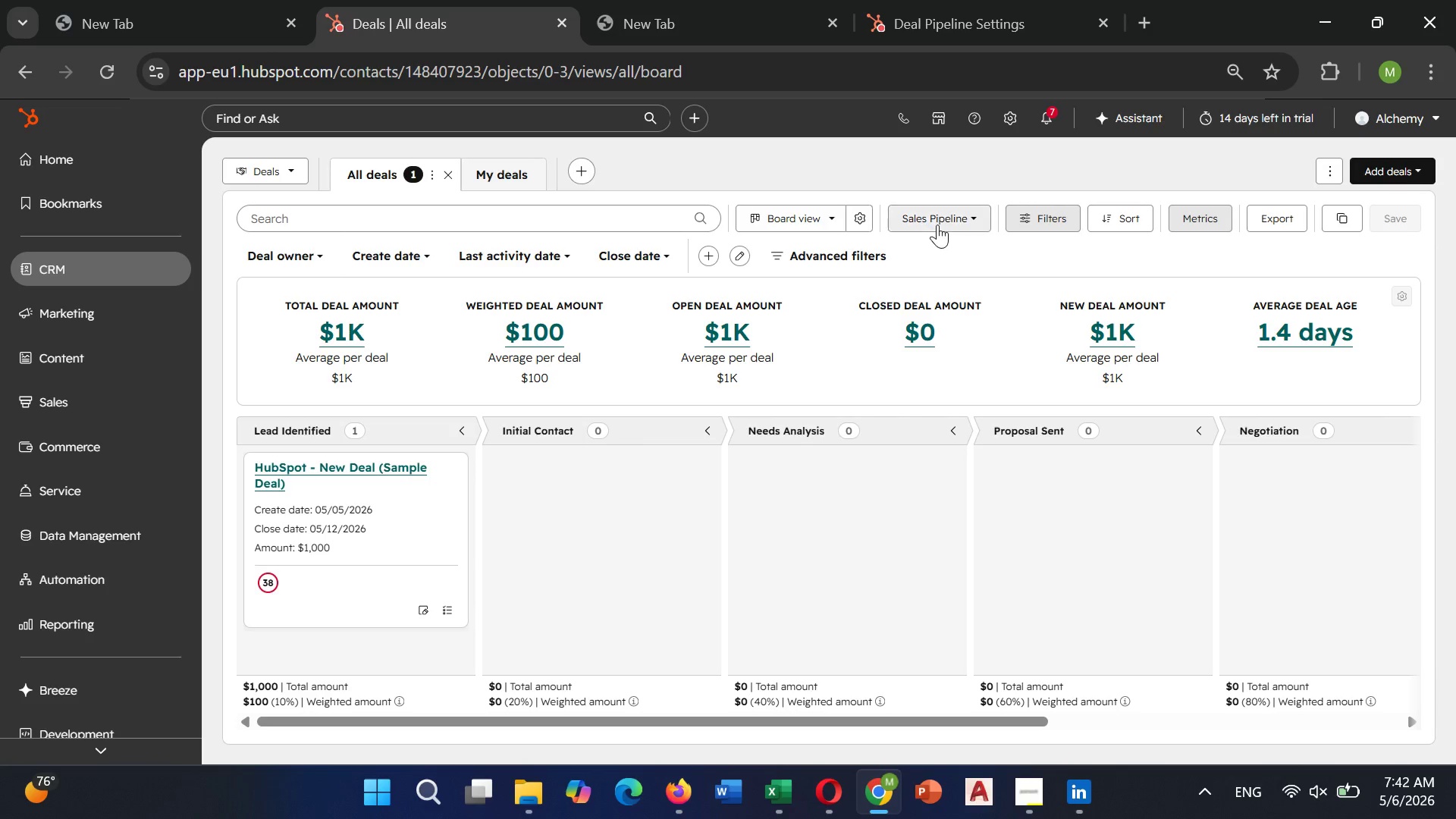 
left_click([937, 224])
 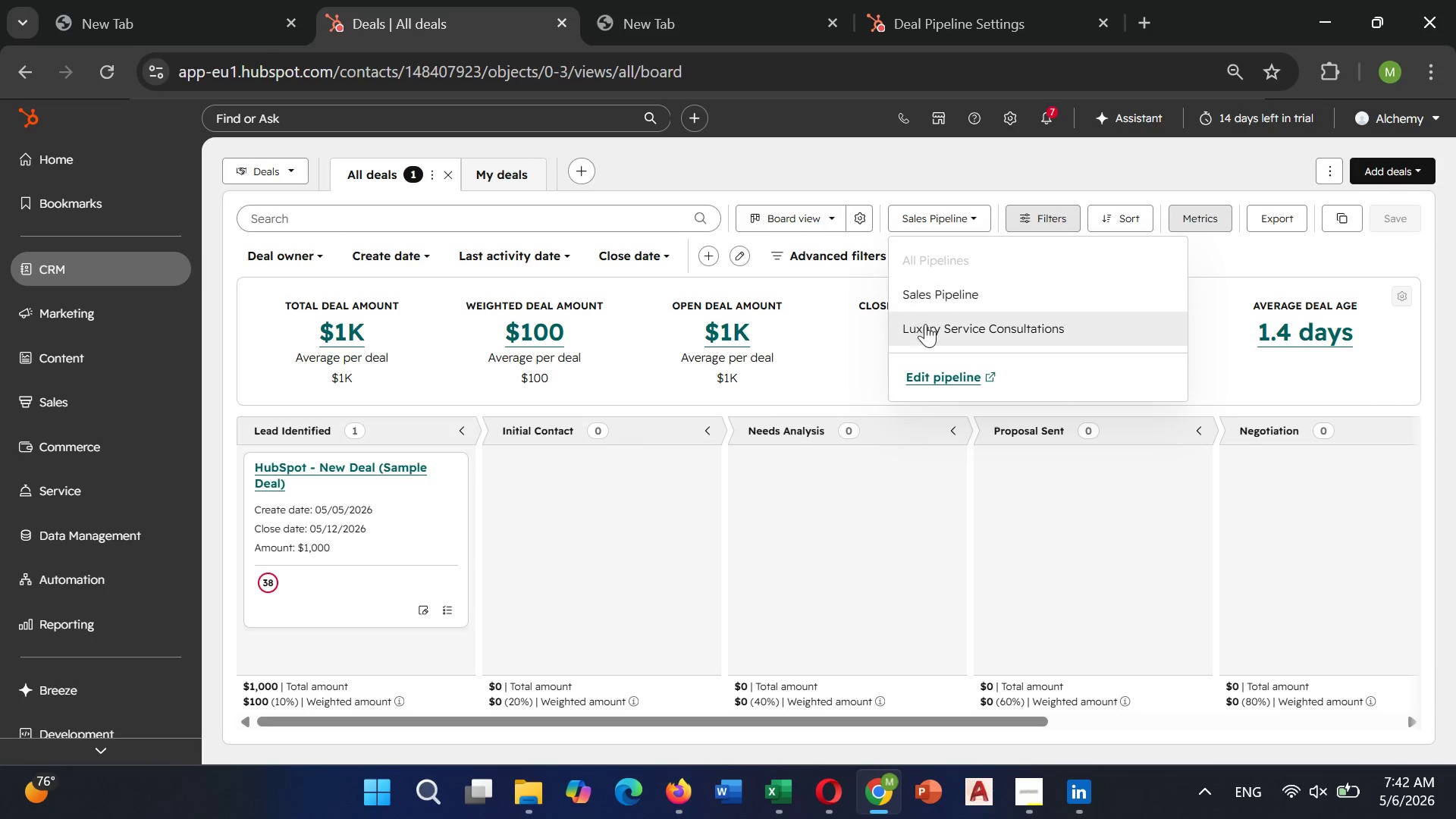 
left_click([930, 328])
 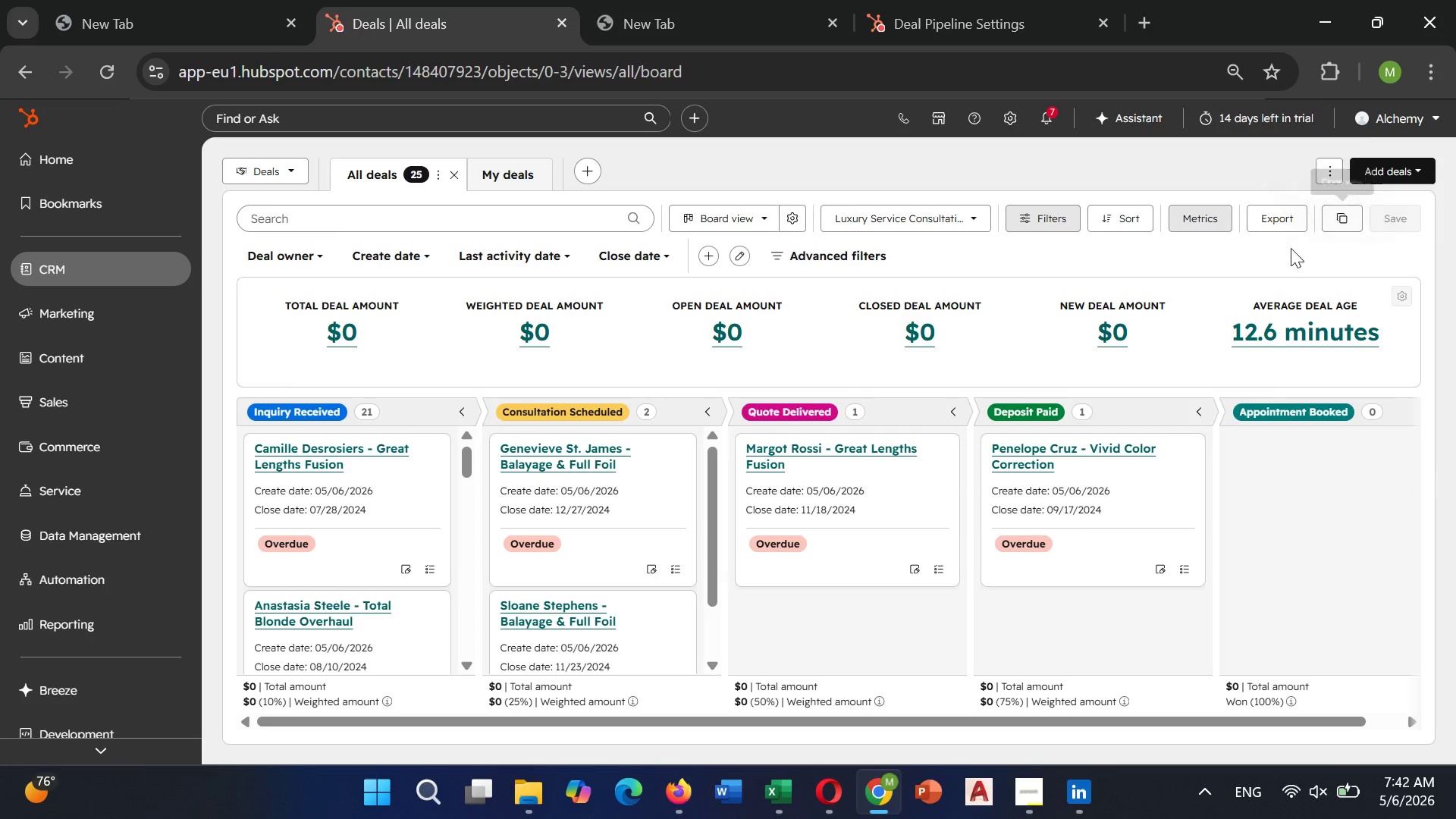 
scroll: coordinate [1024, 420], scroll_direction: down, amount: 3.0
 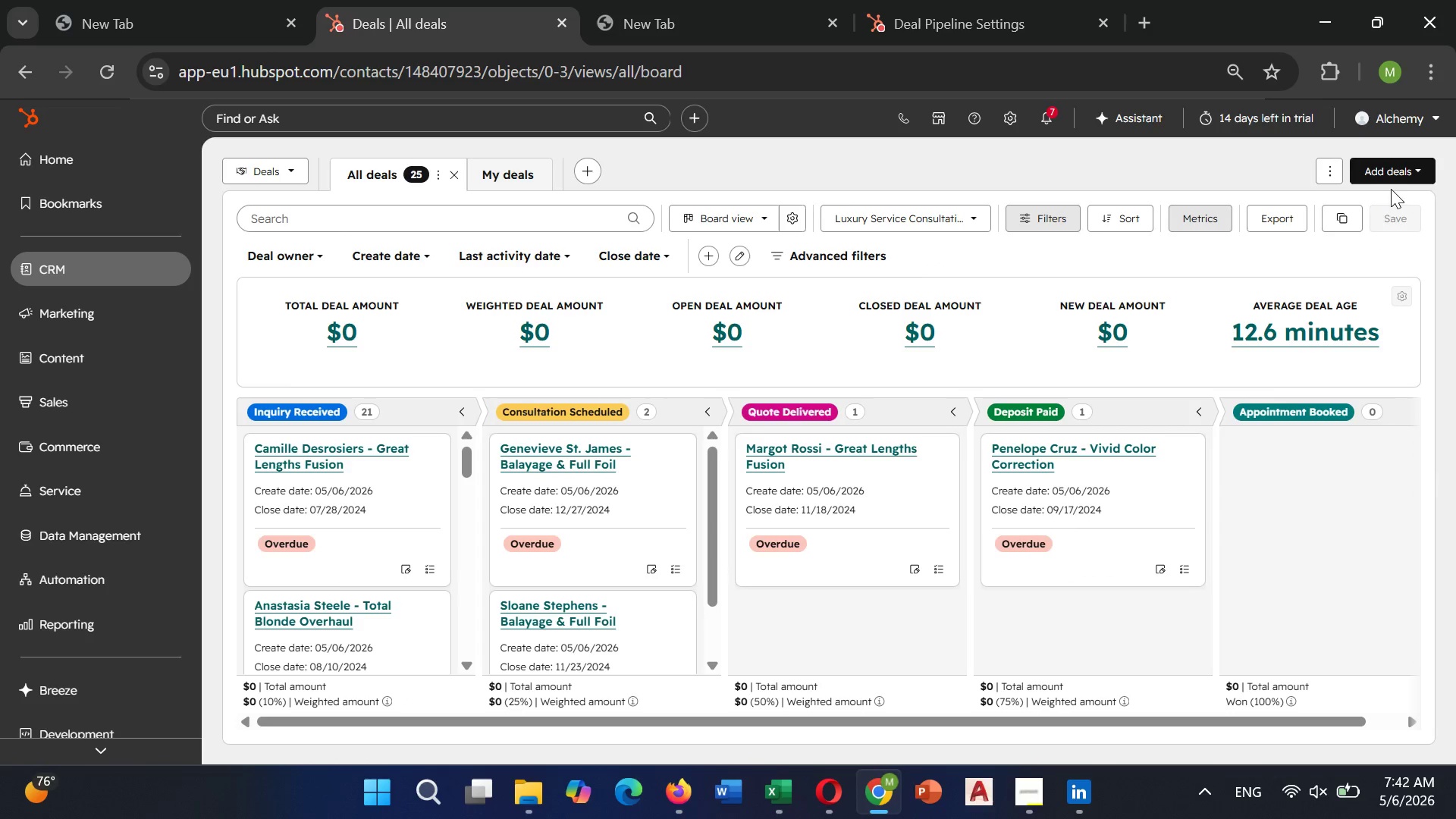 
left_click([1395, 174])
 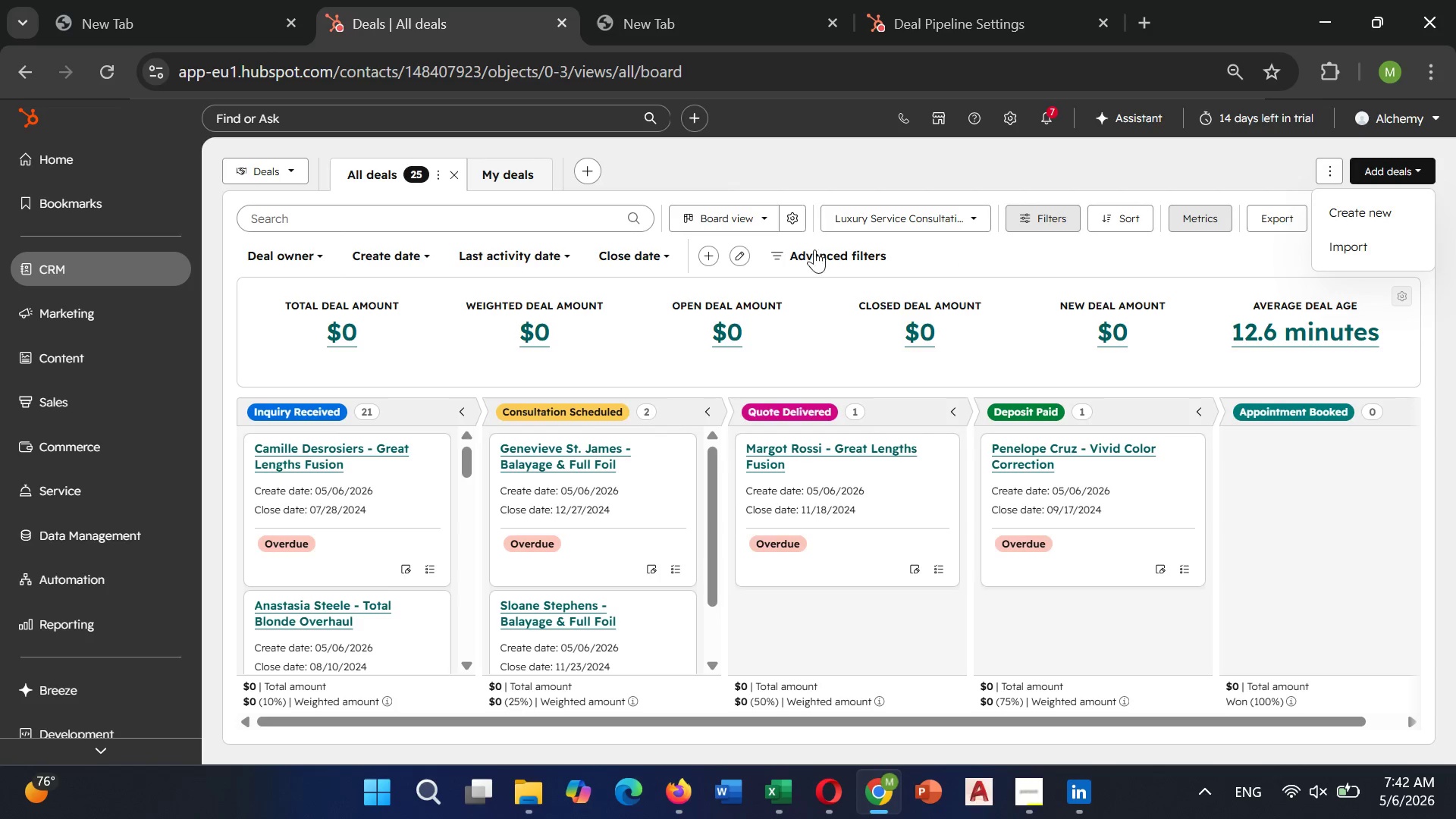 
wait(5.88)
 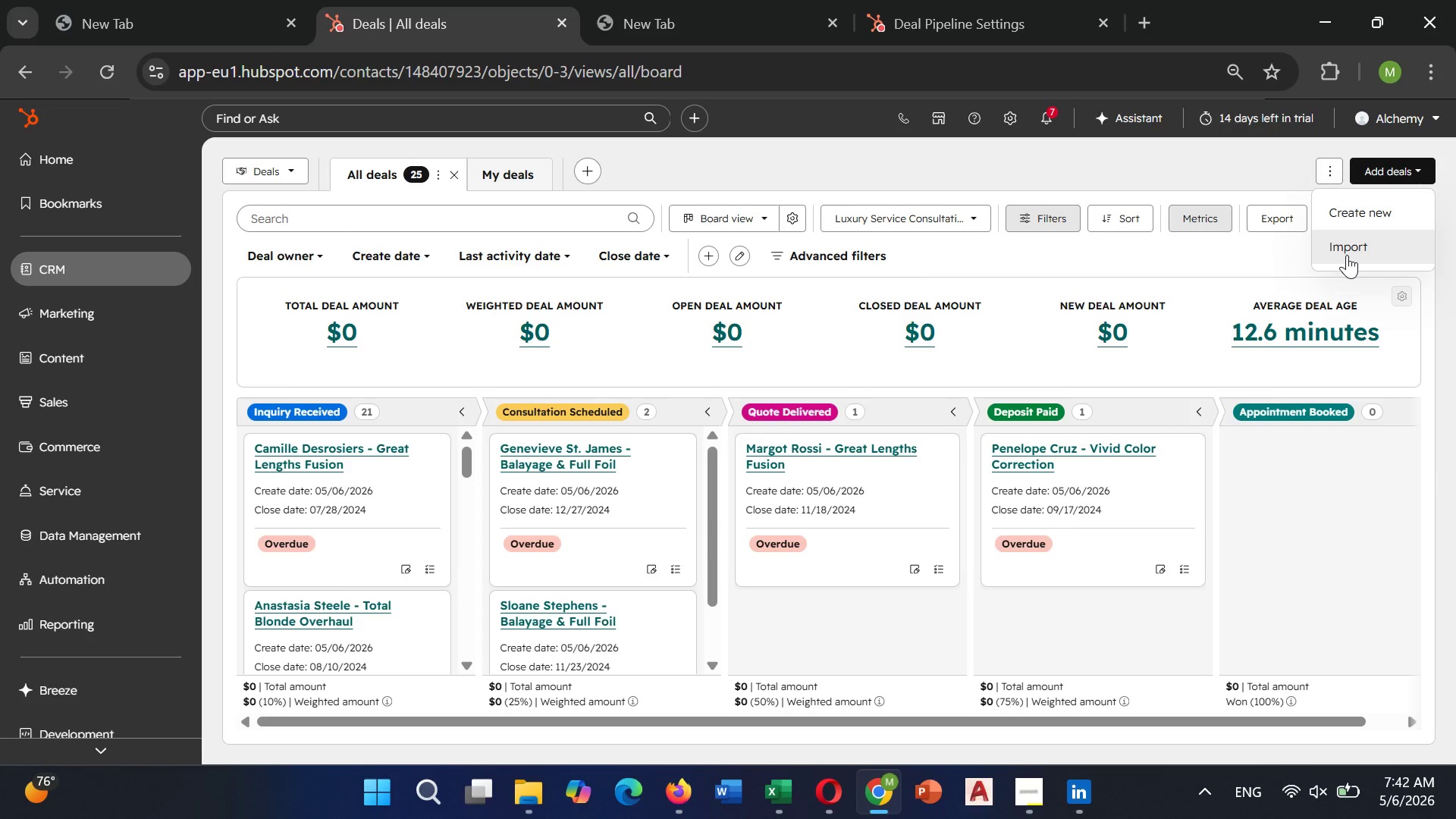 
left_click([531, 179])
 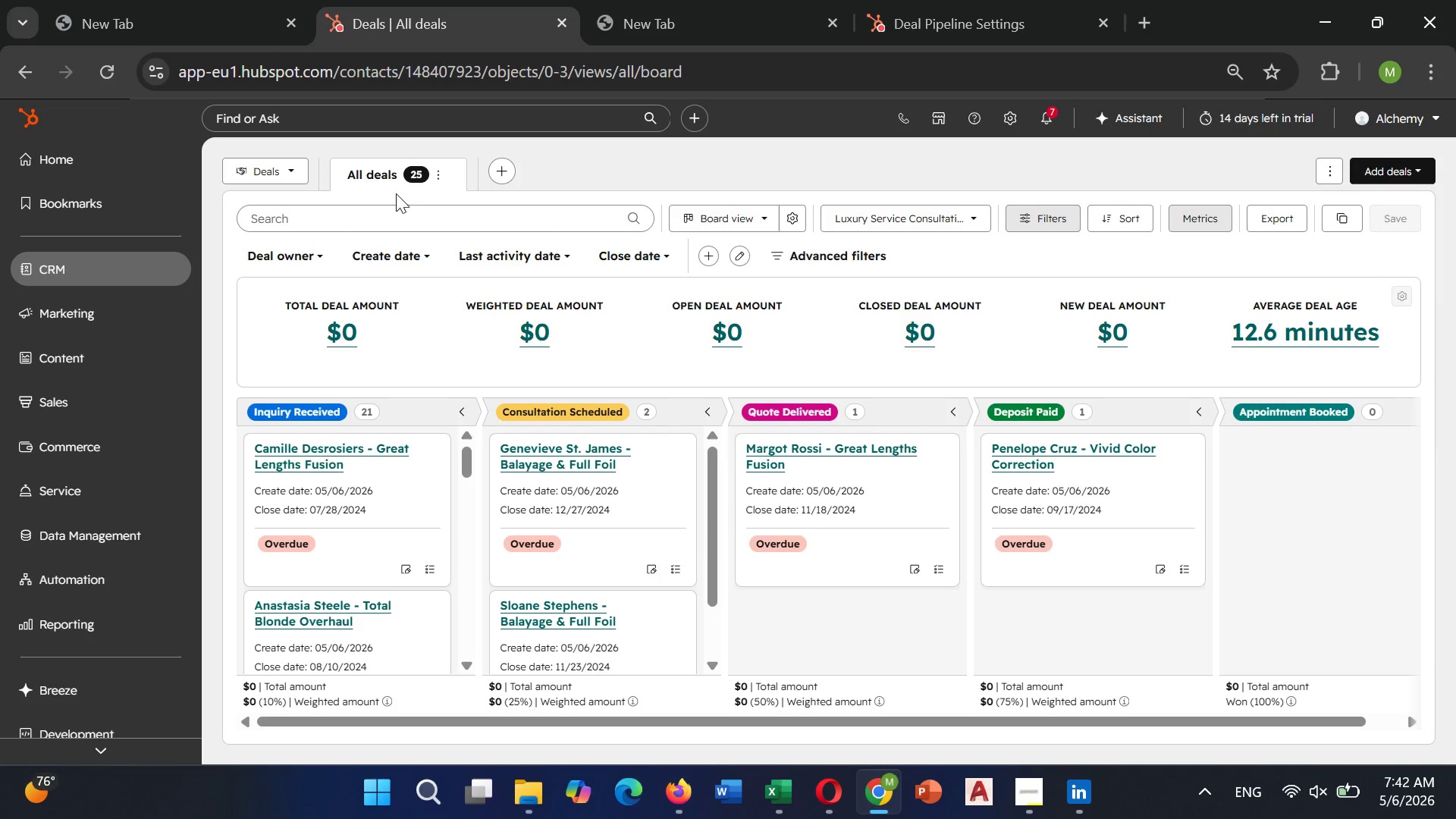 
left_click([393, 182])
 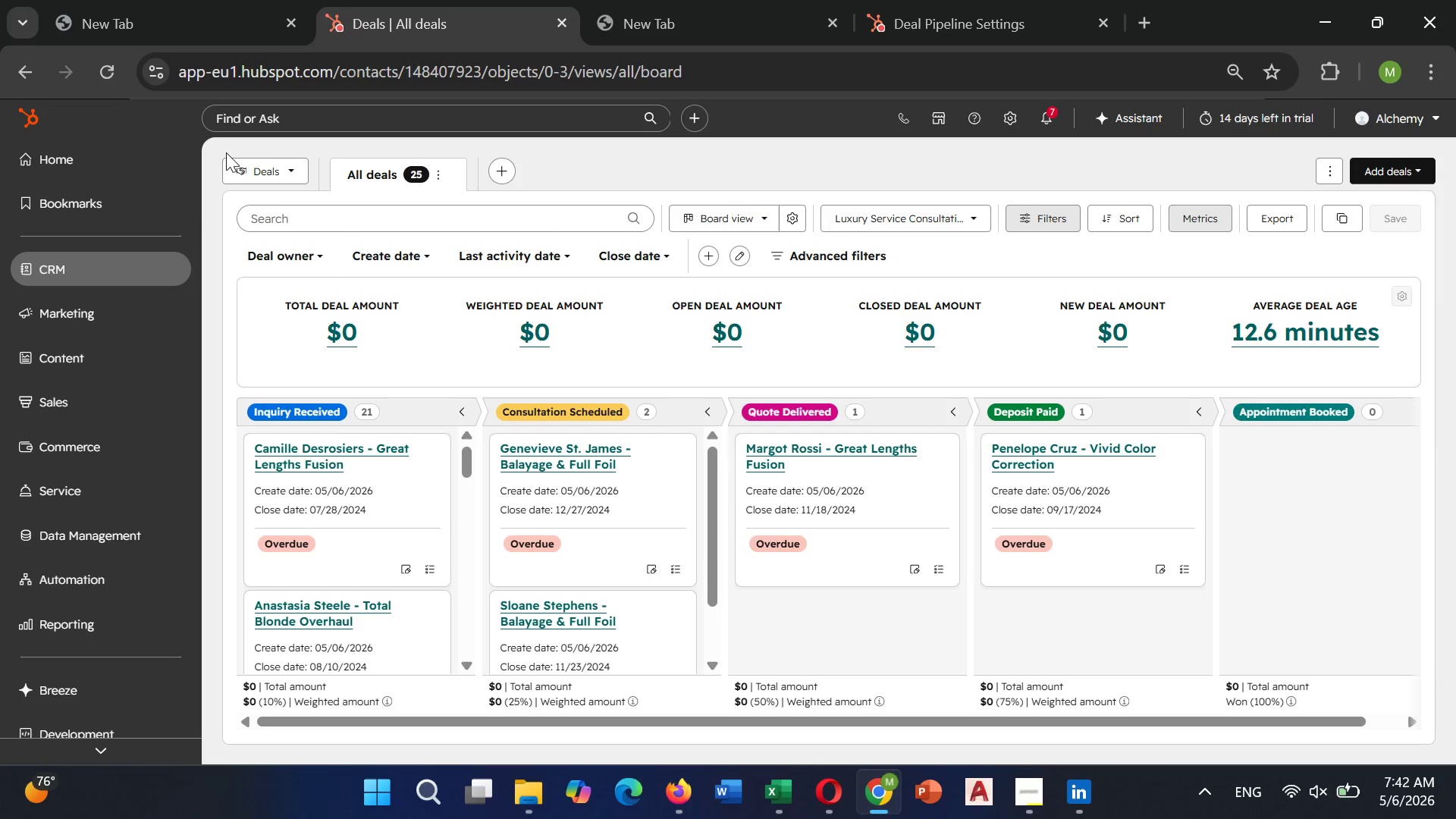 
left_click([243, 164])
 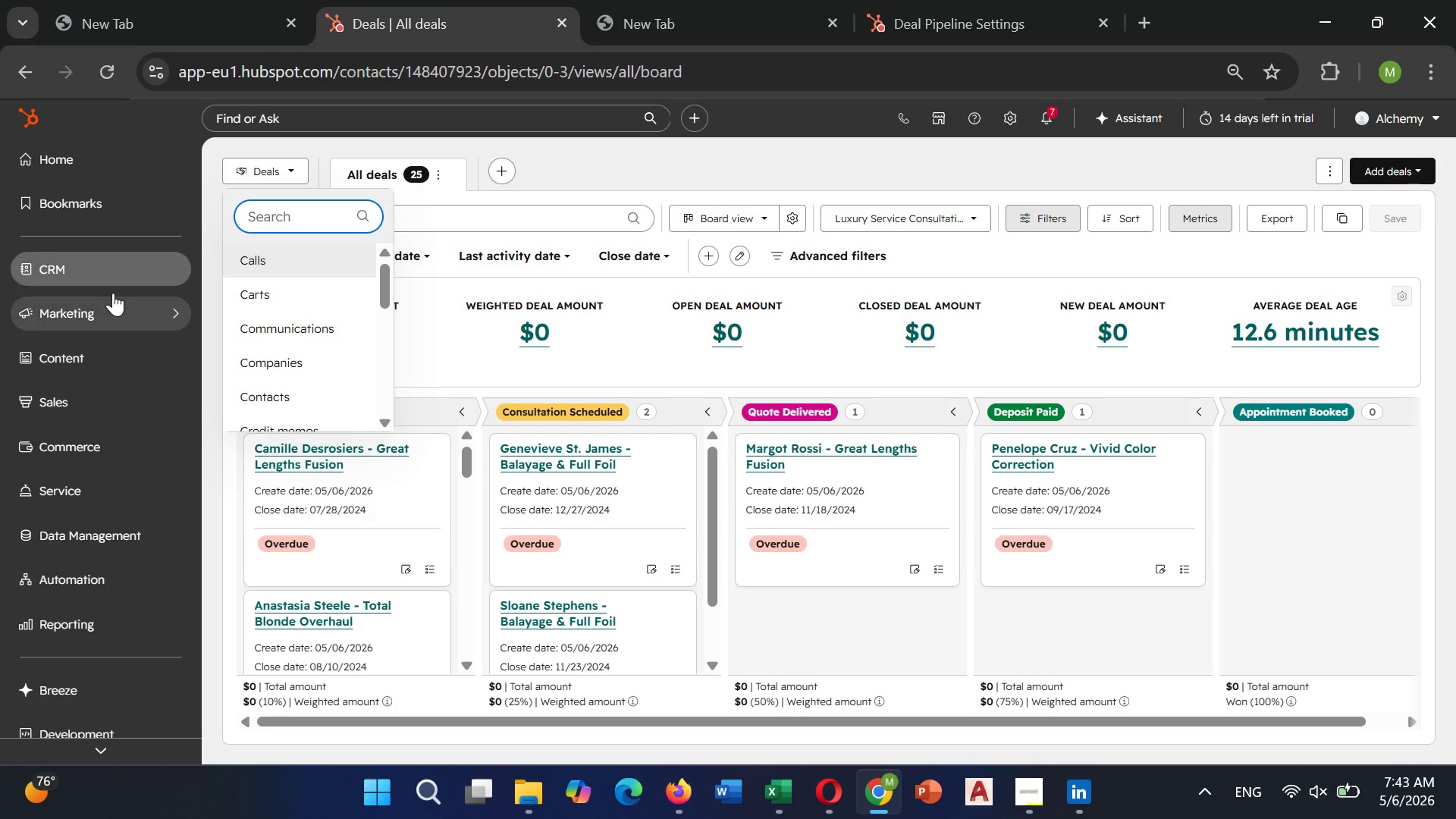 
left_click([111, 300])
 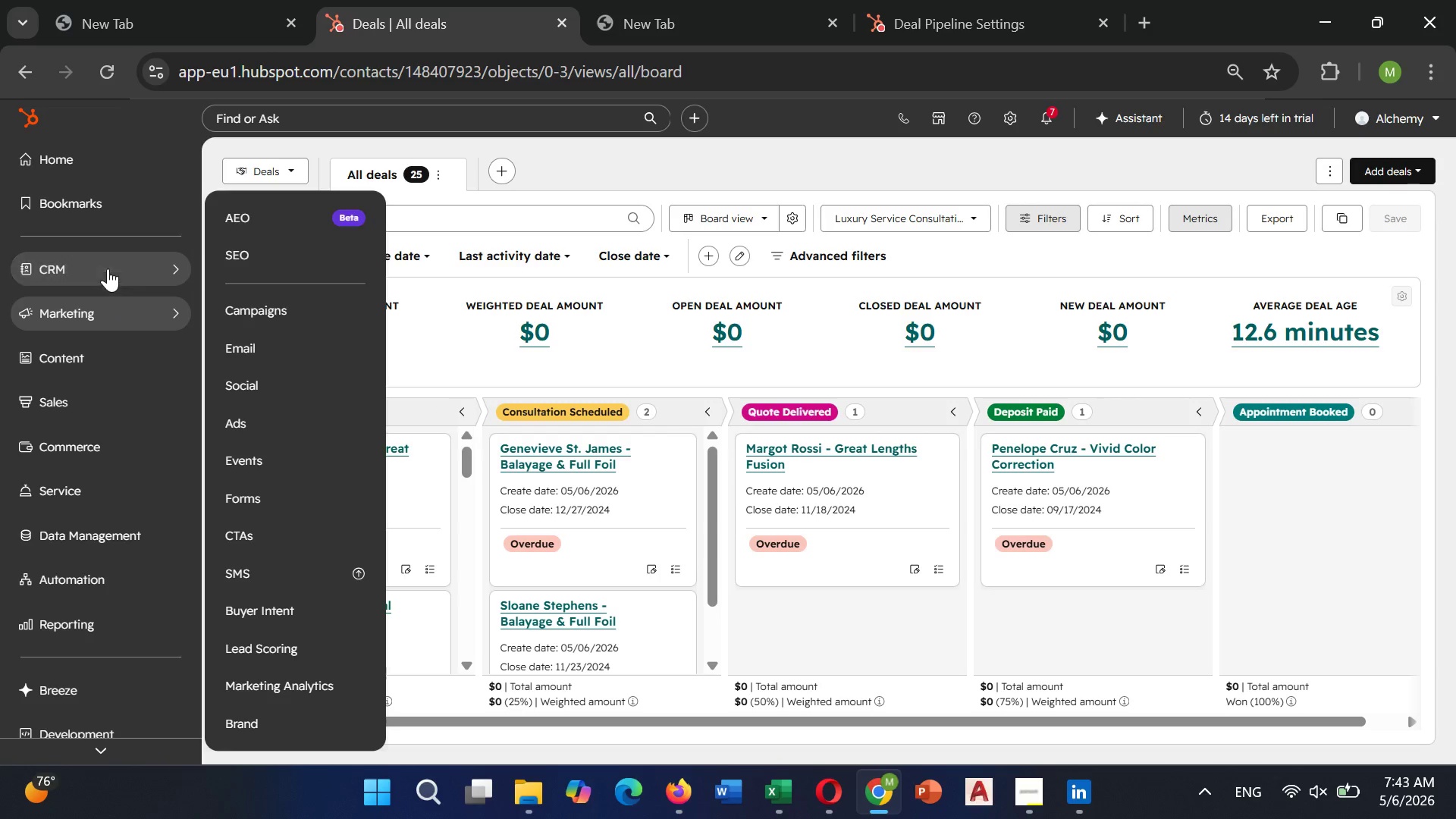 
left_click([108, 265])
 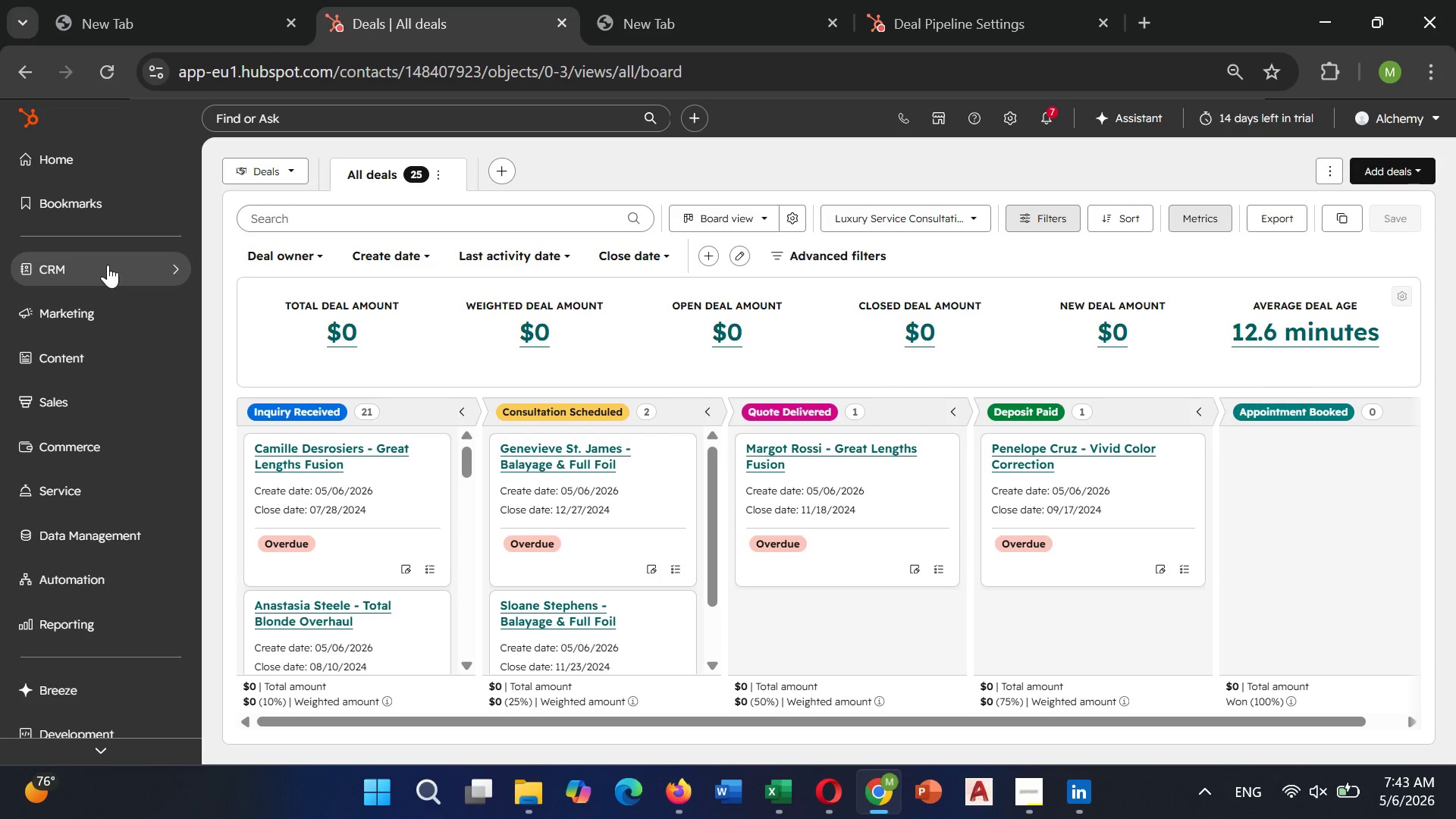 
left_click([108, 265])
 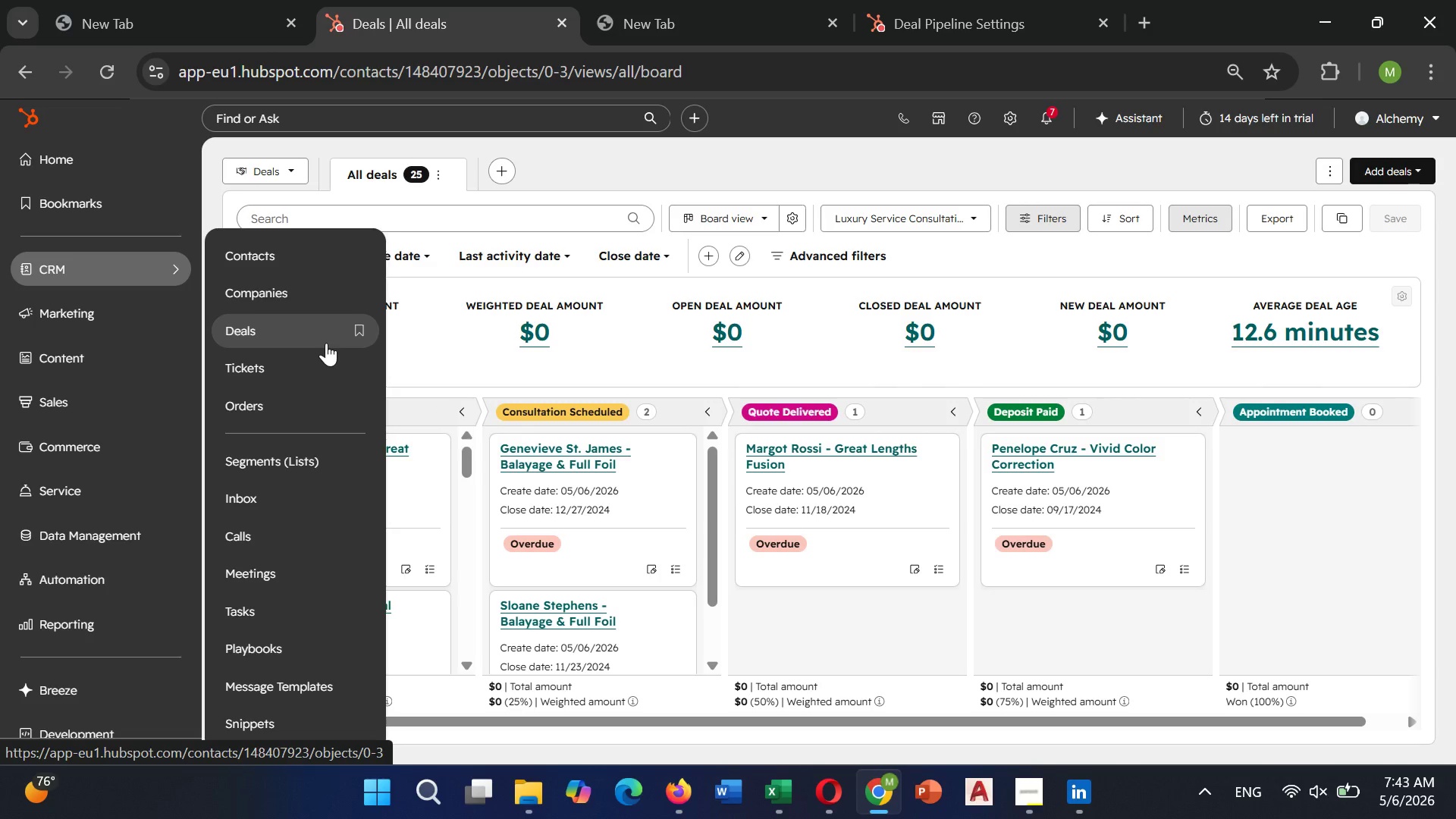 
wait(6.31)
 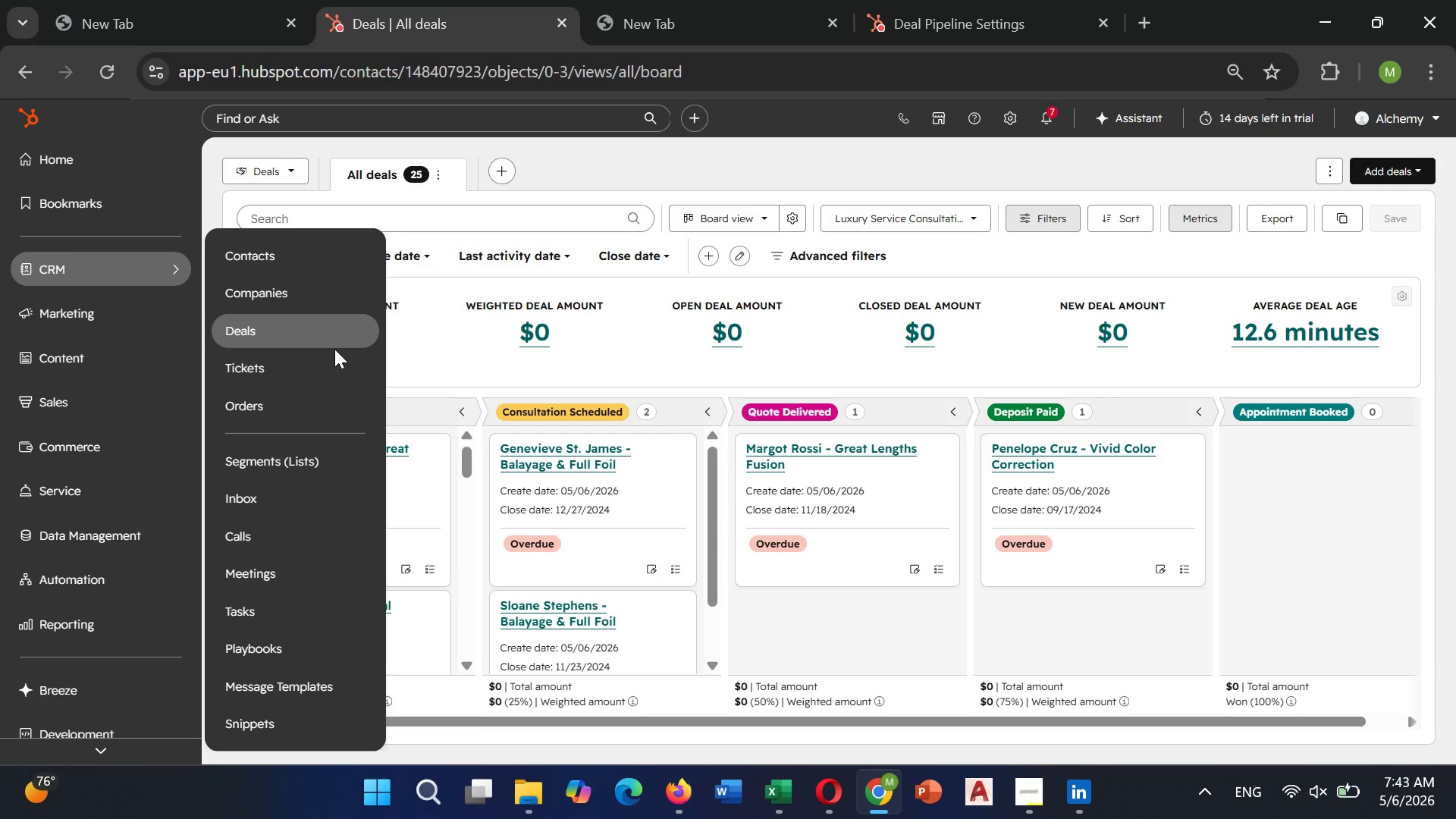 
left_click([114, 260])
 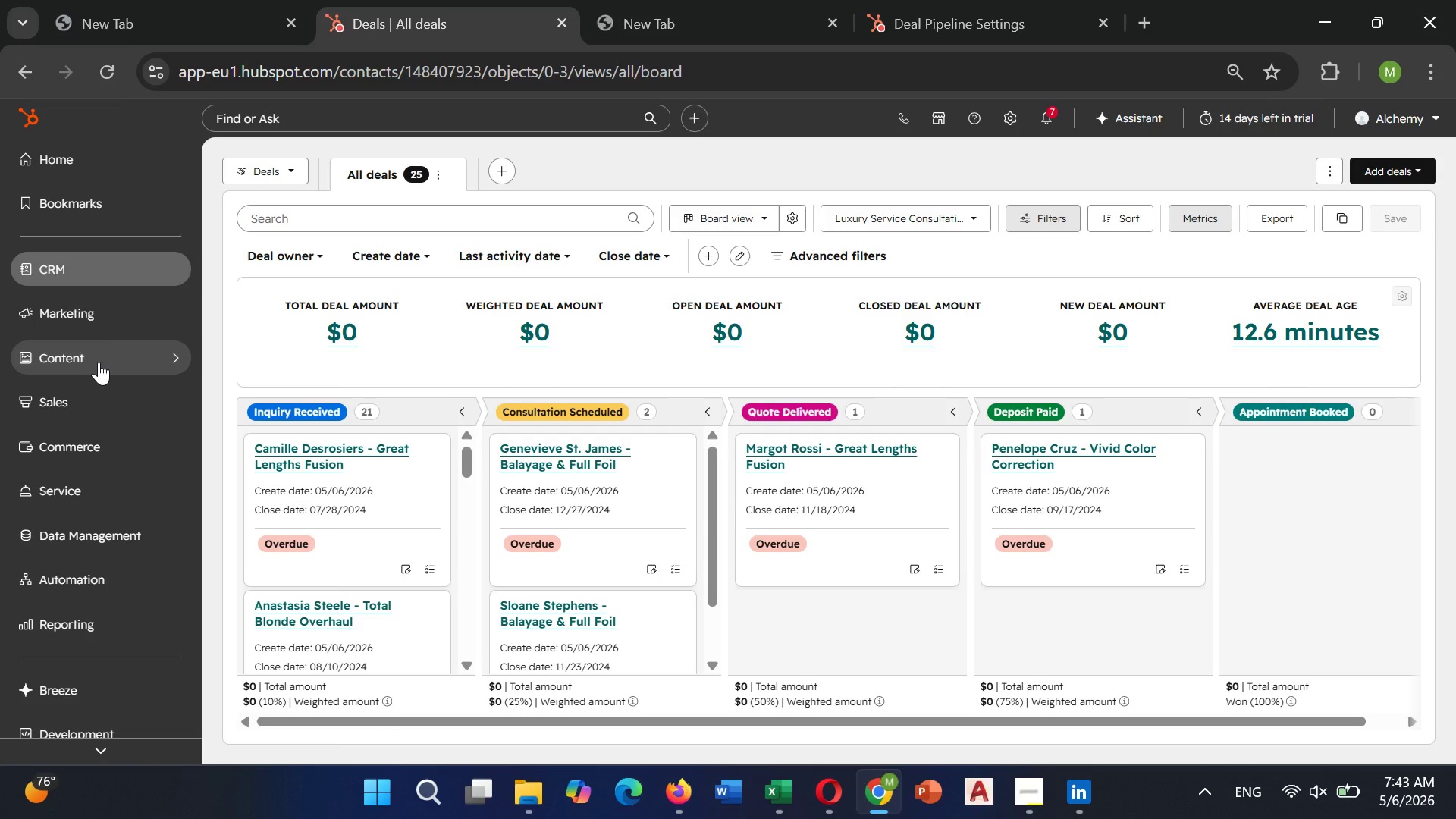 
scroll: coordinate [90, 360], scroll_direction: down, amount: 1.0
 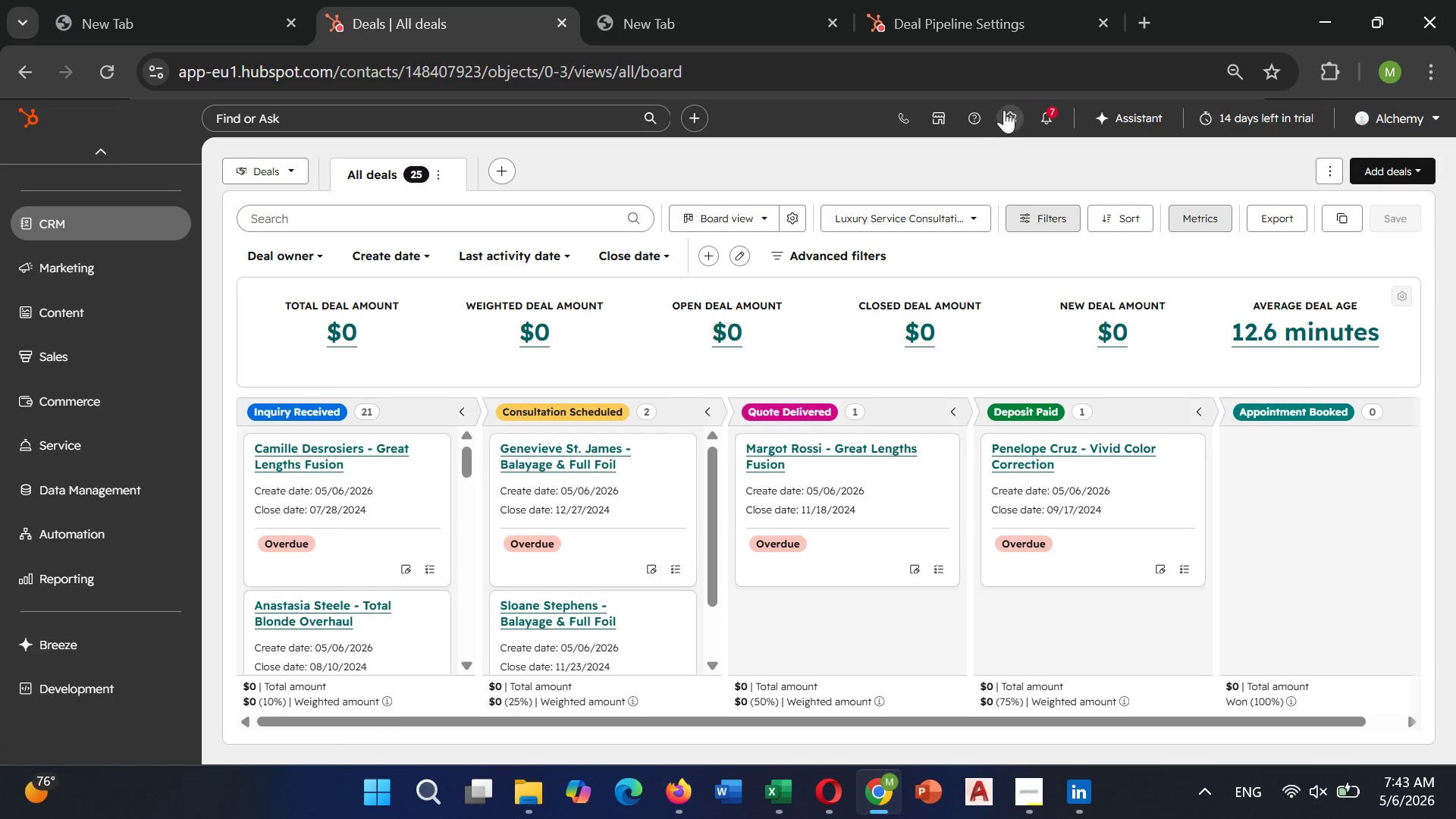 
left_click([1008, 121])
 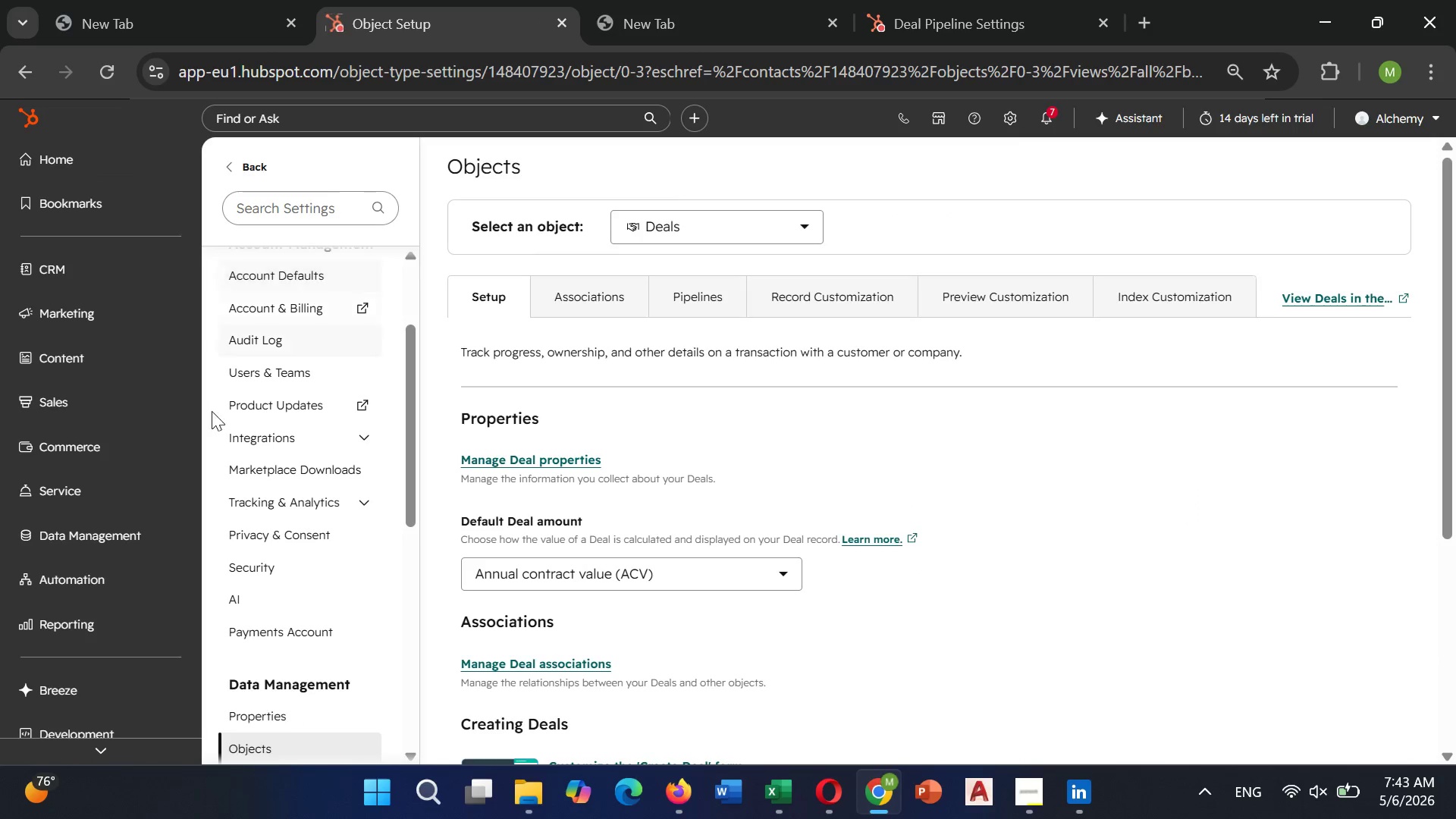 
scroll: coordinate [243, 458], scroll_direction: down, amount: 2.0
 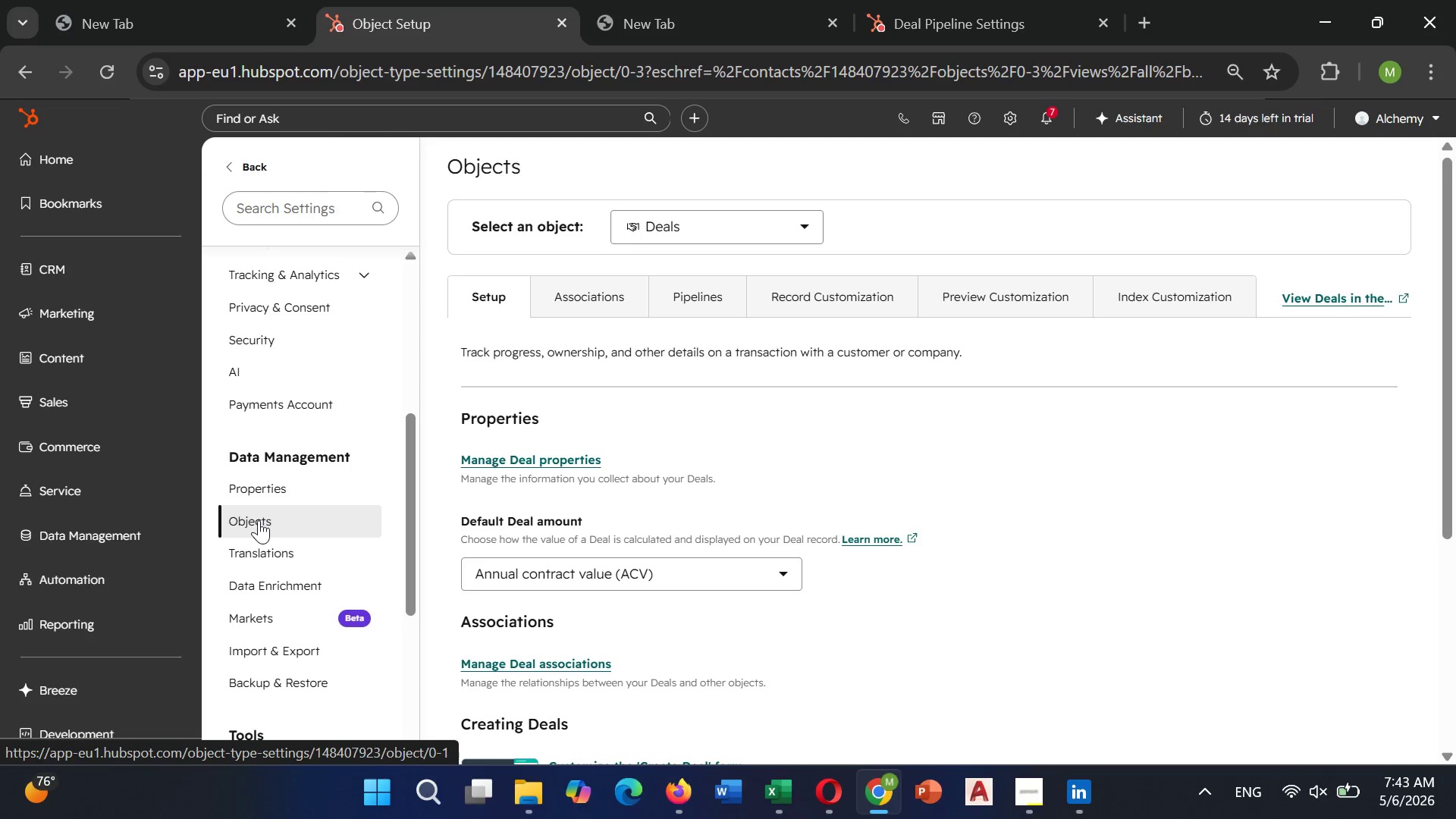 
left_click([276, 498])
 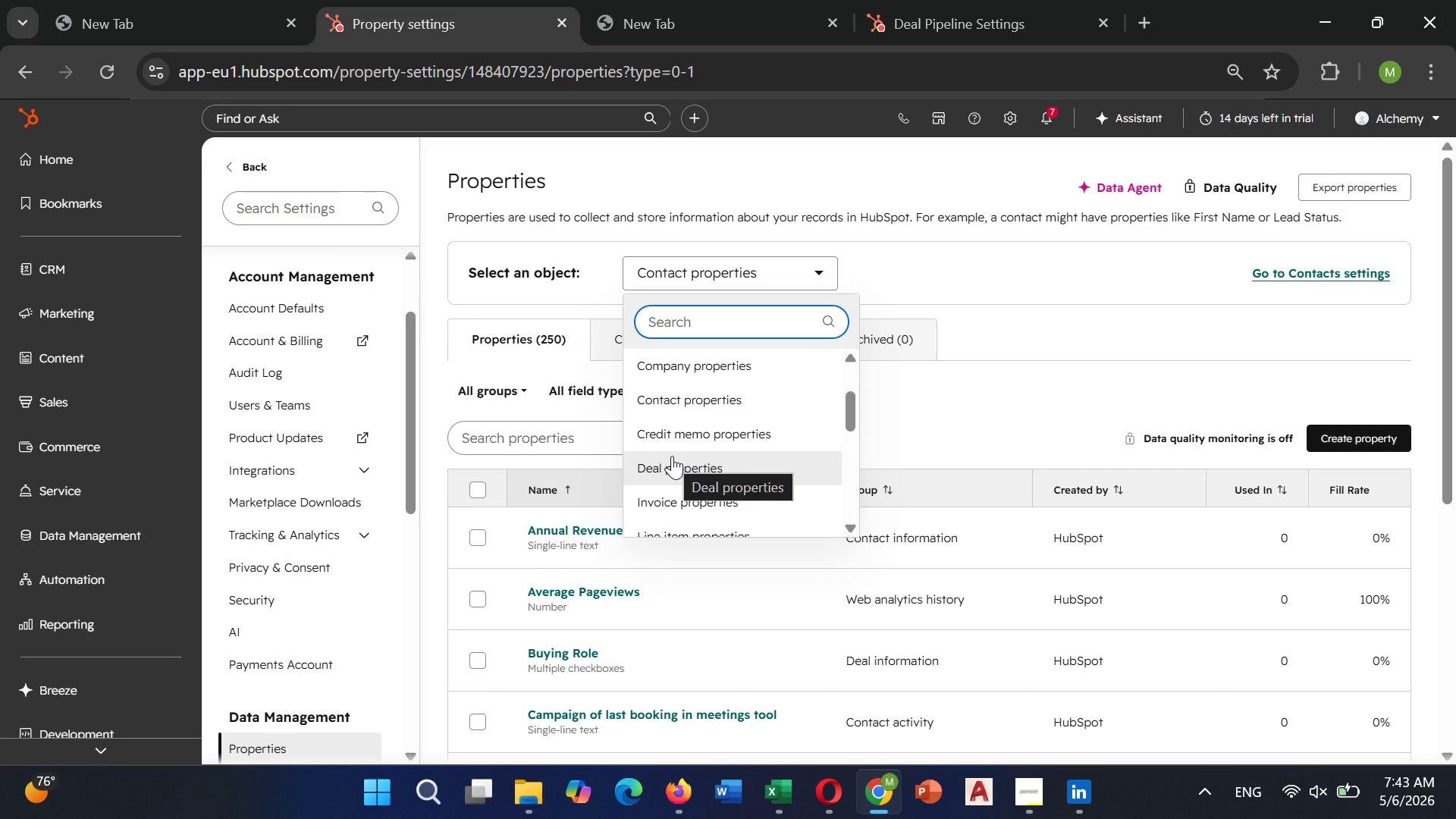 
wait(6.72)
 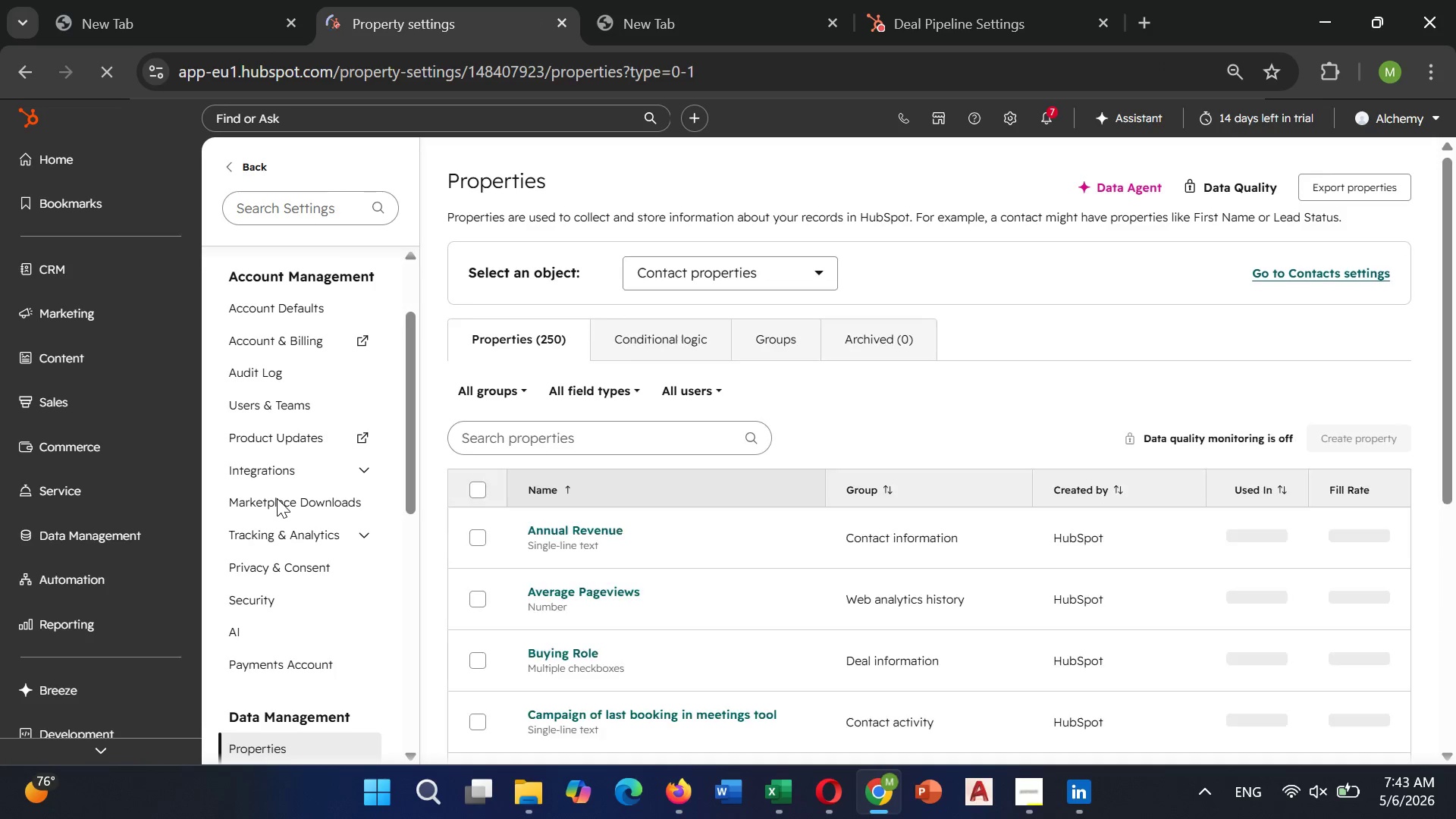 
scroll: coordinate [672, 456], scroll_direction: down, amount: 2.0
 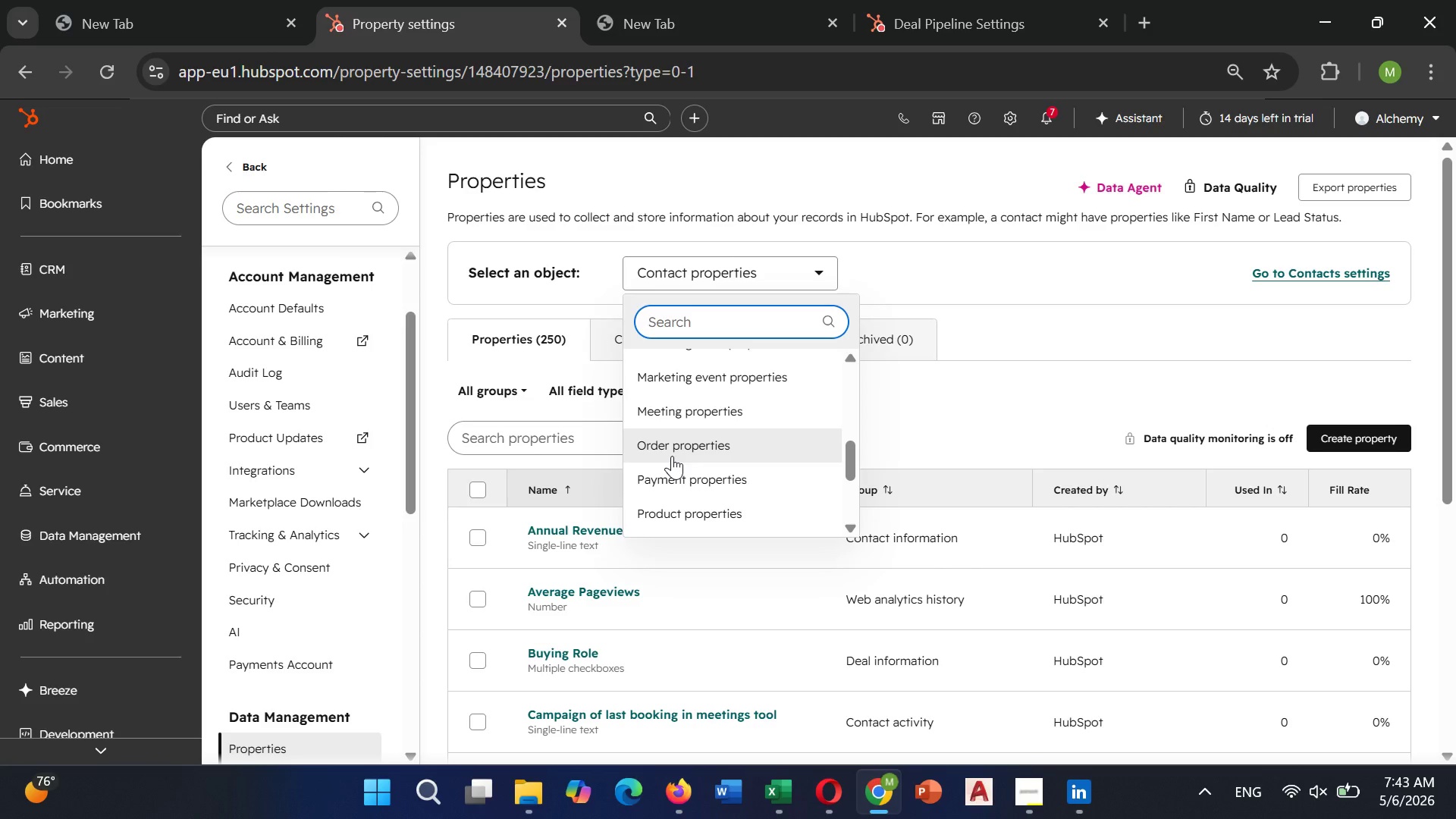 
scroll: coordinate [672, 456], scroll_direction: up, amount: 2.0
 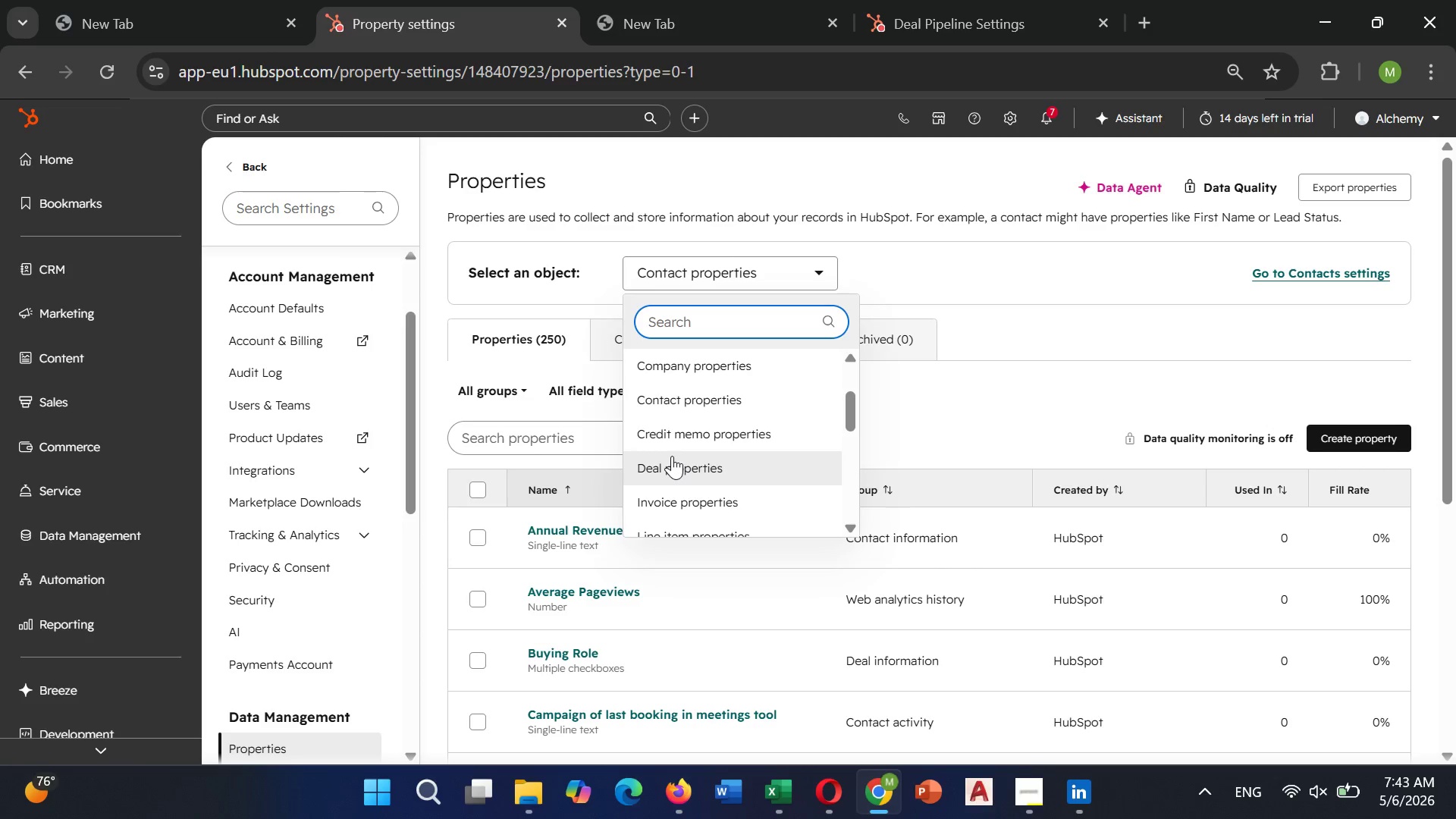 
left_click([672, 456])
 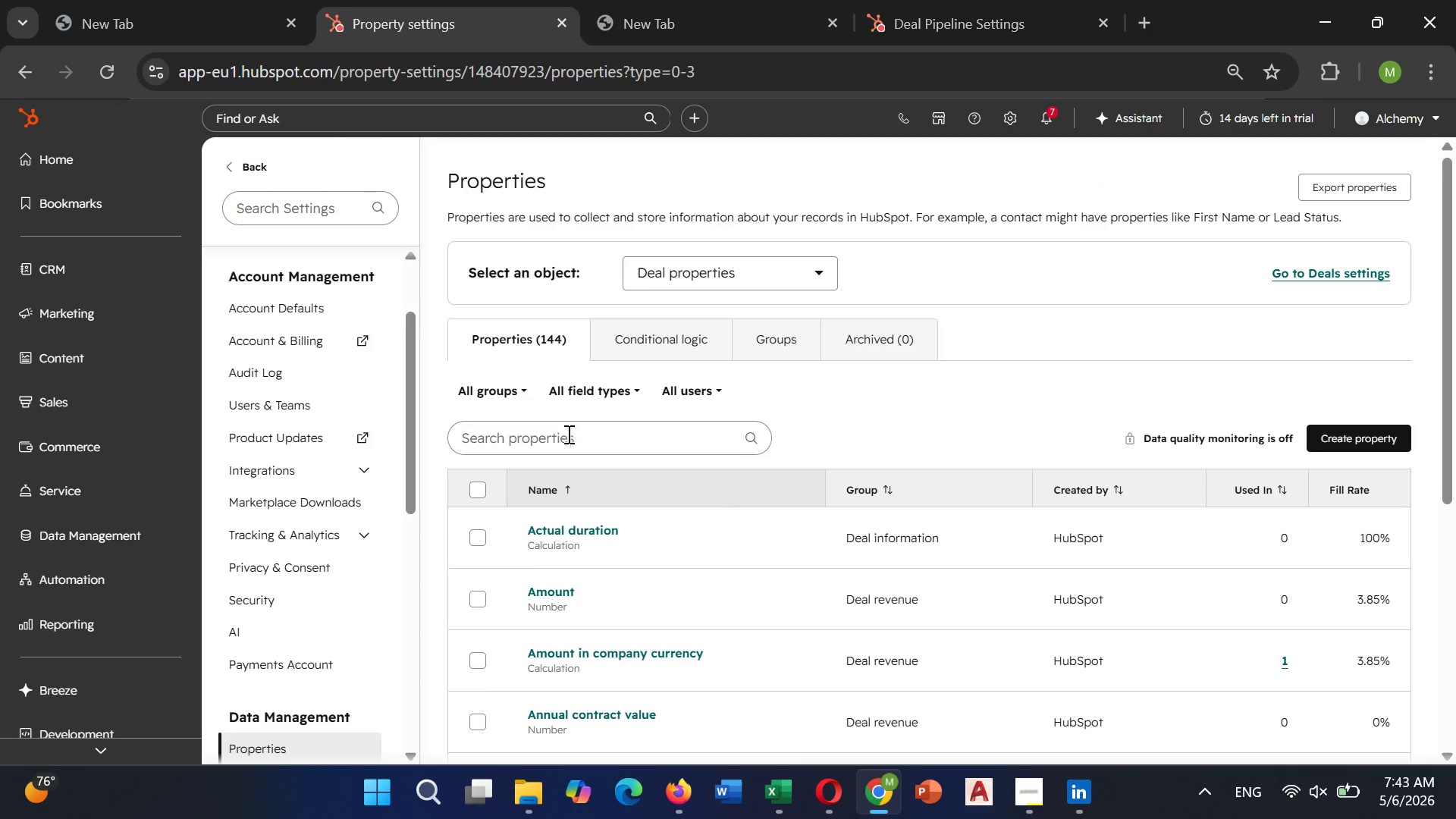 
left_click([566, 441])
 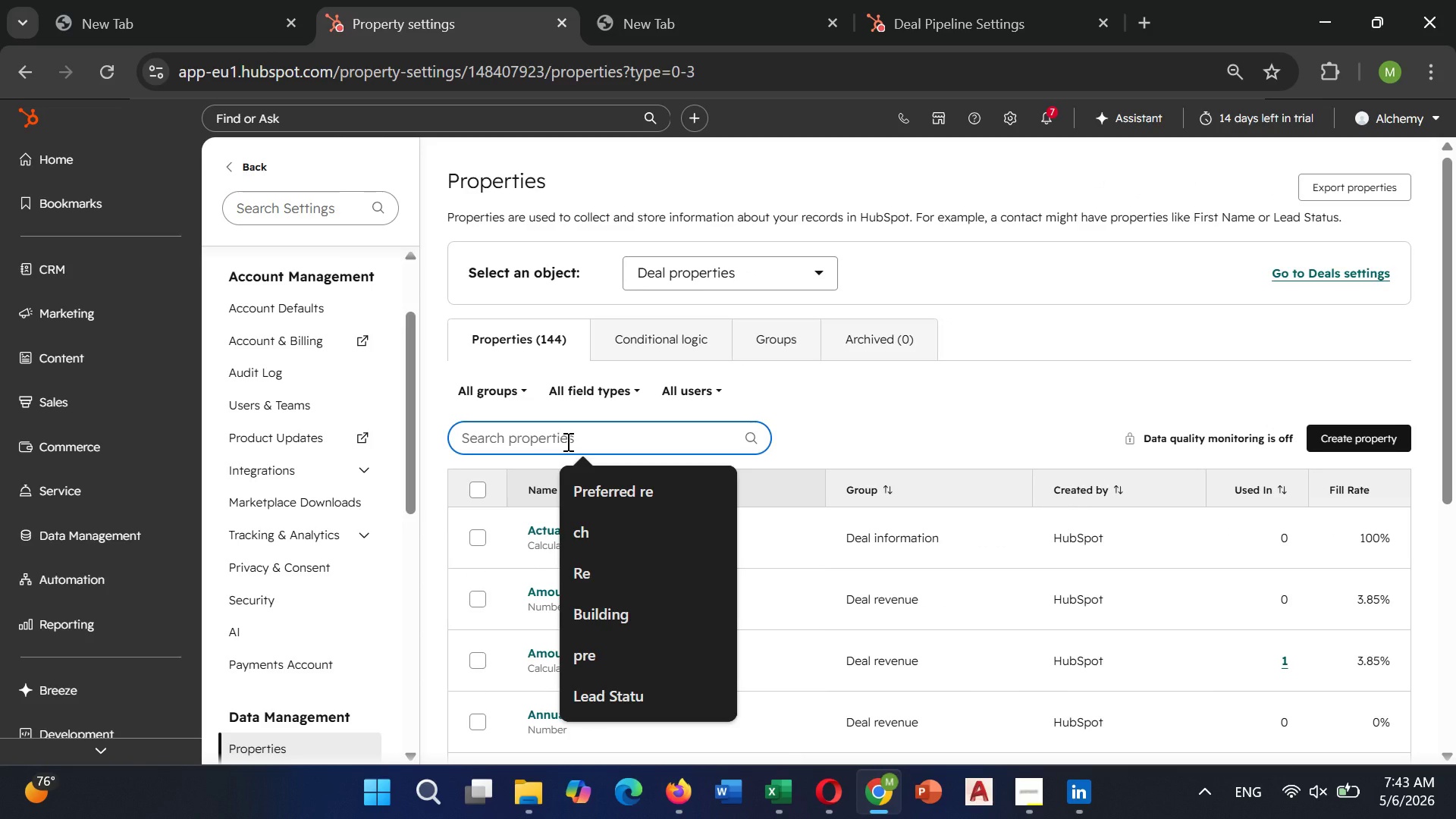 
wait(6.81)
 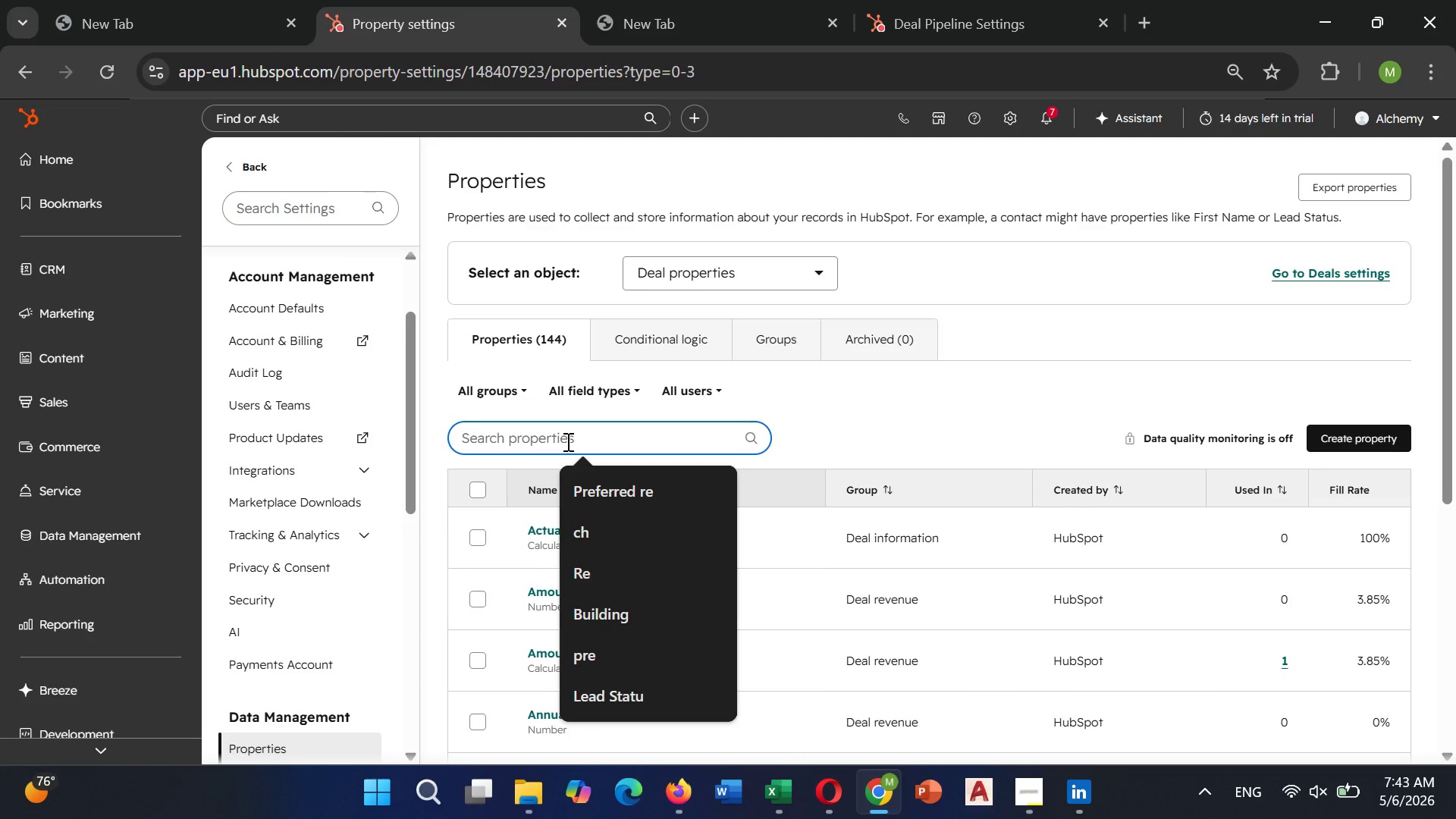 
type(Service t)
key(Backspace)
 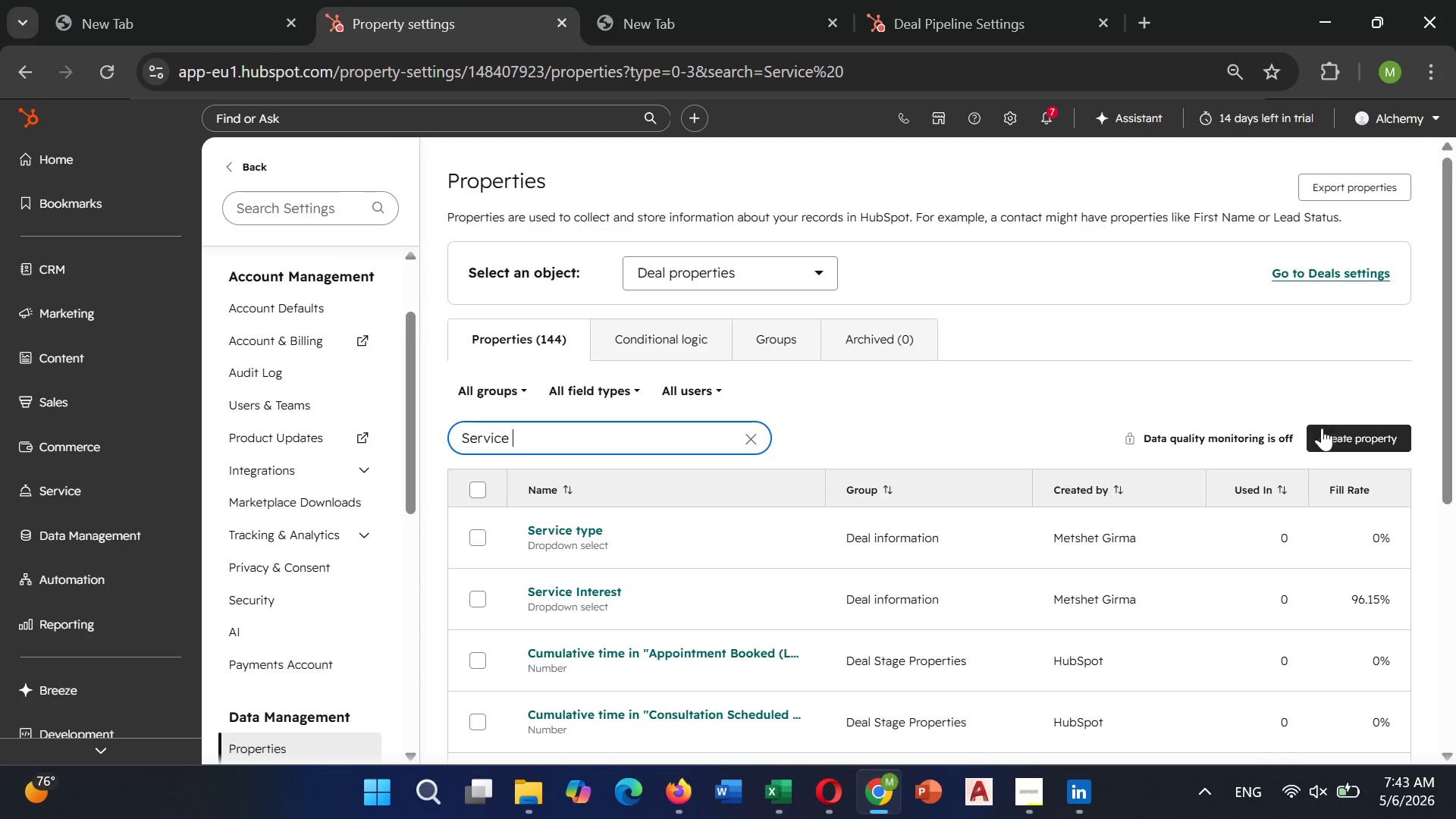 
left_click([1331, 435])
 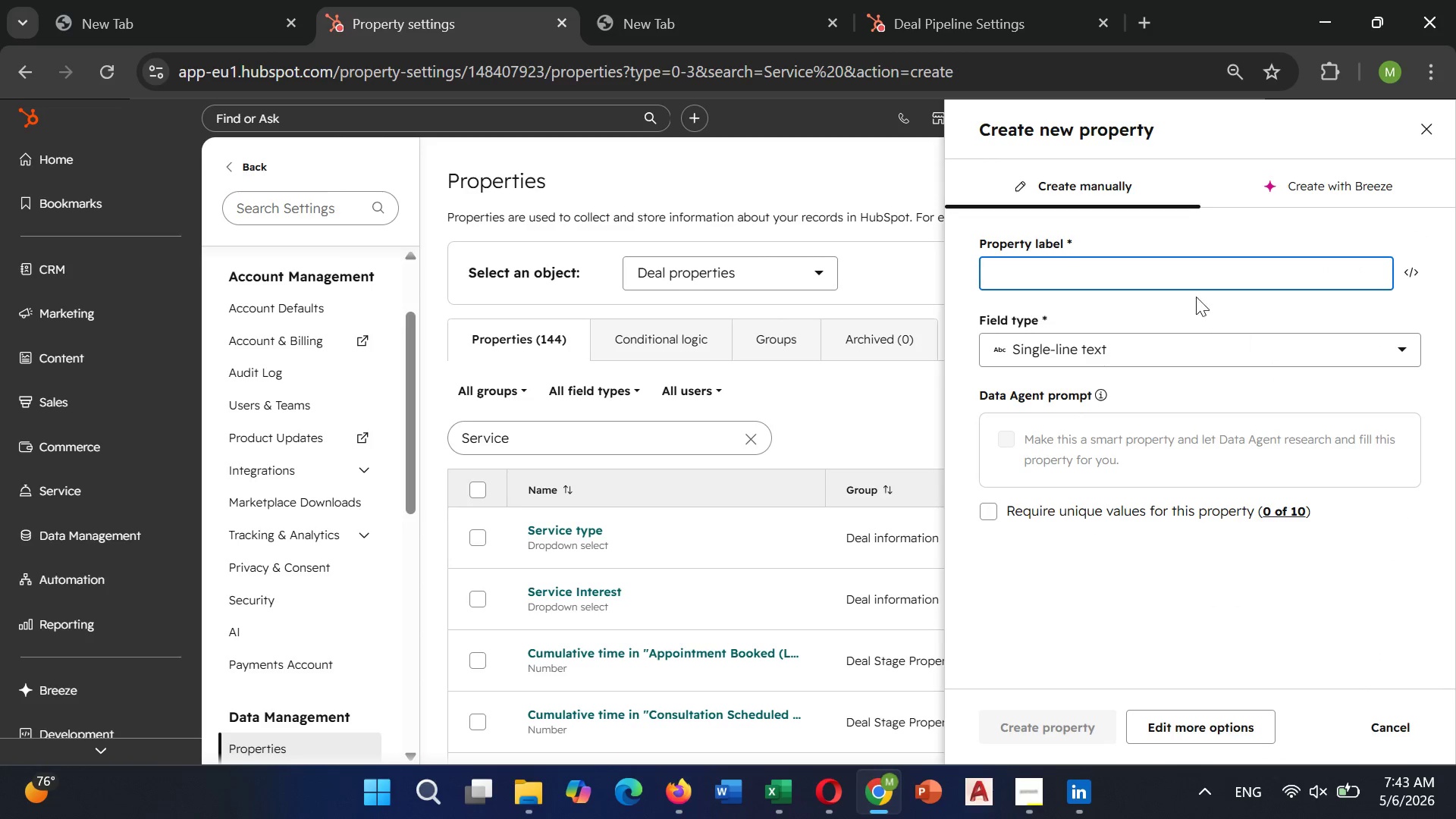 
type(Service Type new)
 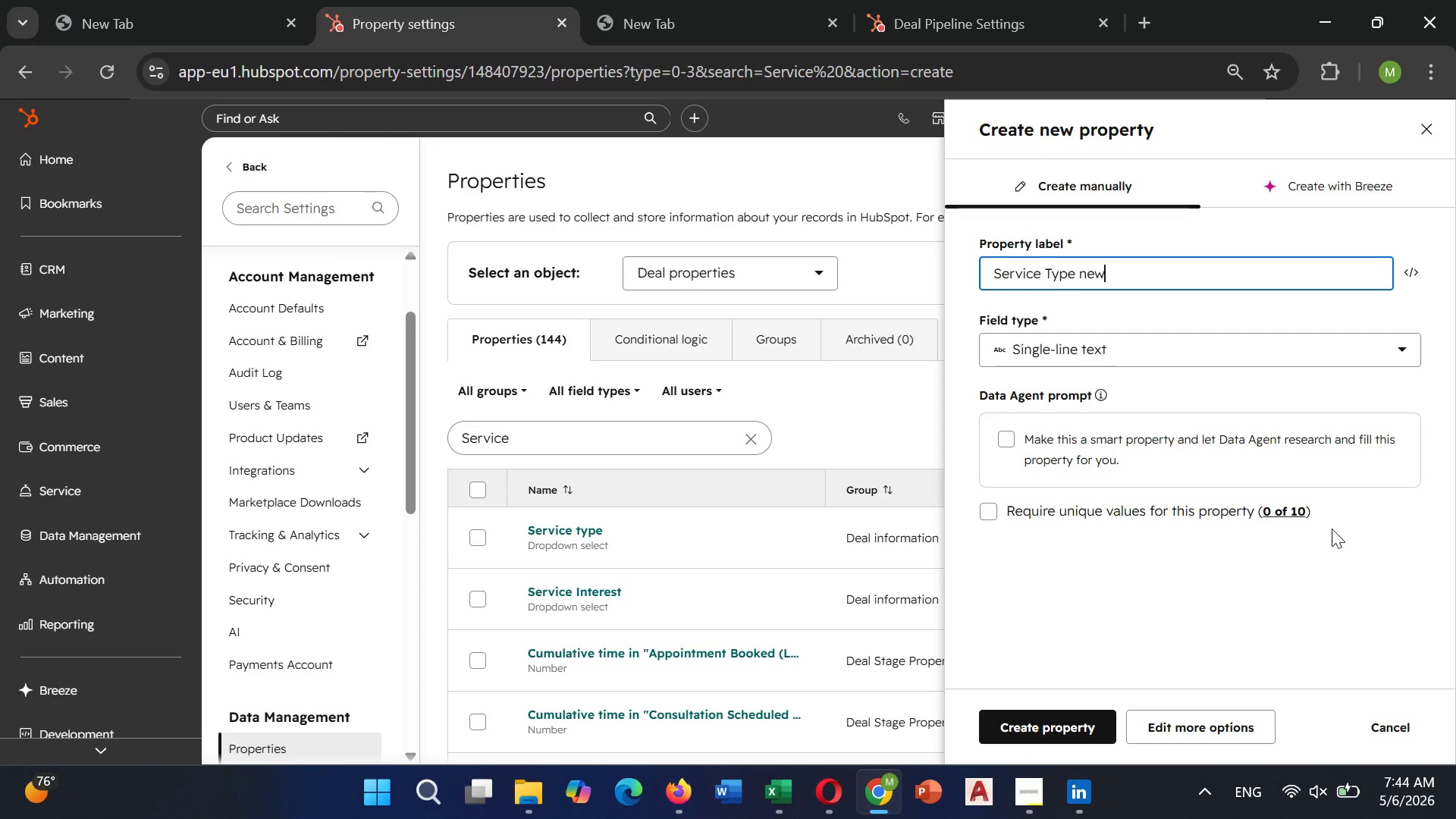 
wait(8.58)
 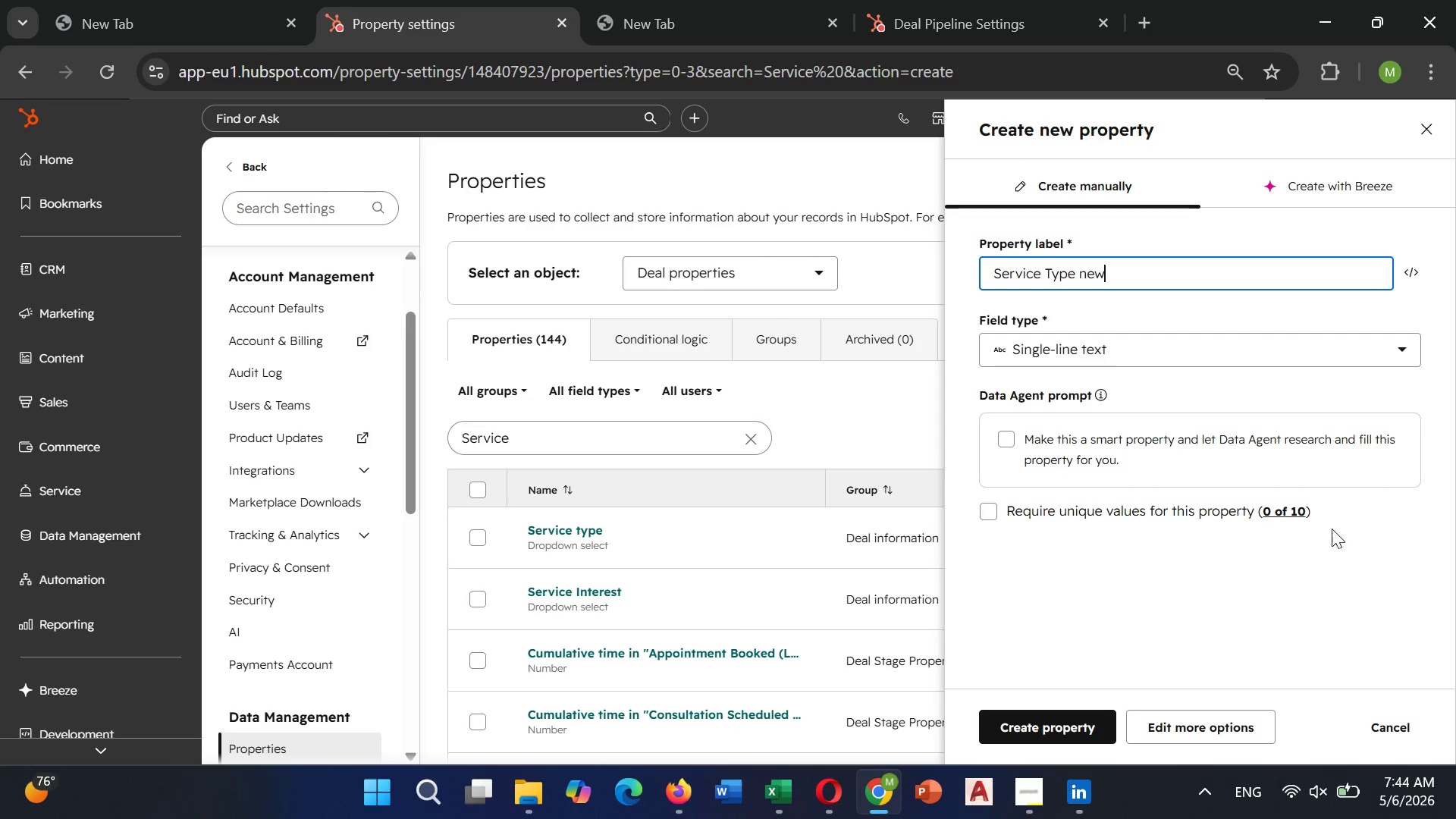 
left_click([1056, 723])
 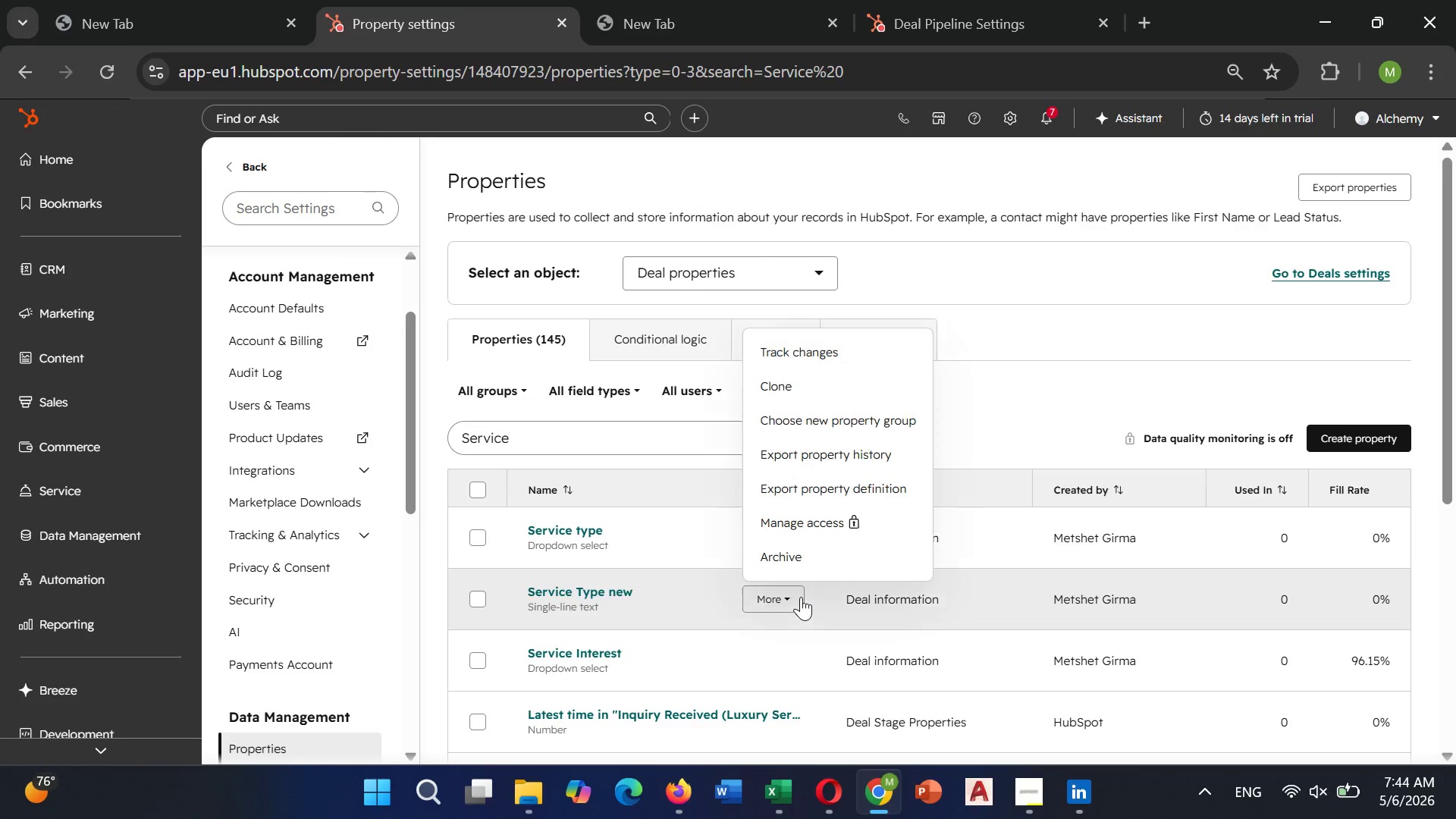 
wait(7.36)
 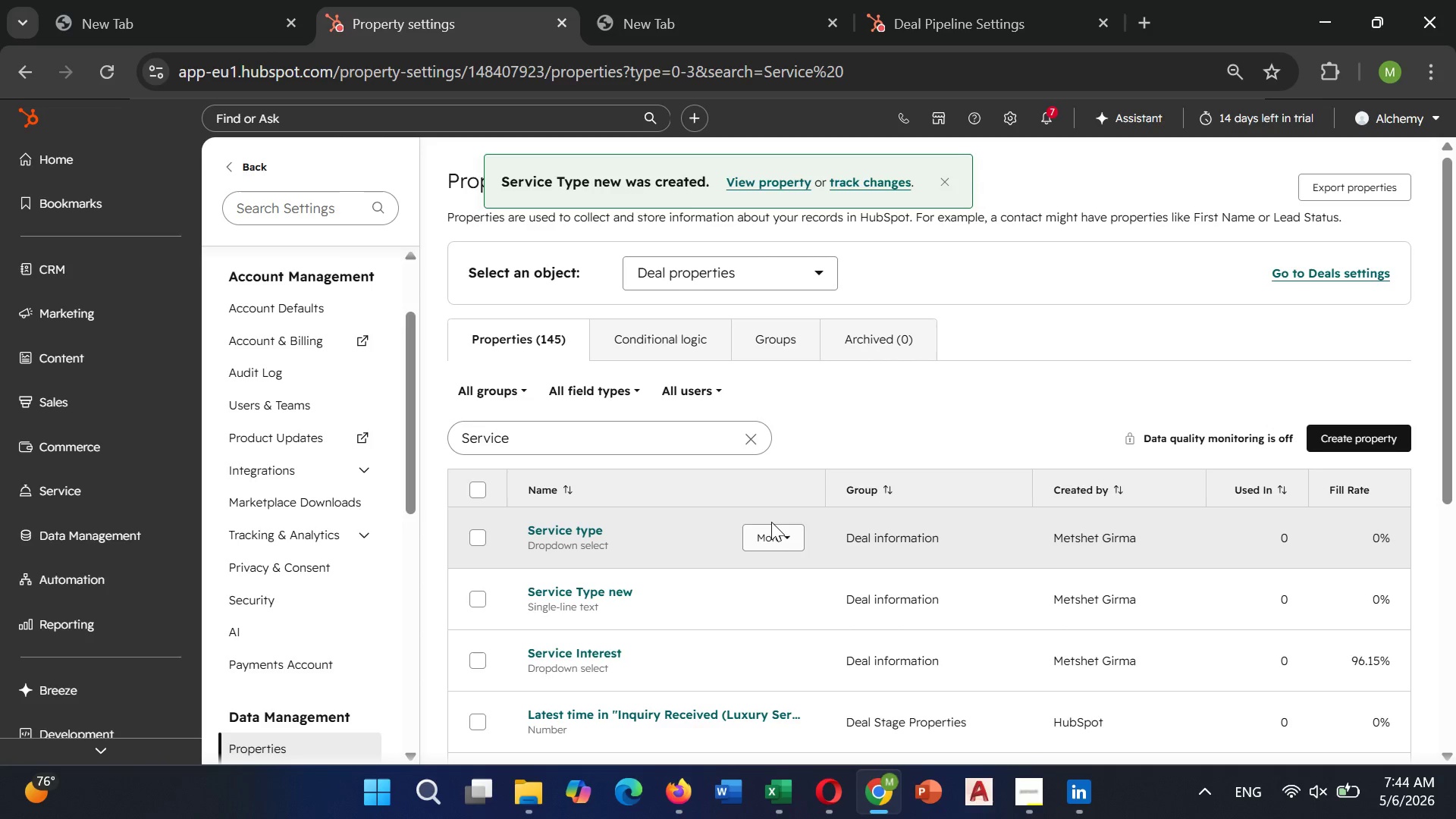 
left_click_drag(start_coordinate=[620, 595], to_coordinate=[624, 595])
 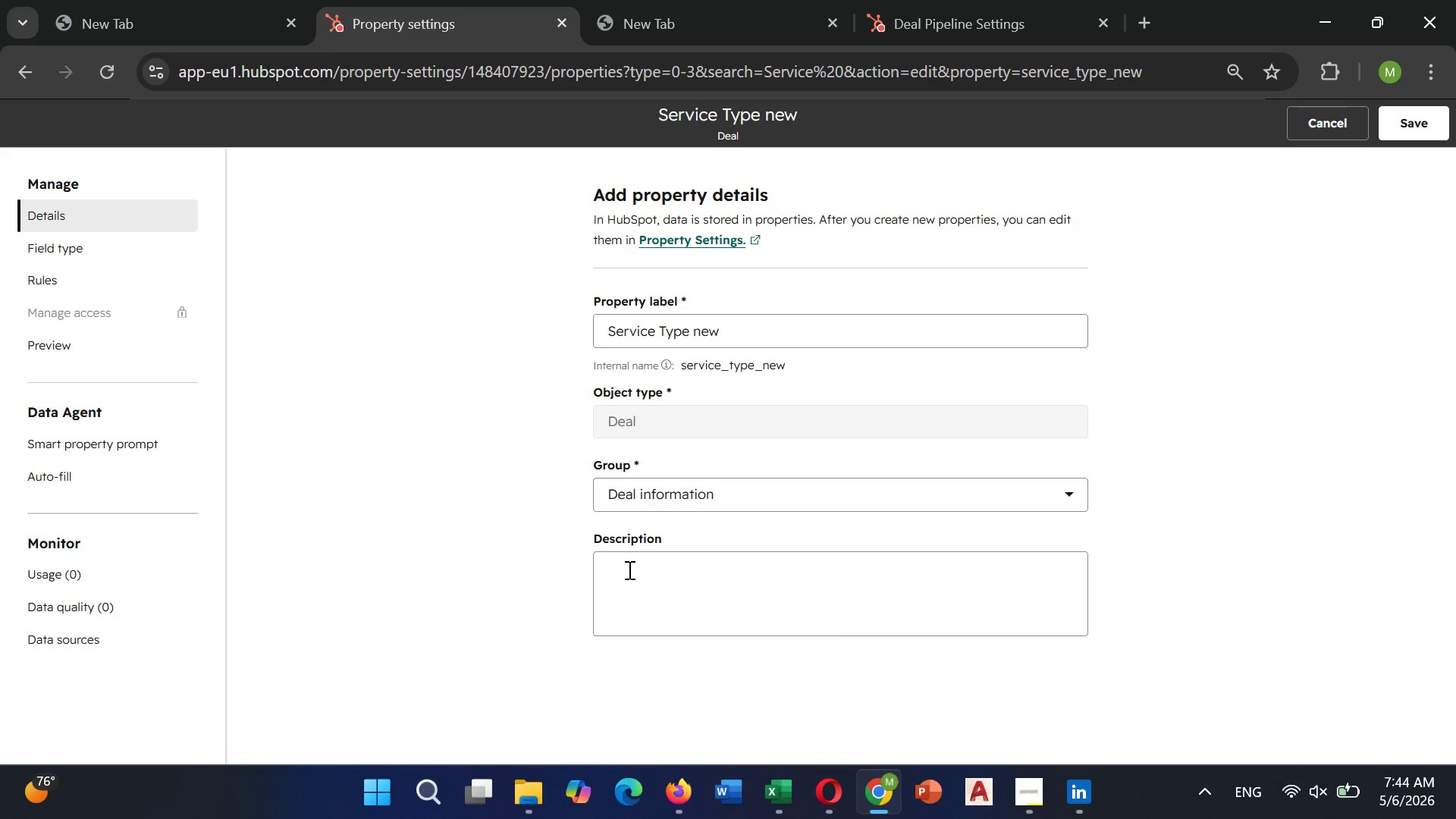 
wait(28.94)
 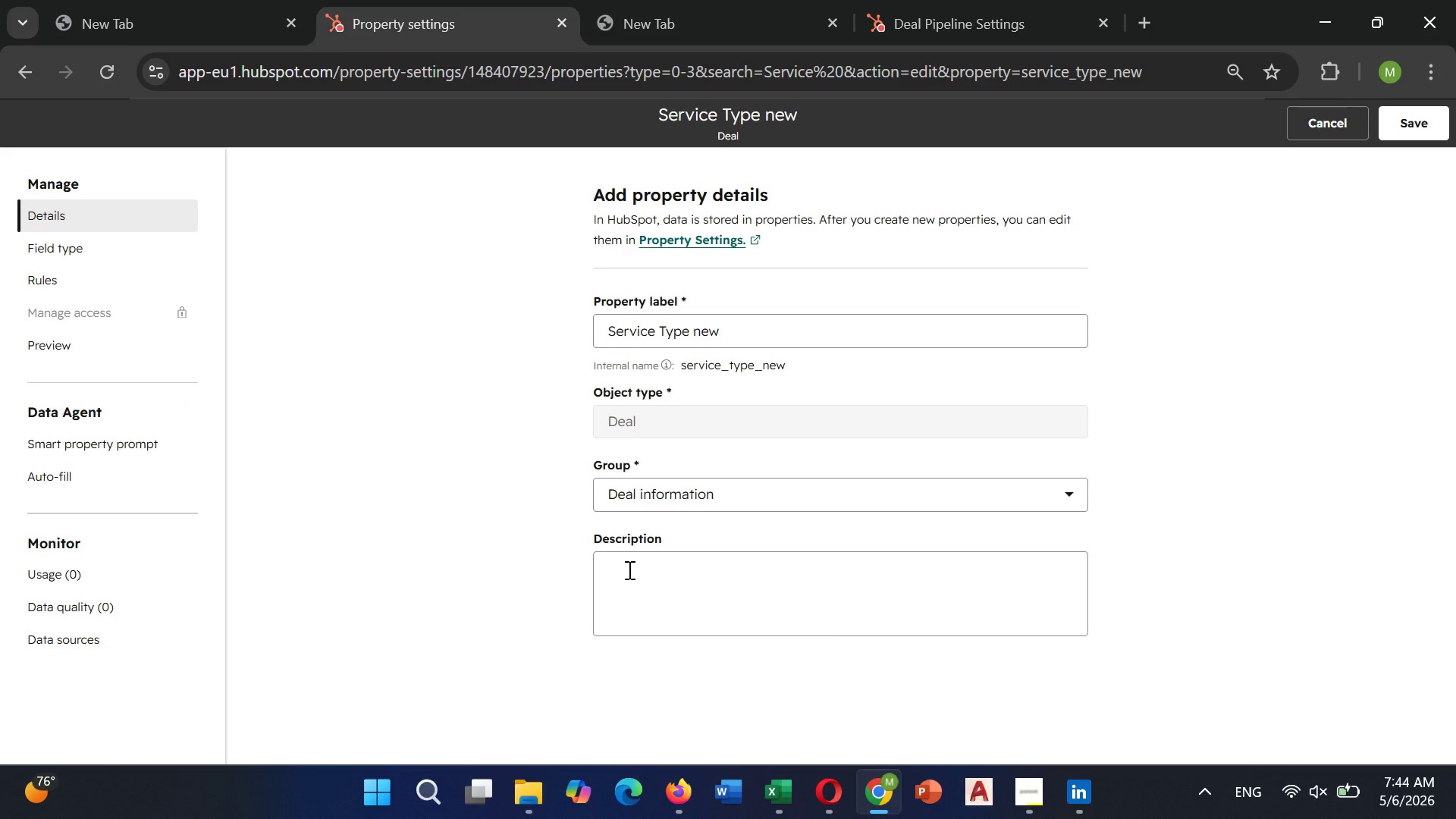 
scroll: coordinate [1029, 635], scroll_direction: up, amount: 2.0
 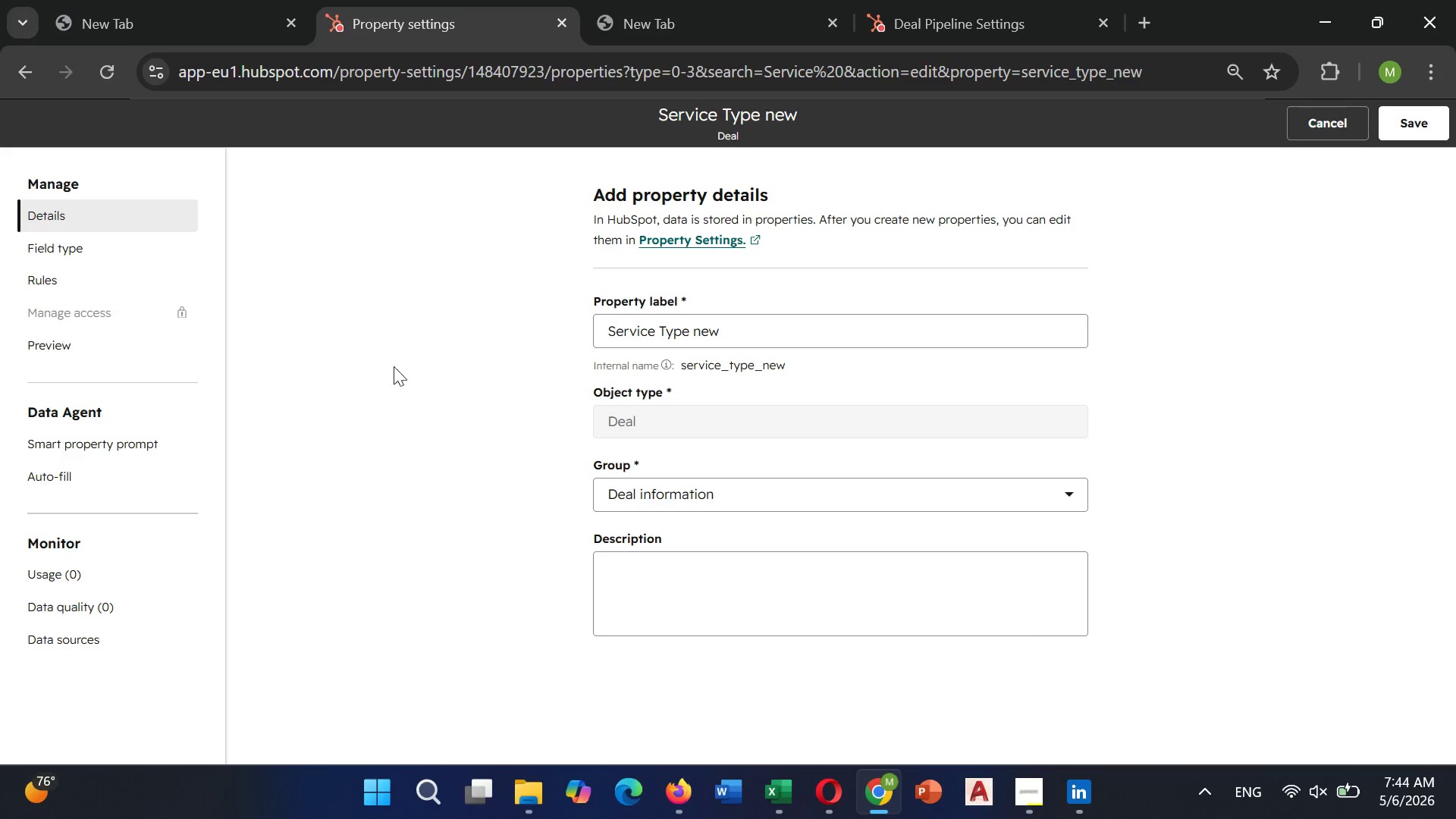 
left_click([92, 243])
 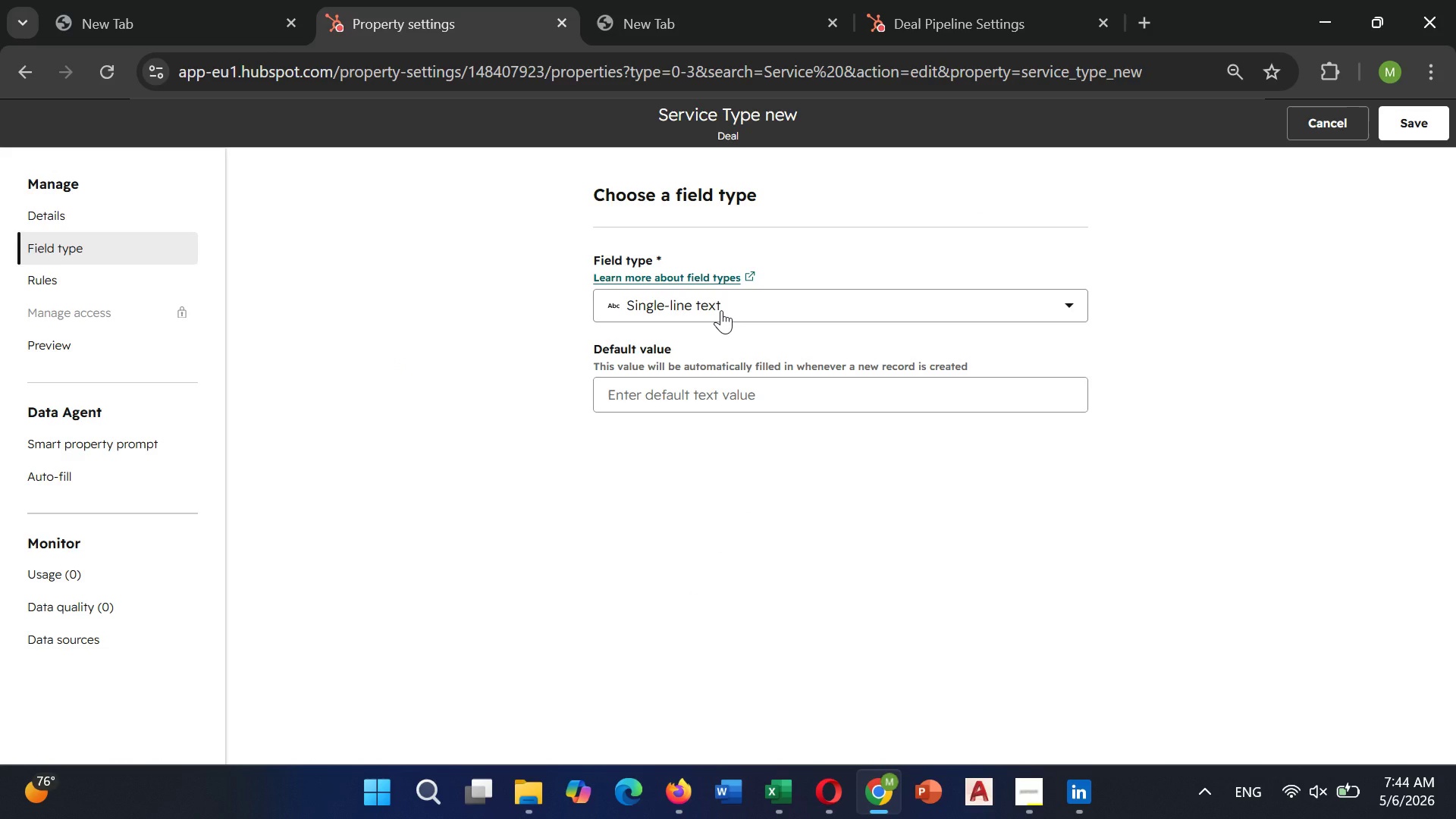 
left_click([721, 310])
 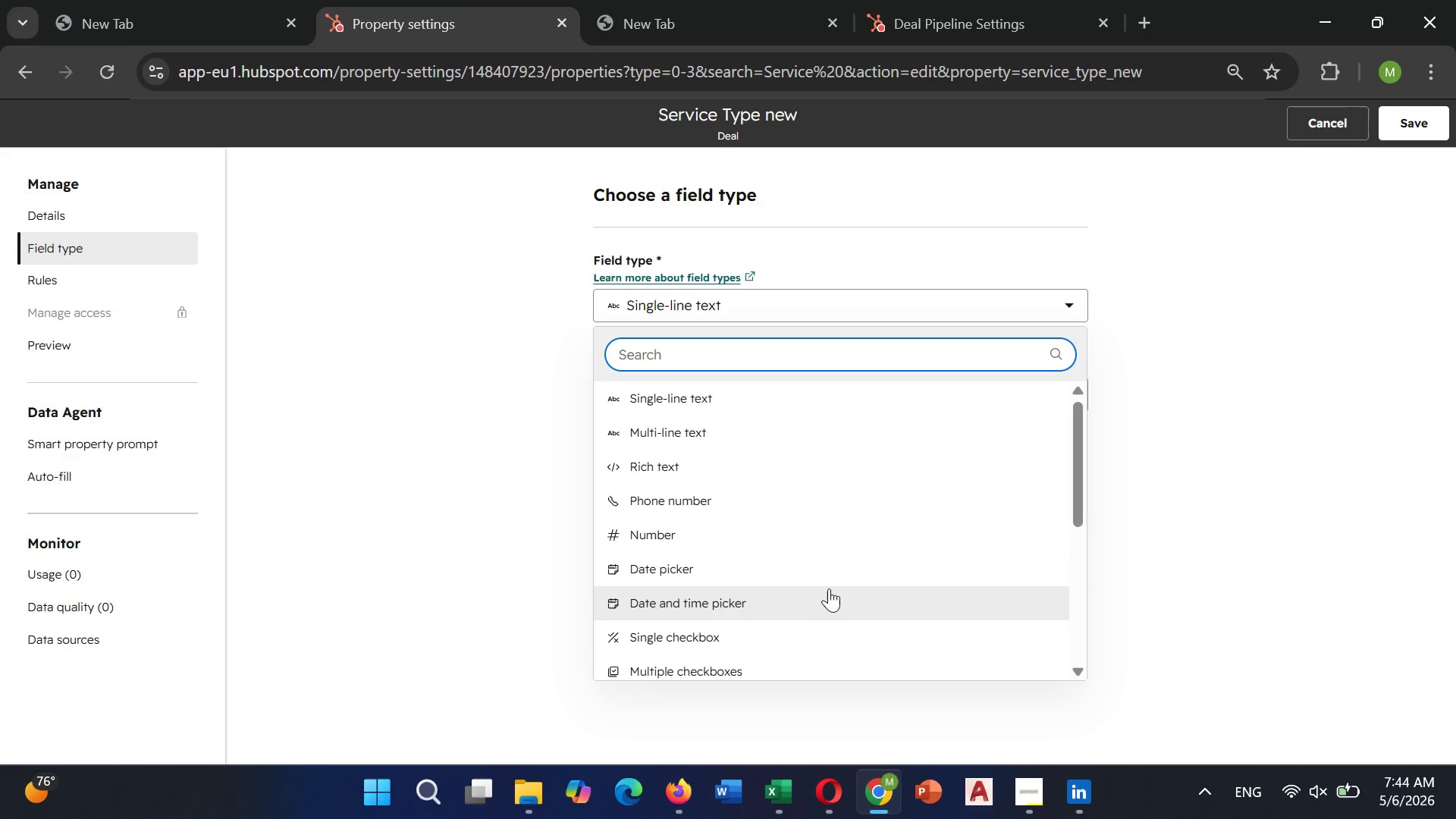 
scroll: coordinate [829, 588], scroll_direction: down, amount: 2.0
 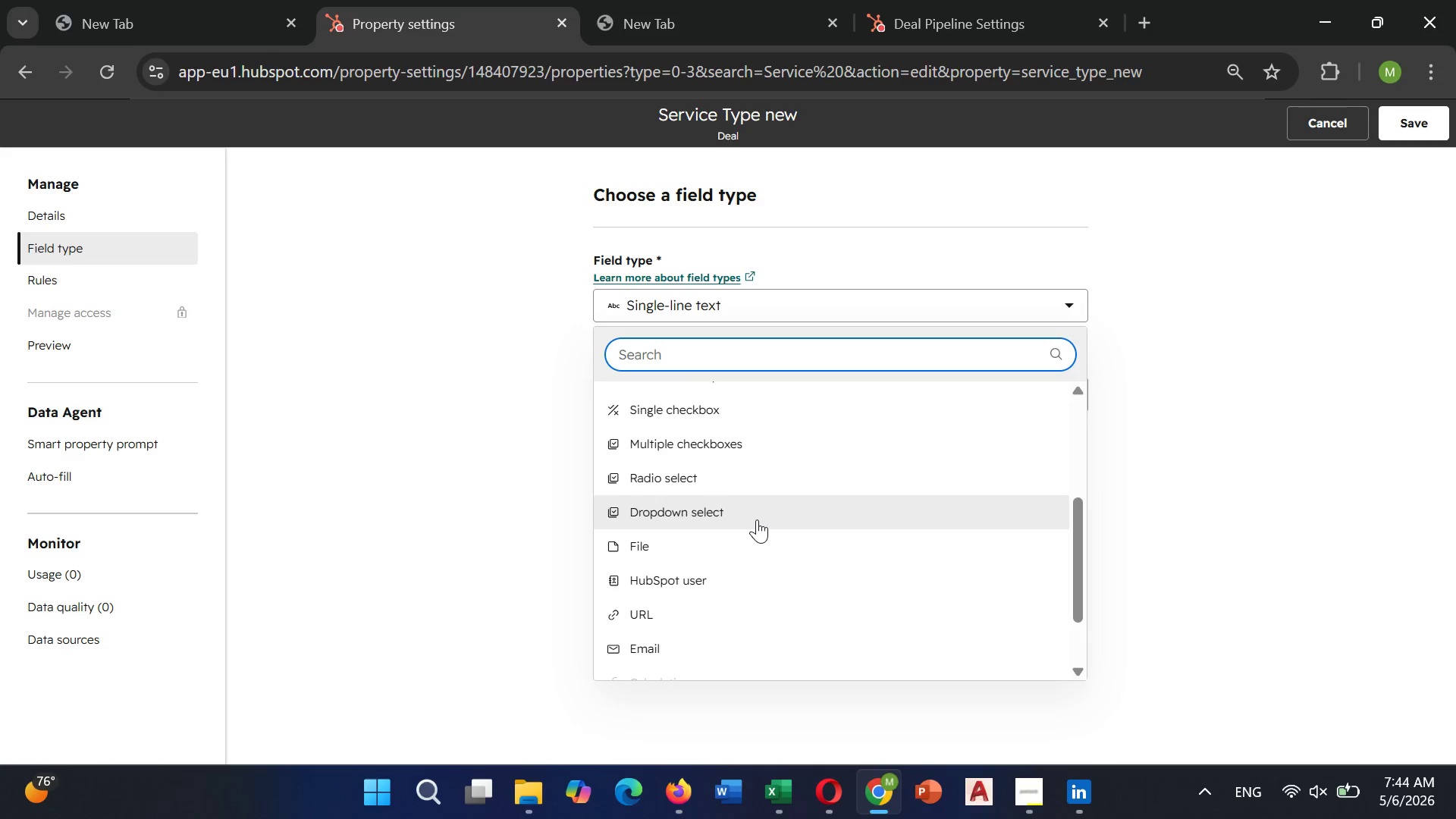 
left_click([755, 517])
 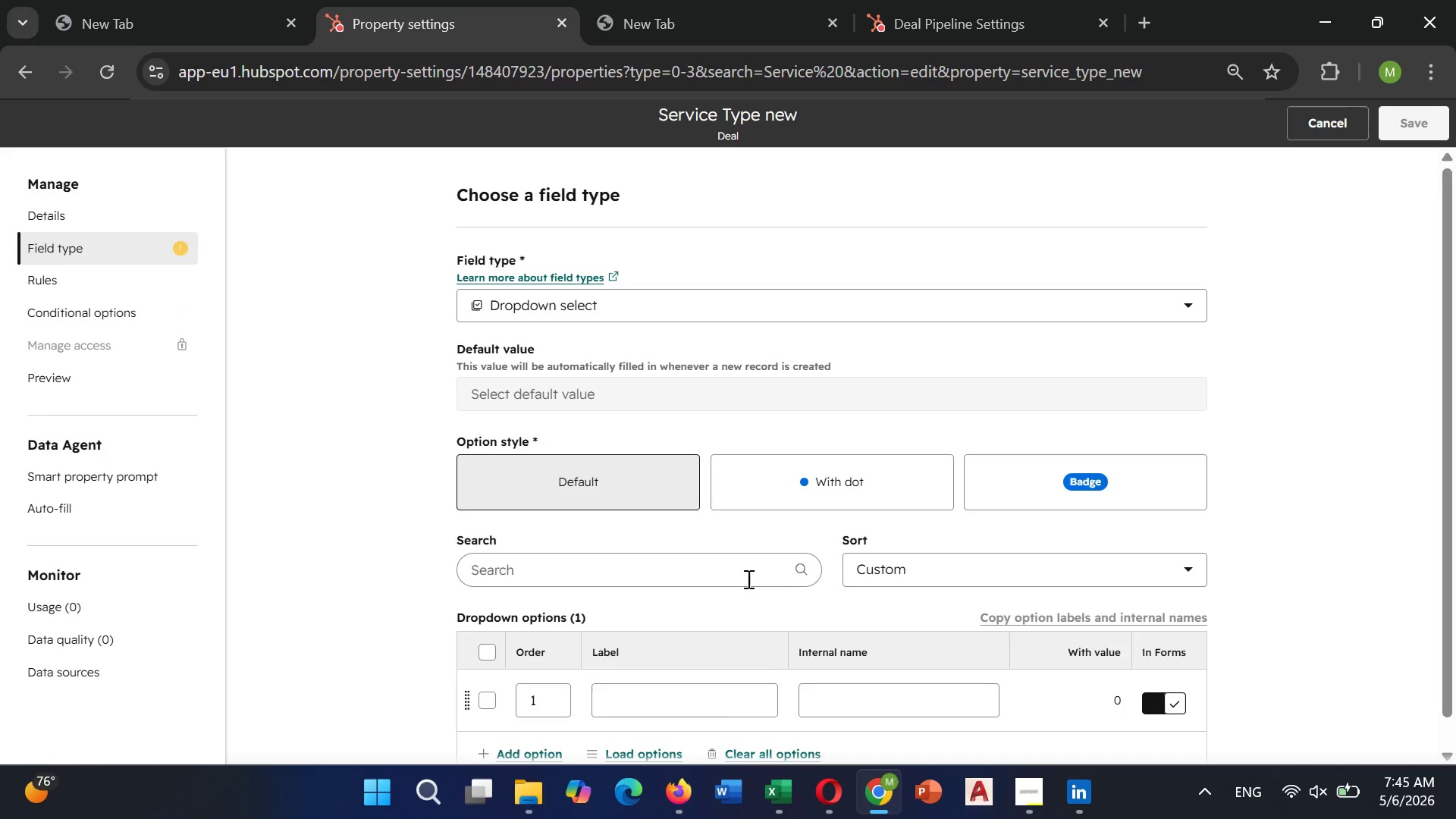 
scroll: coordinate [747, 579], scroll_direction: down, amount: 2.0
 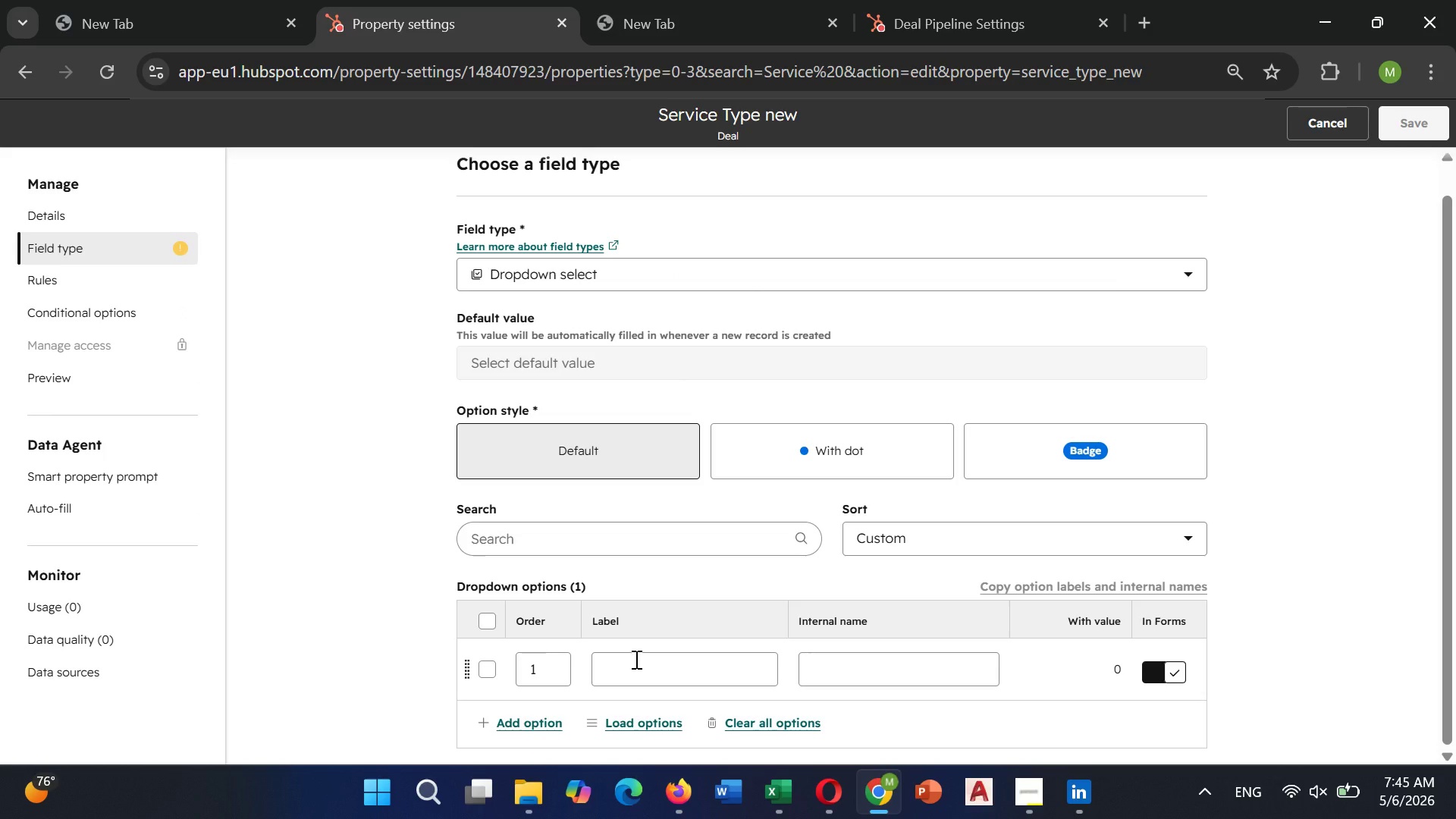 
left_click([635, 659])
 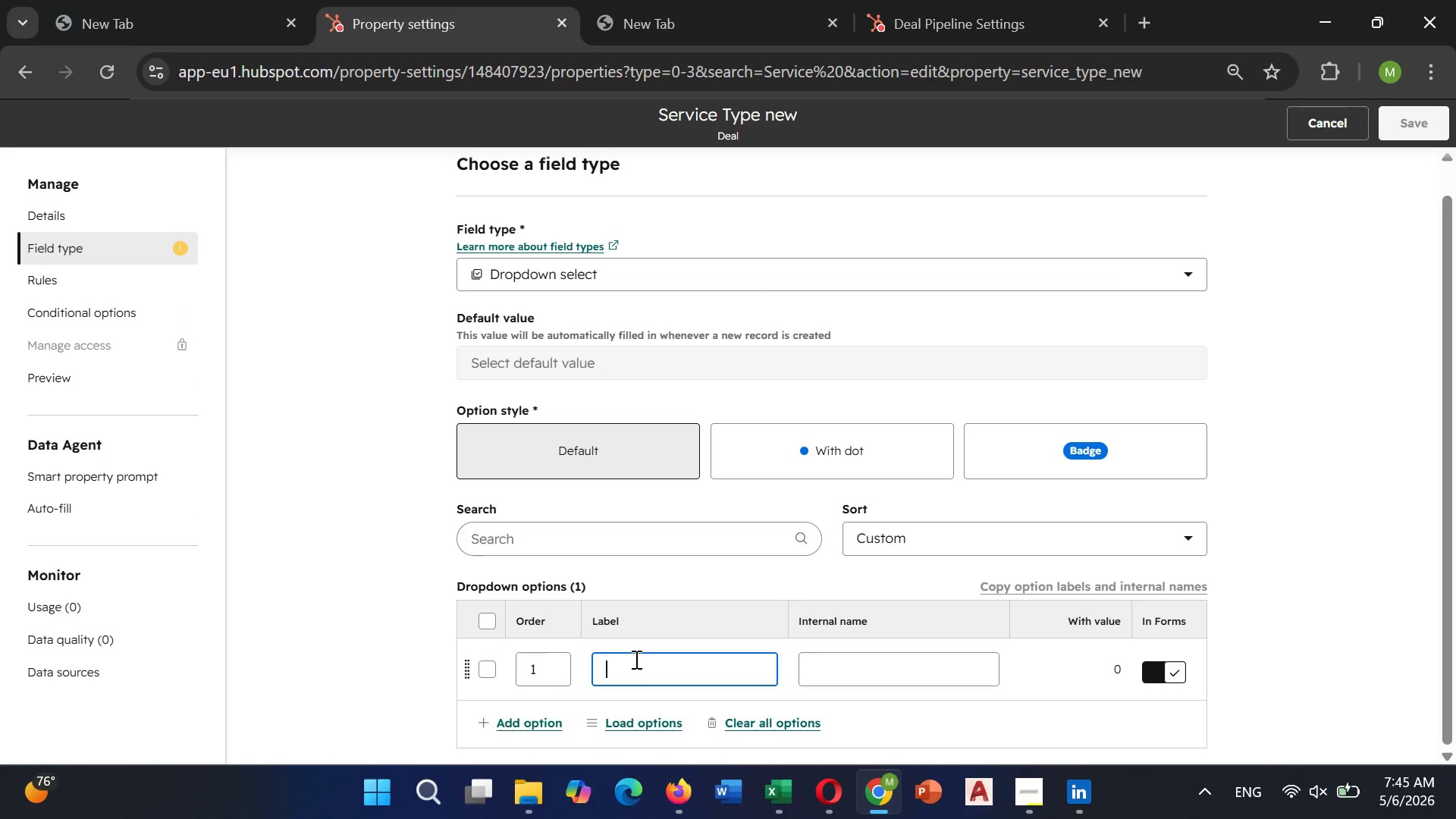 
type(hand)
 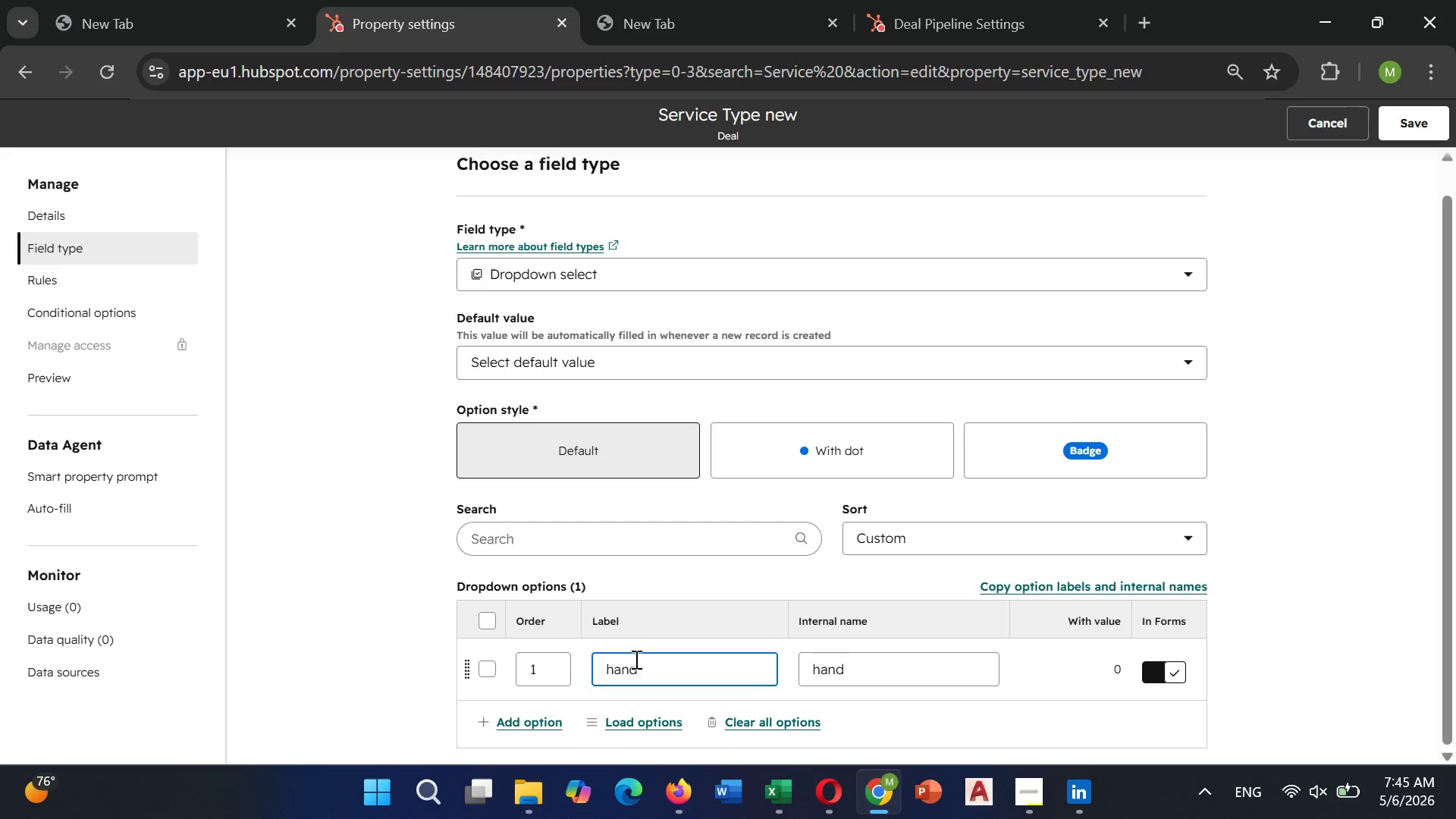 
key(ArrowLeft)
 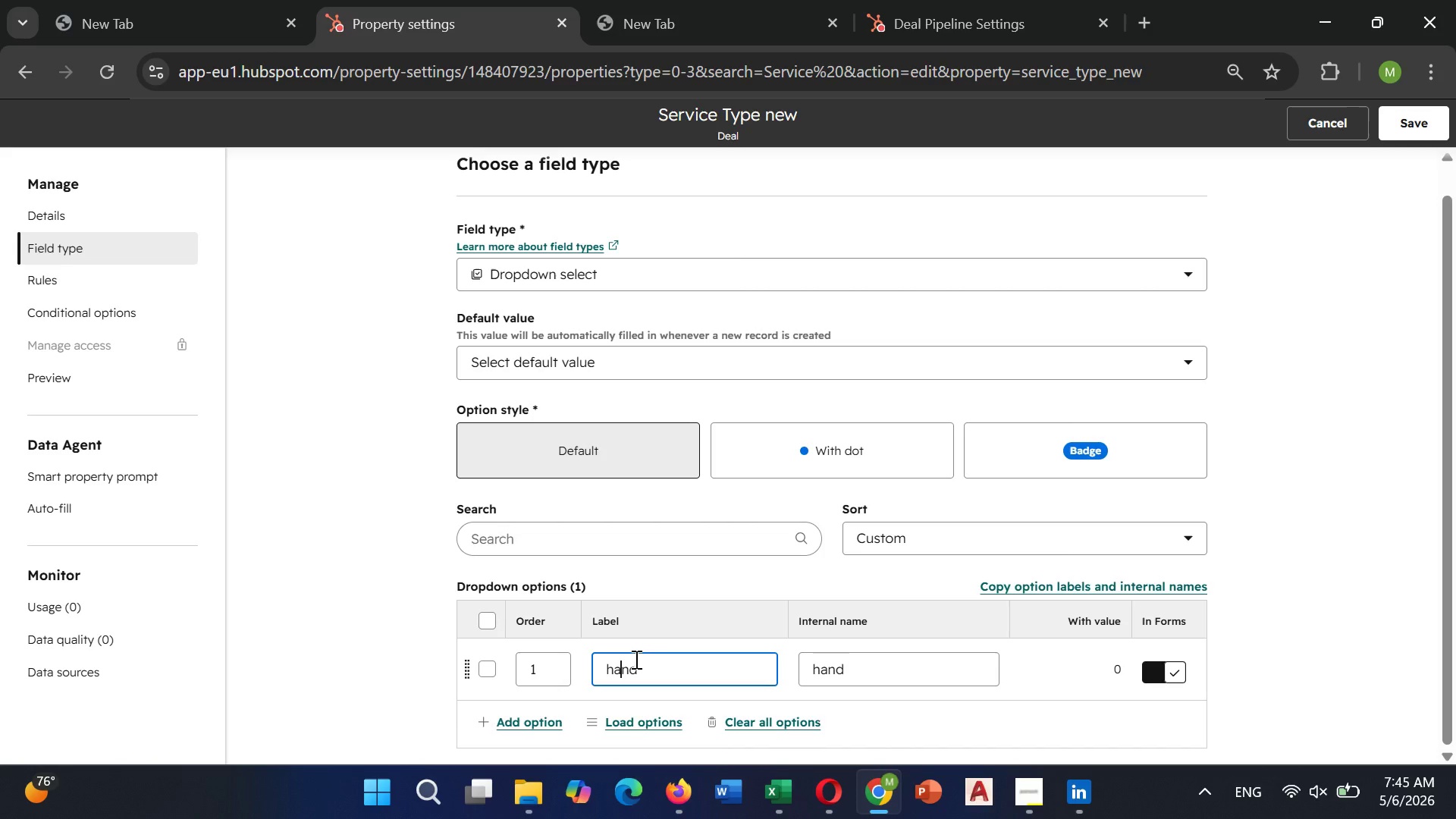 
key(ArrowLeft)
 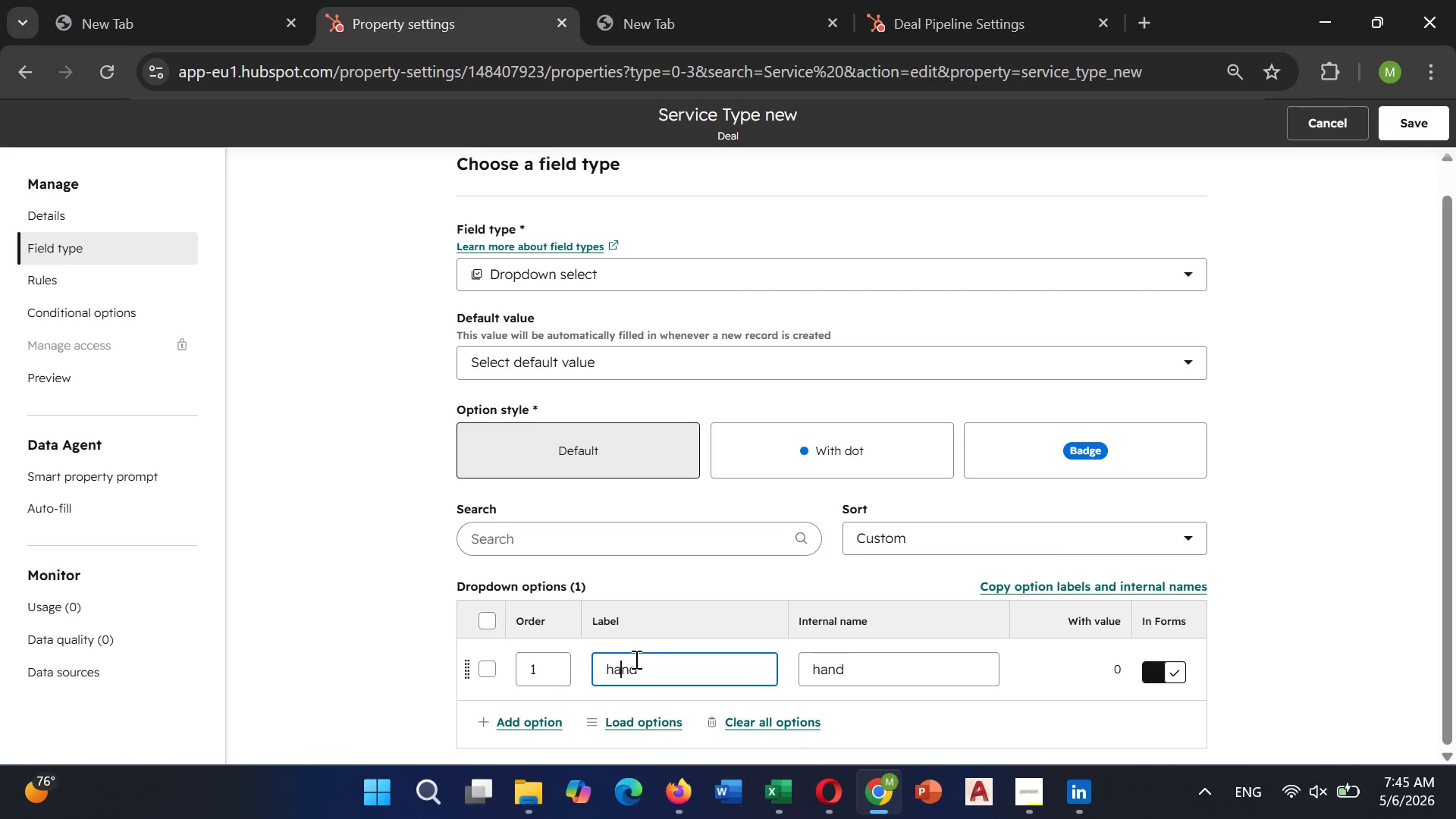 
key(ArrowLeft)
 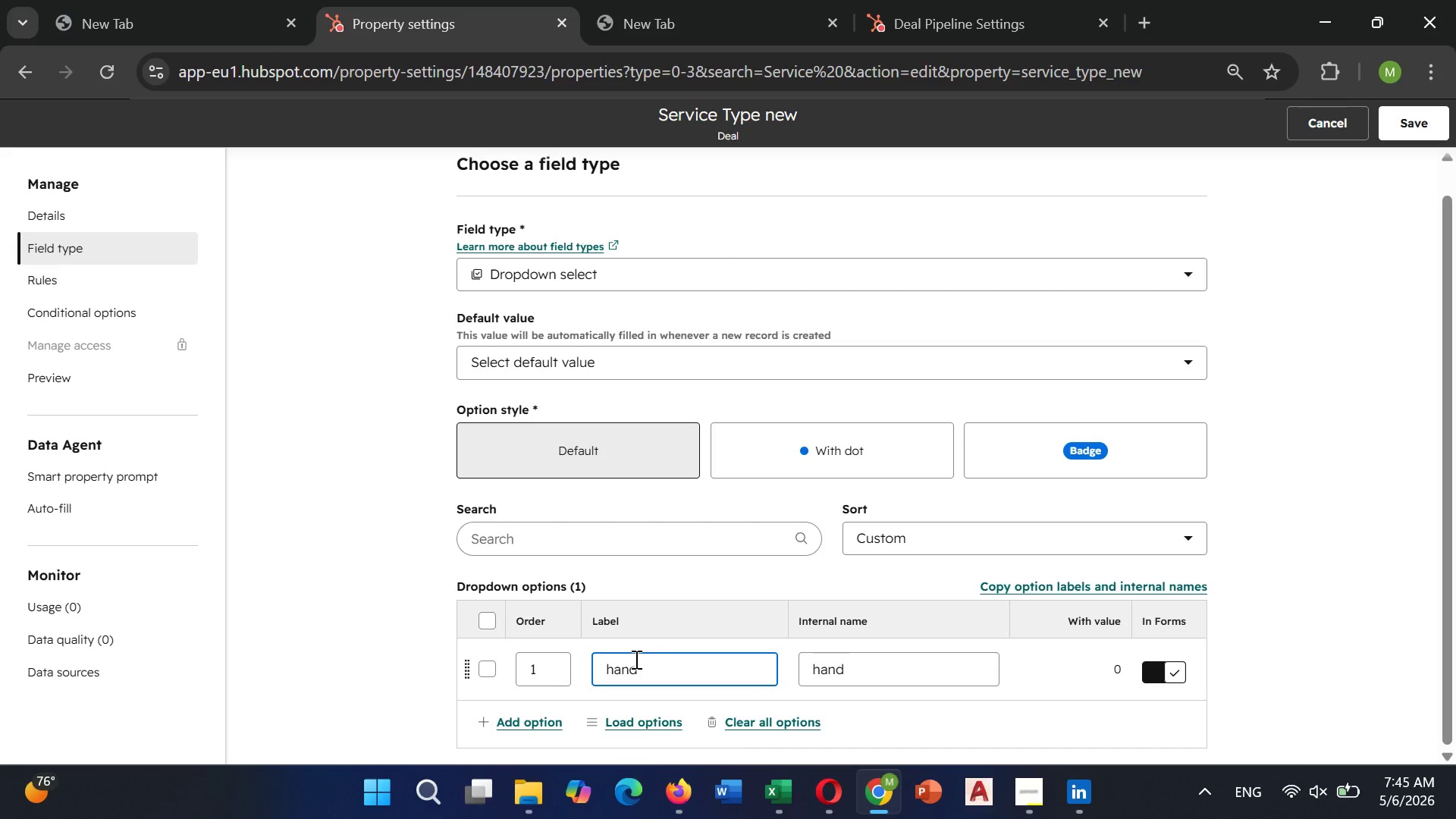 
key(Backspace)
 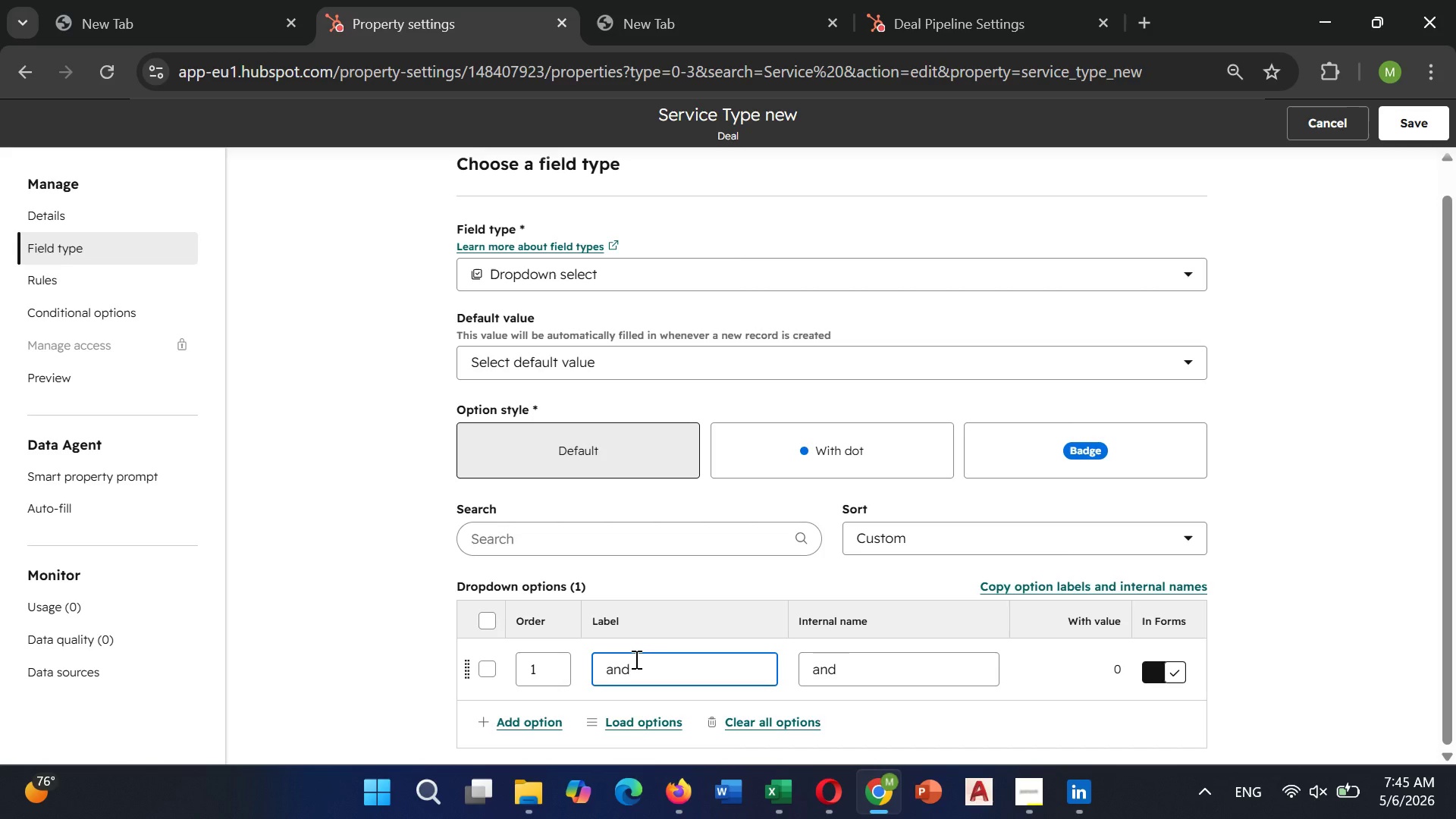 
key(Shift+H)
 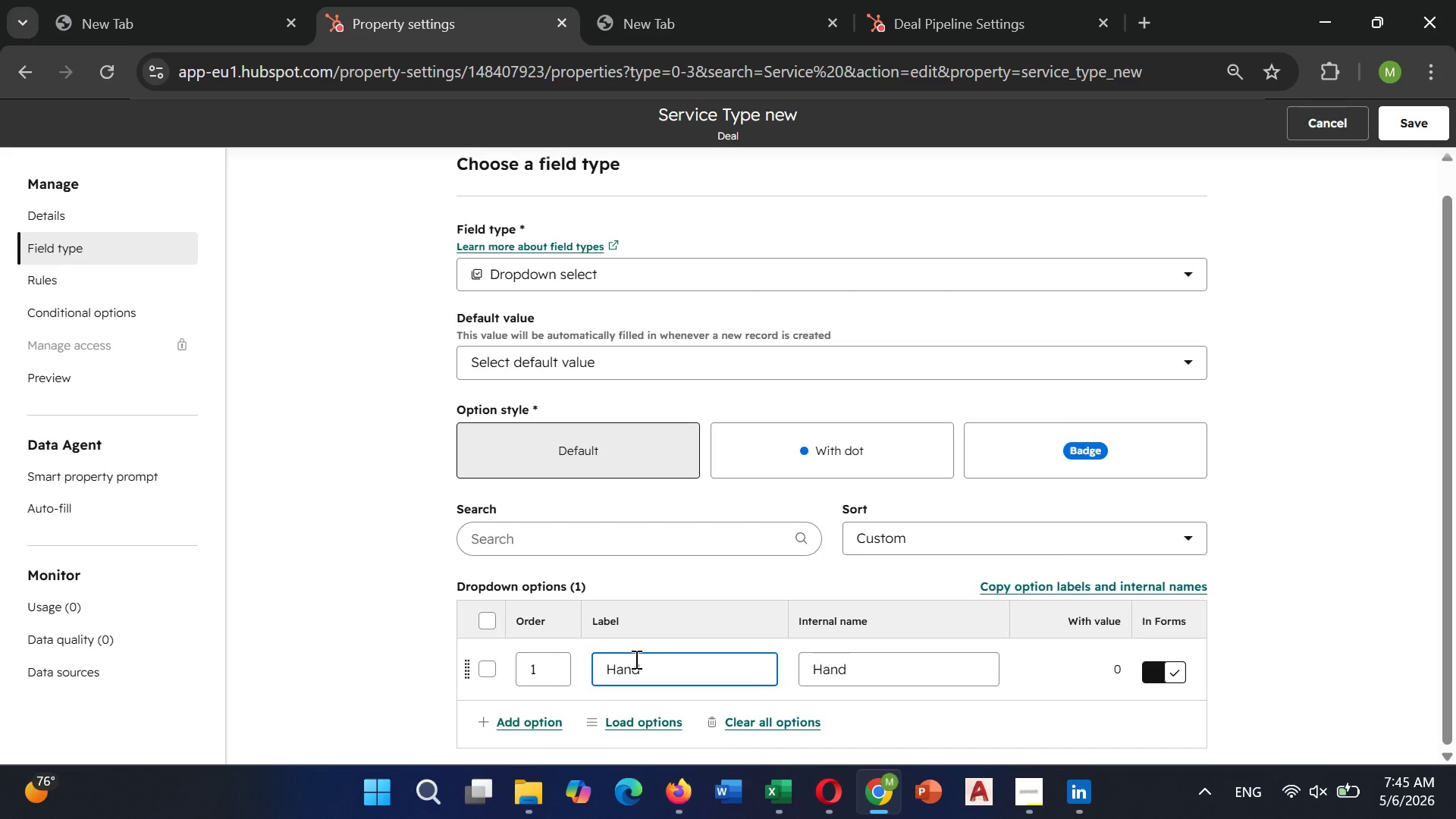 
key(ArrowRight)
 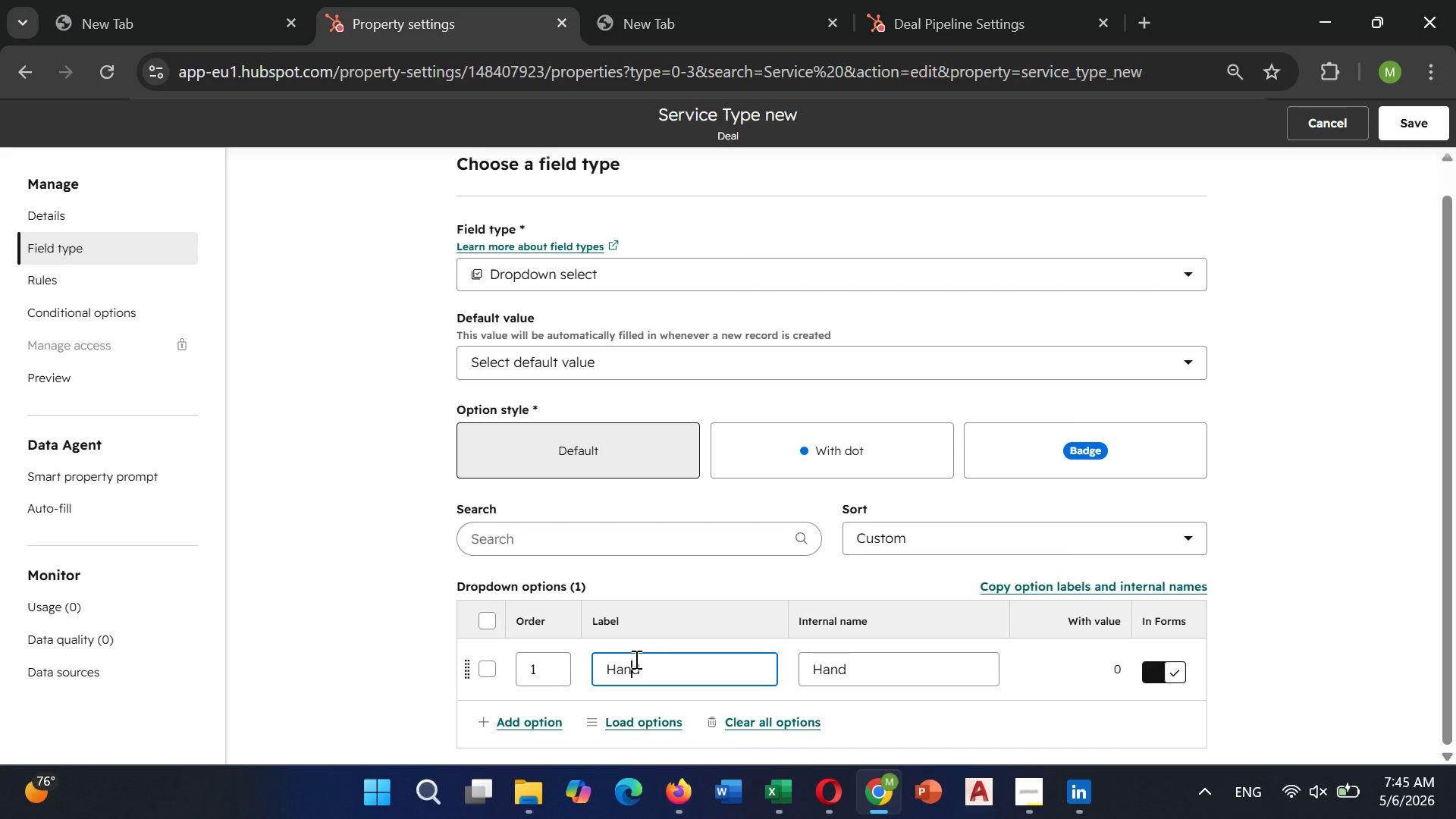 
key(ArrowRight)
 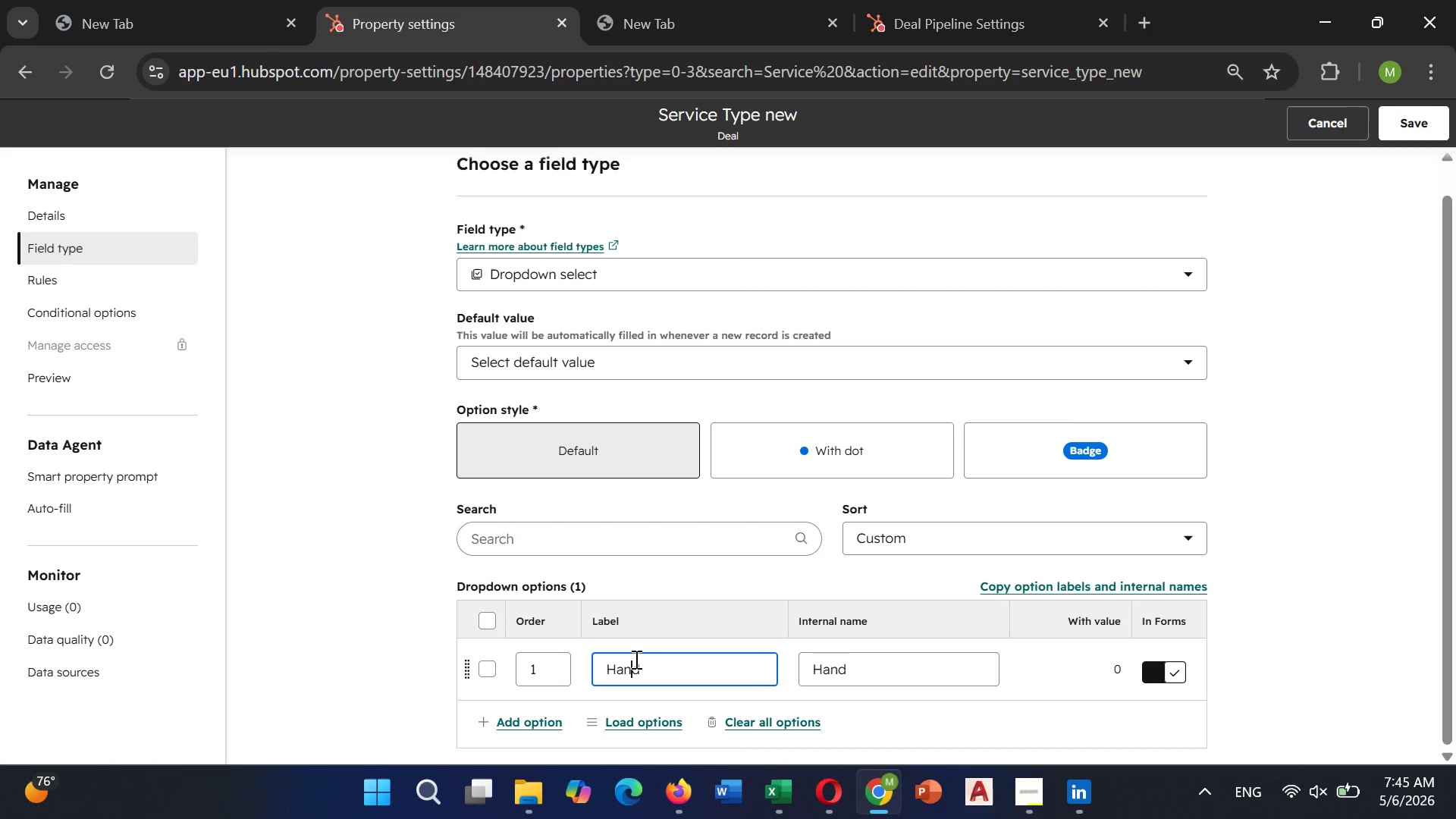 
key(ArrowRight)
 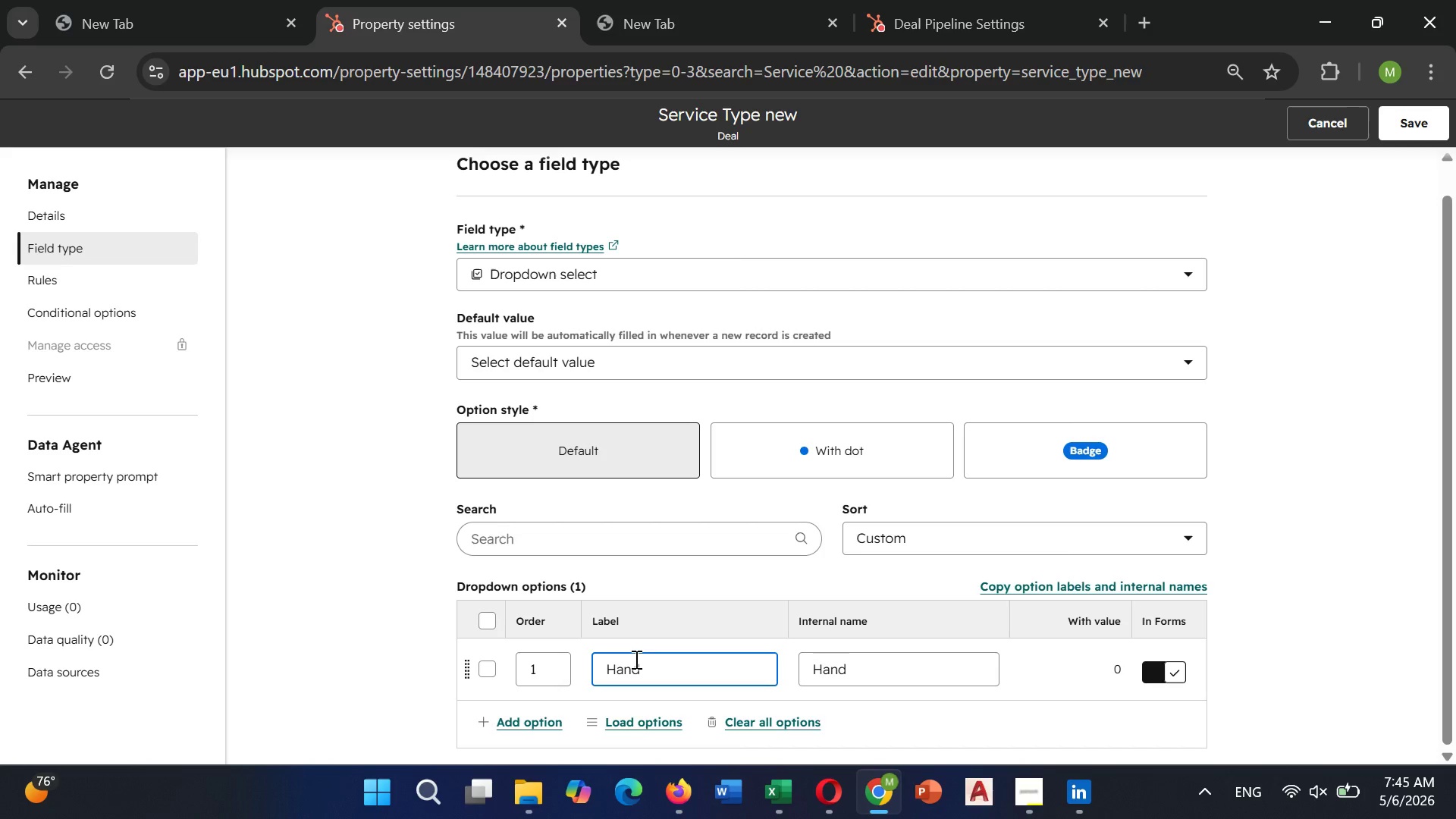 
type(-Tied Extensions)
 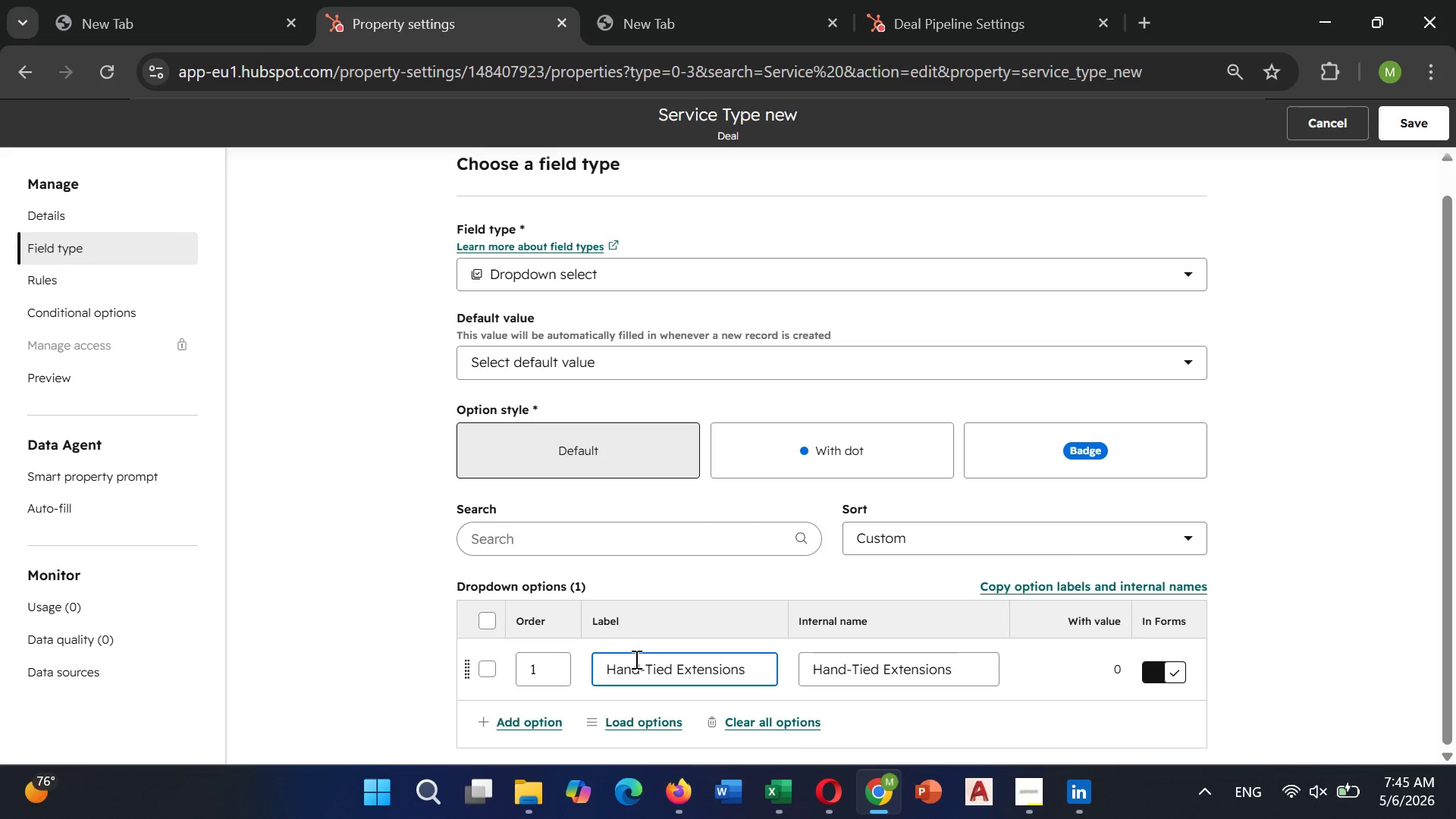 
 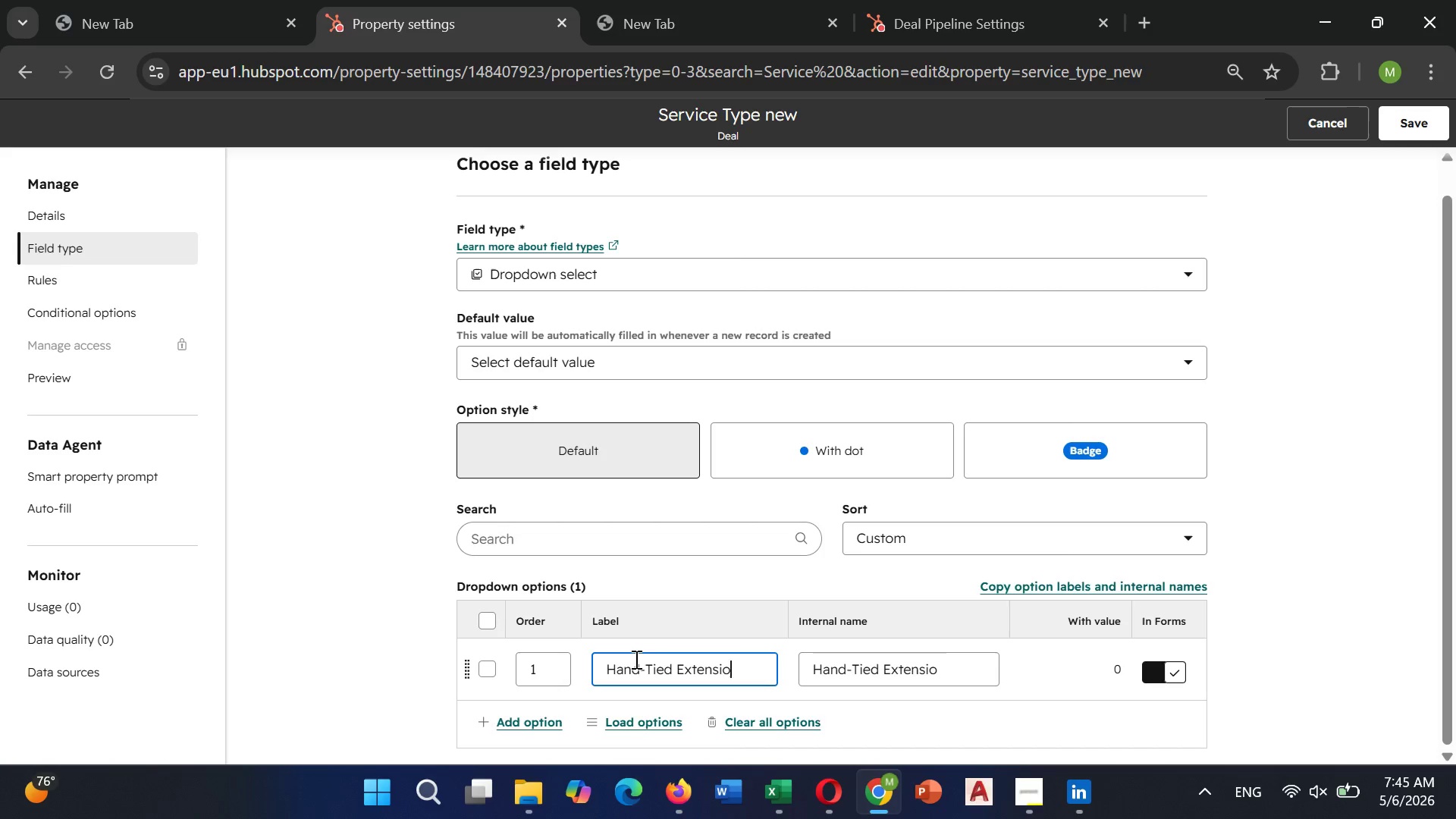 
key(Enter)
 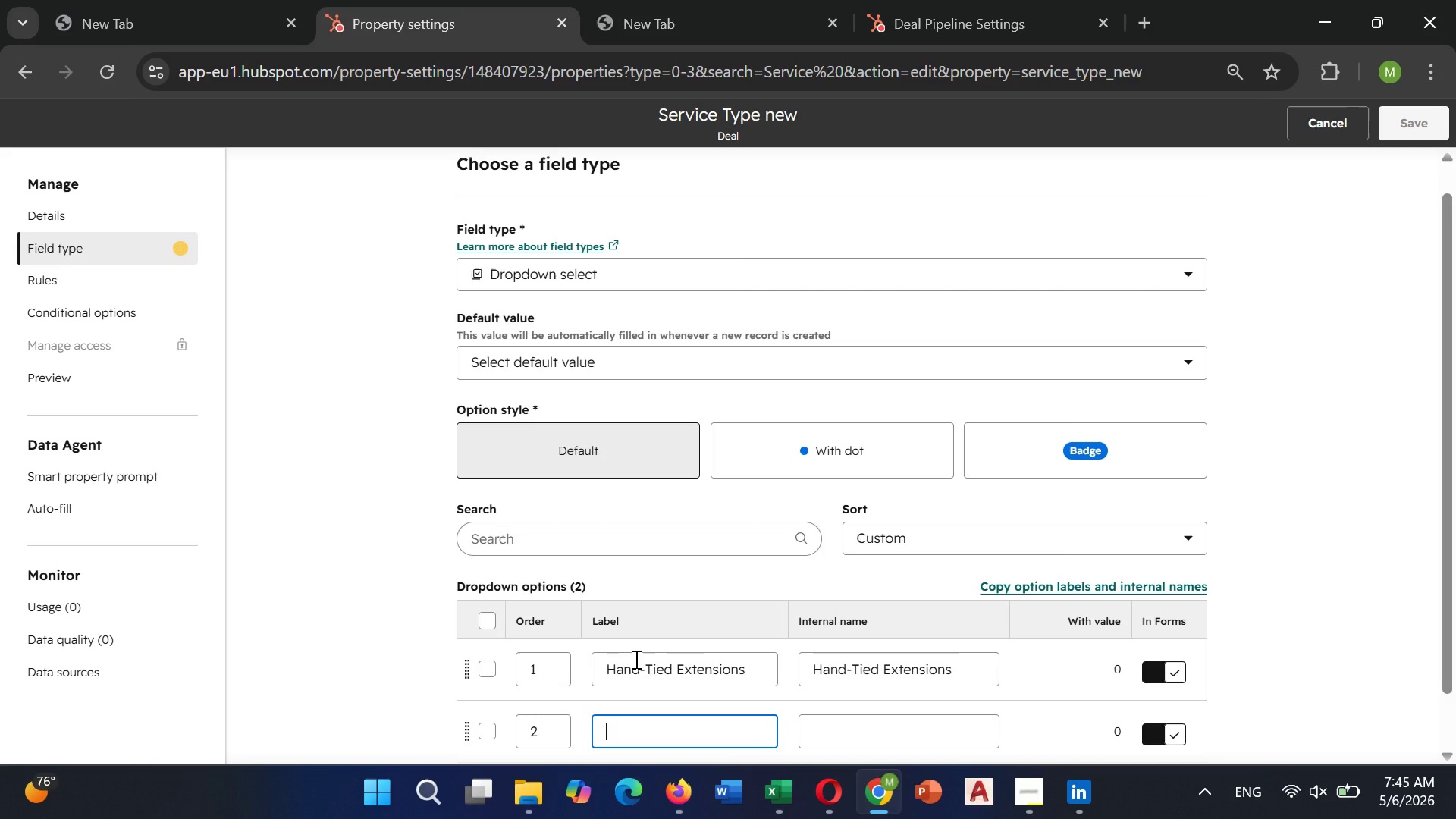 
type(Platinum Card)
 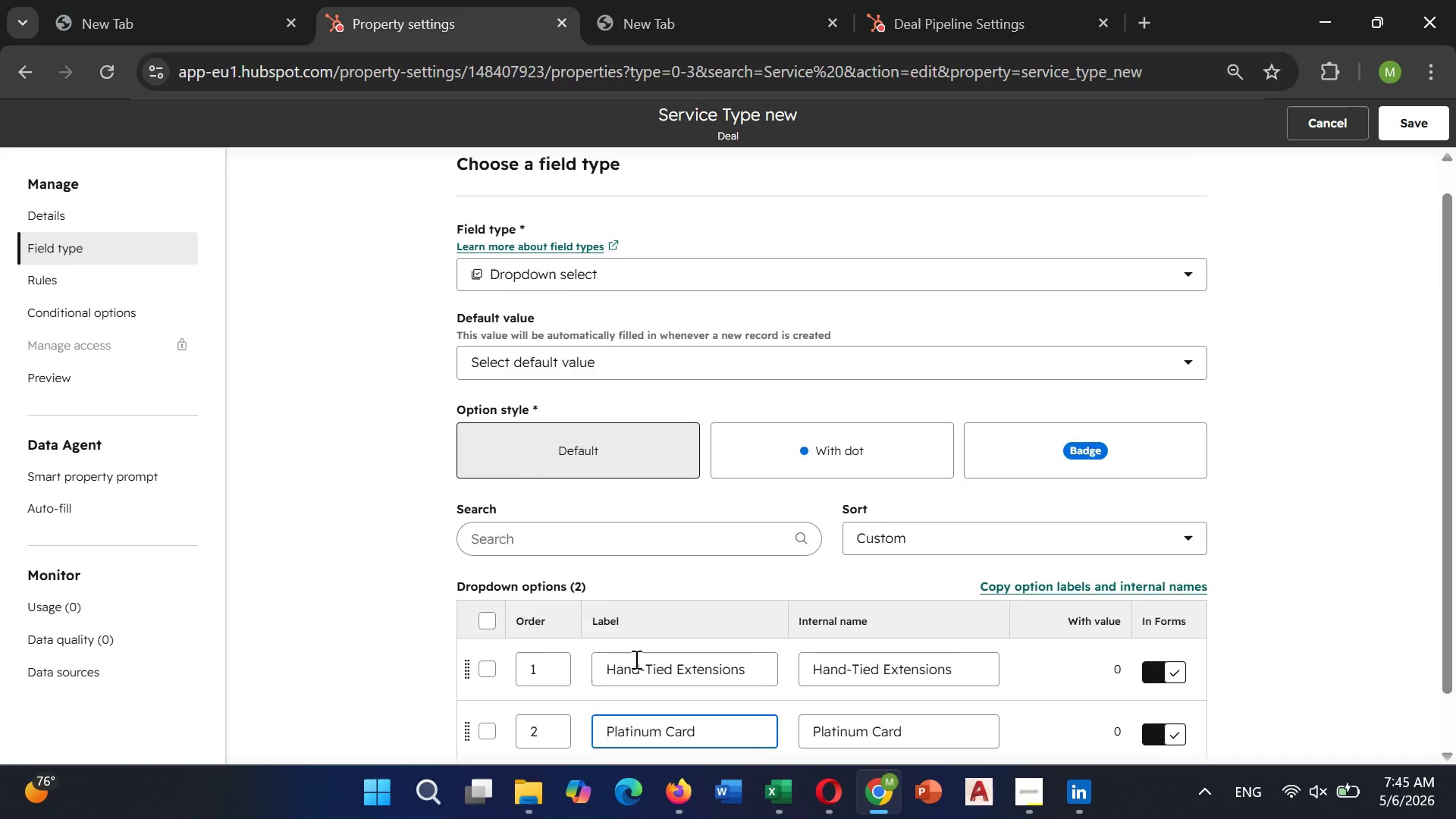 
key(Enter)
 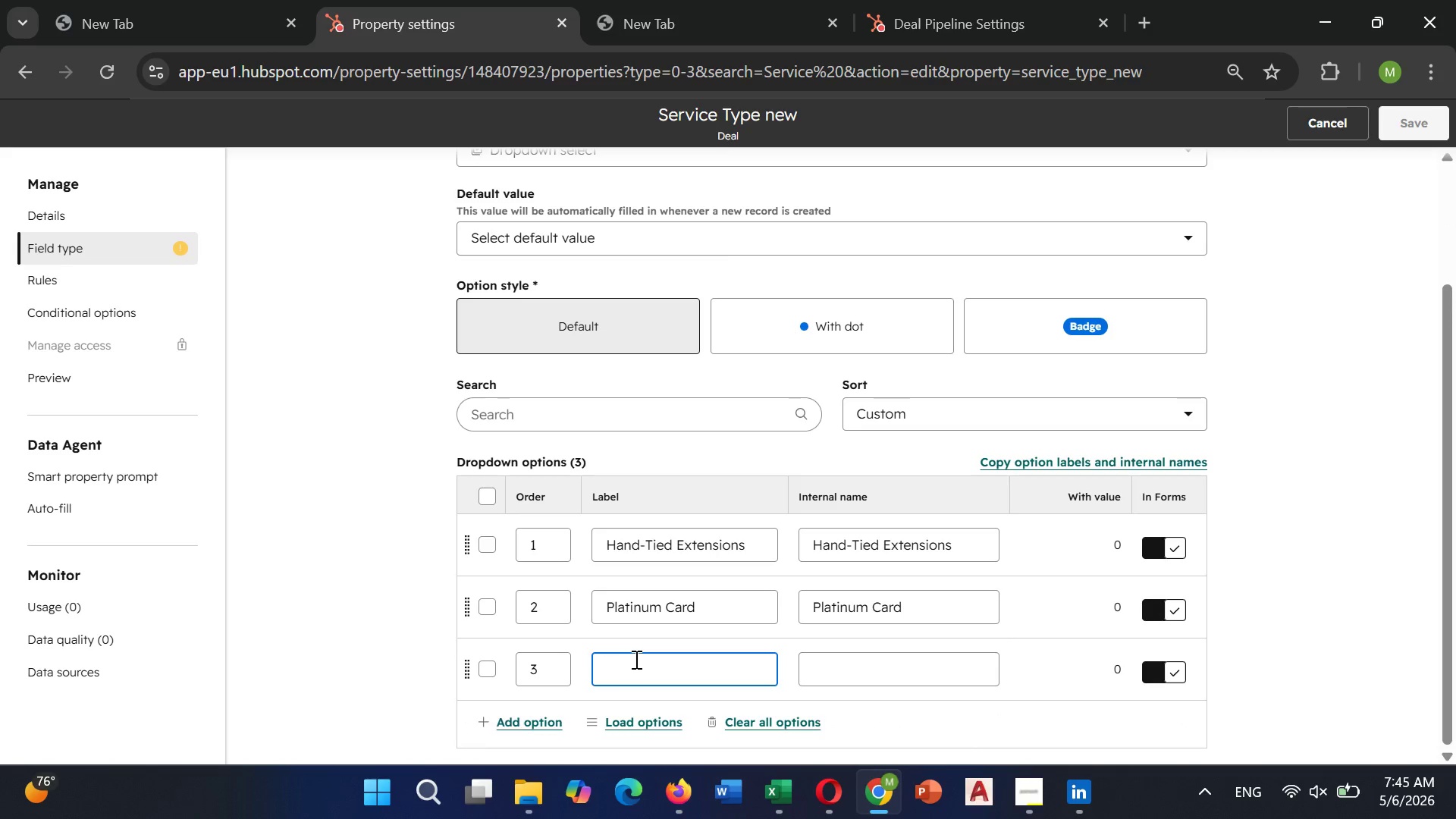 
type(Full Balayage)
 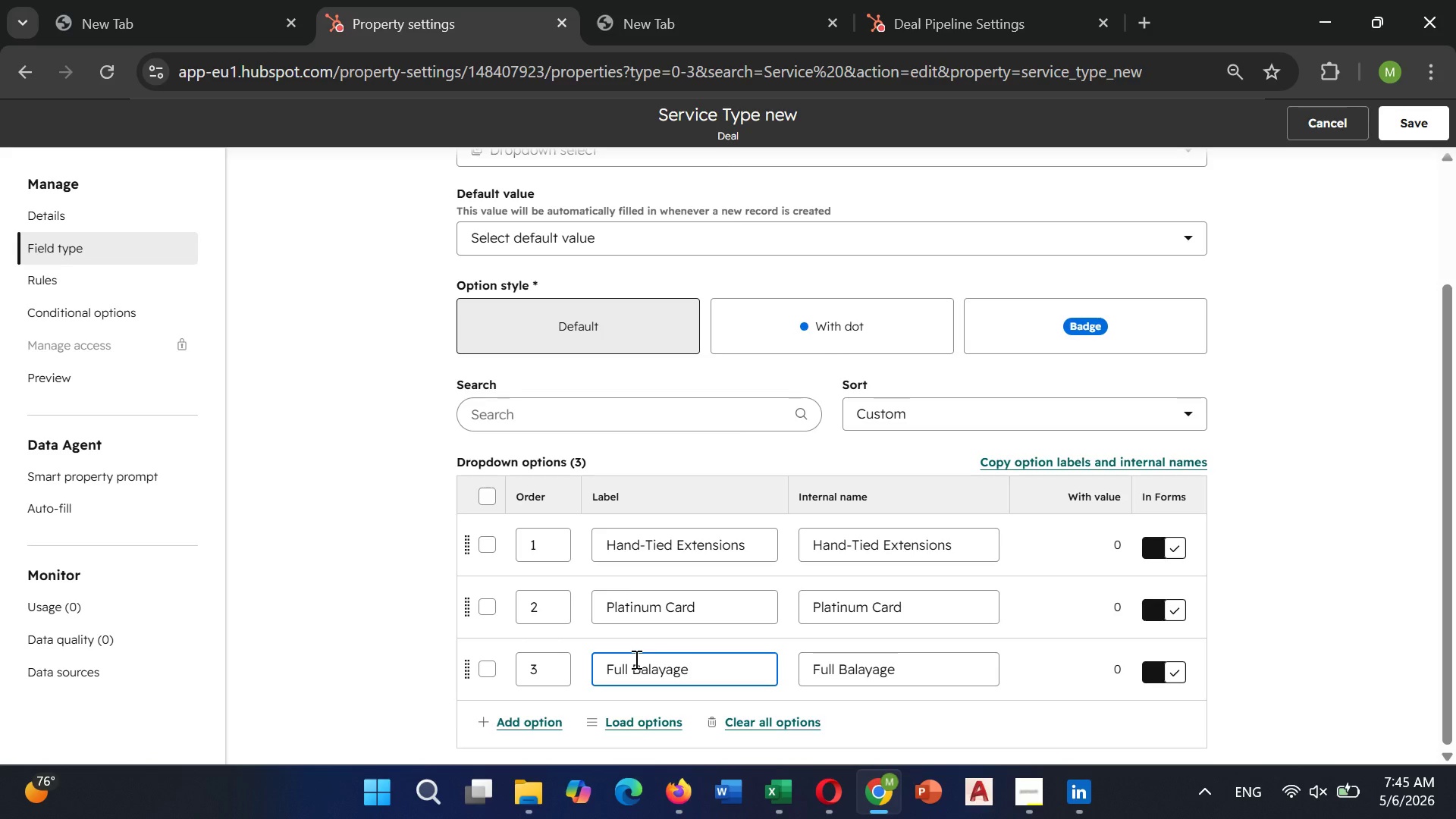 
key(Enter)
 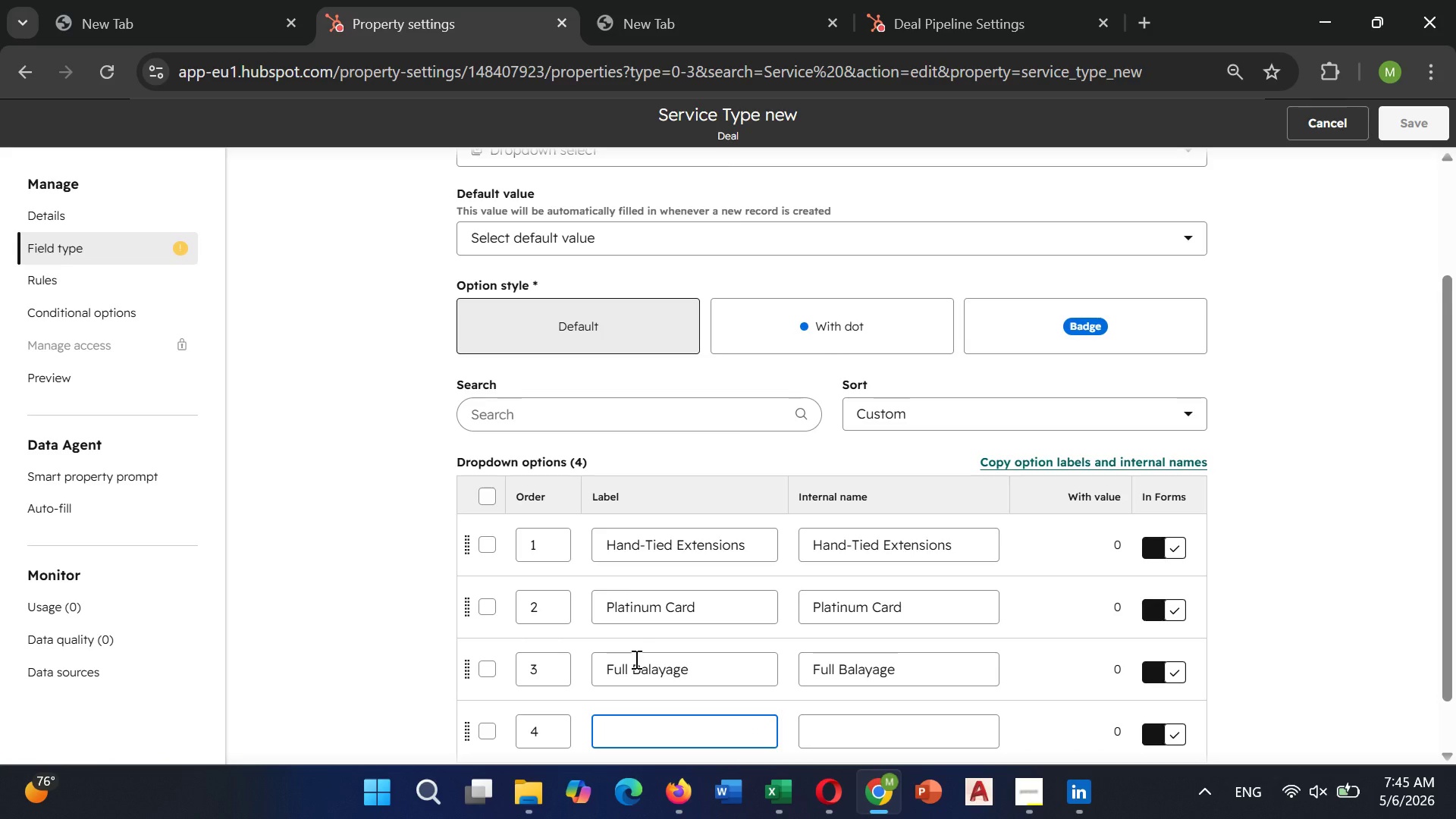 
type(Color Correction)
 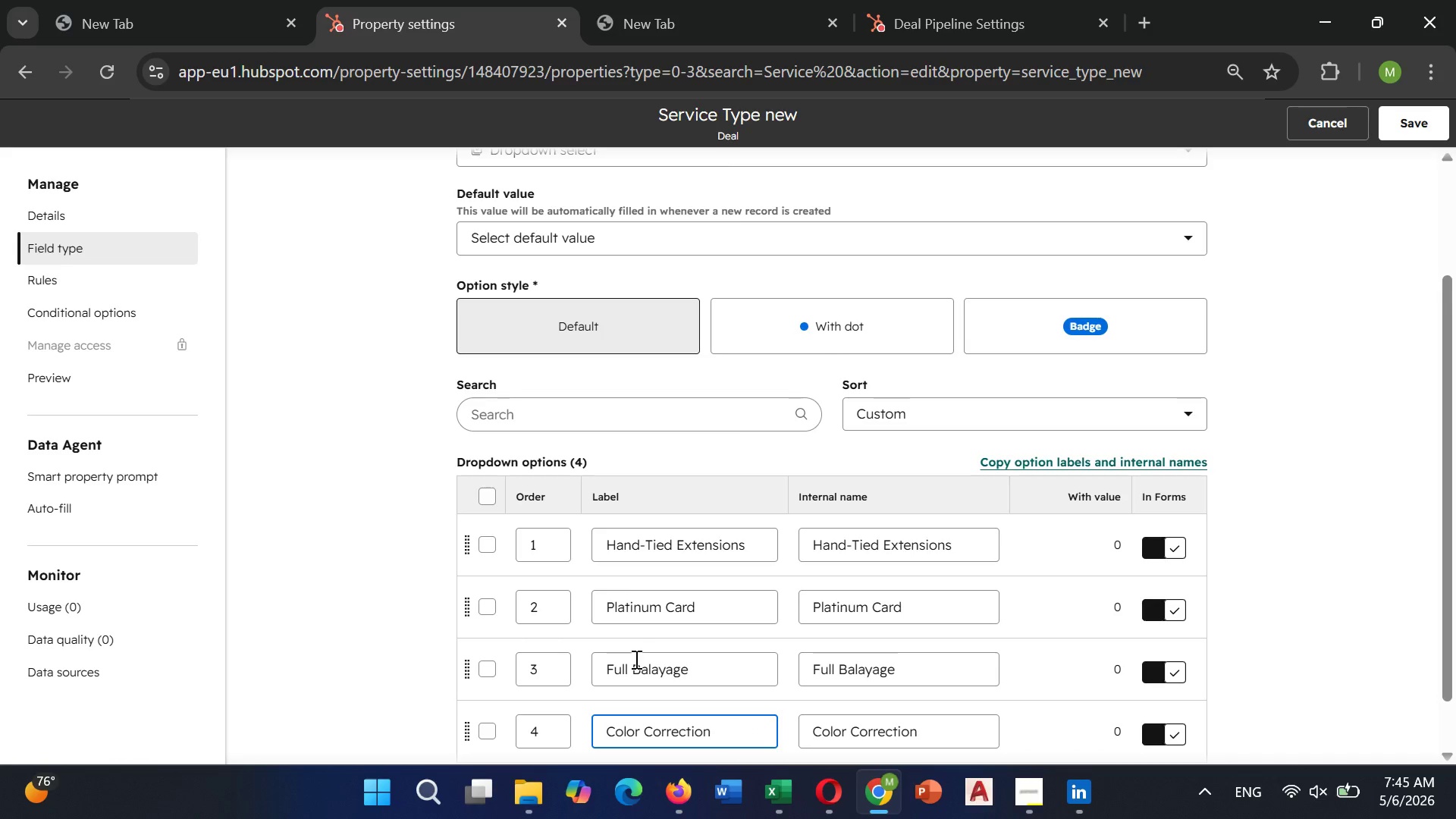 
key(Enter)
 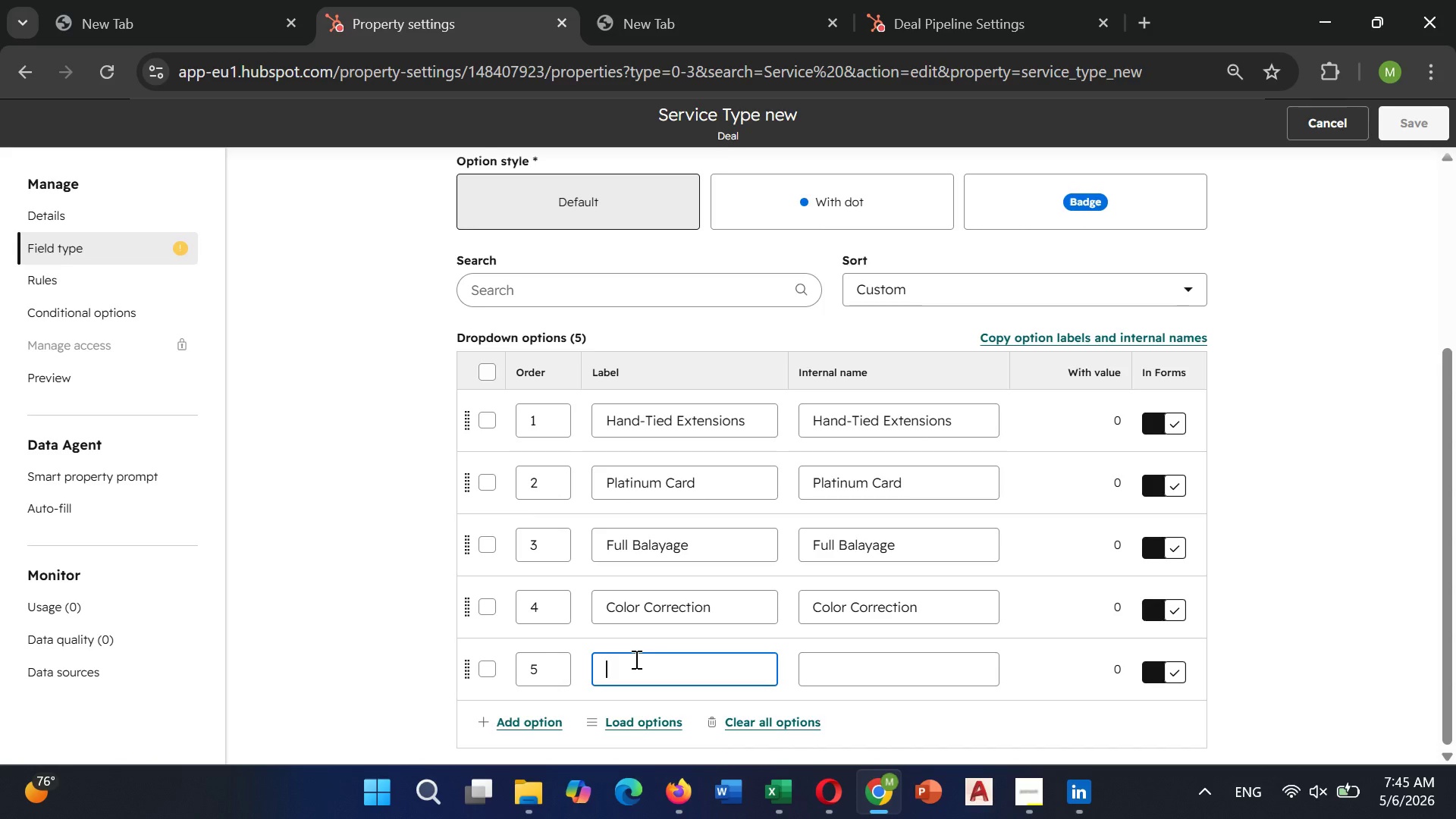 
type(Tape-In Extensionss)
key(Backspace)
 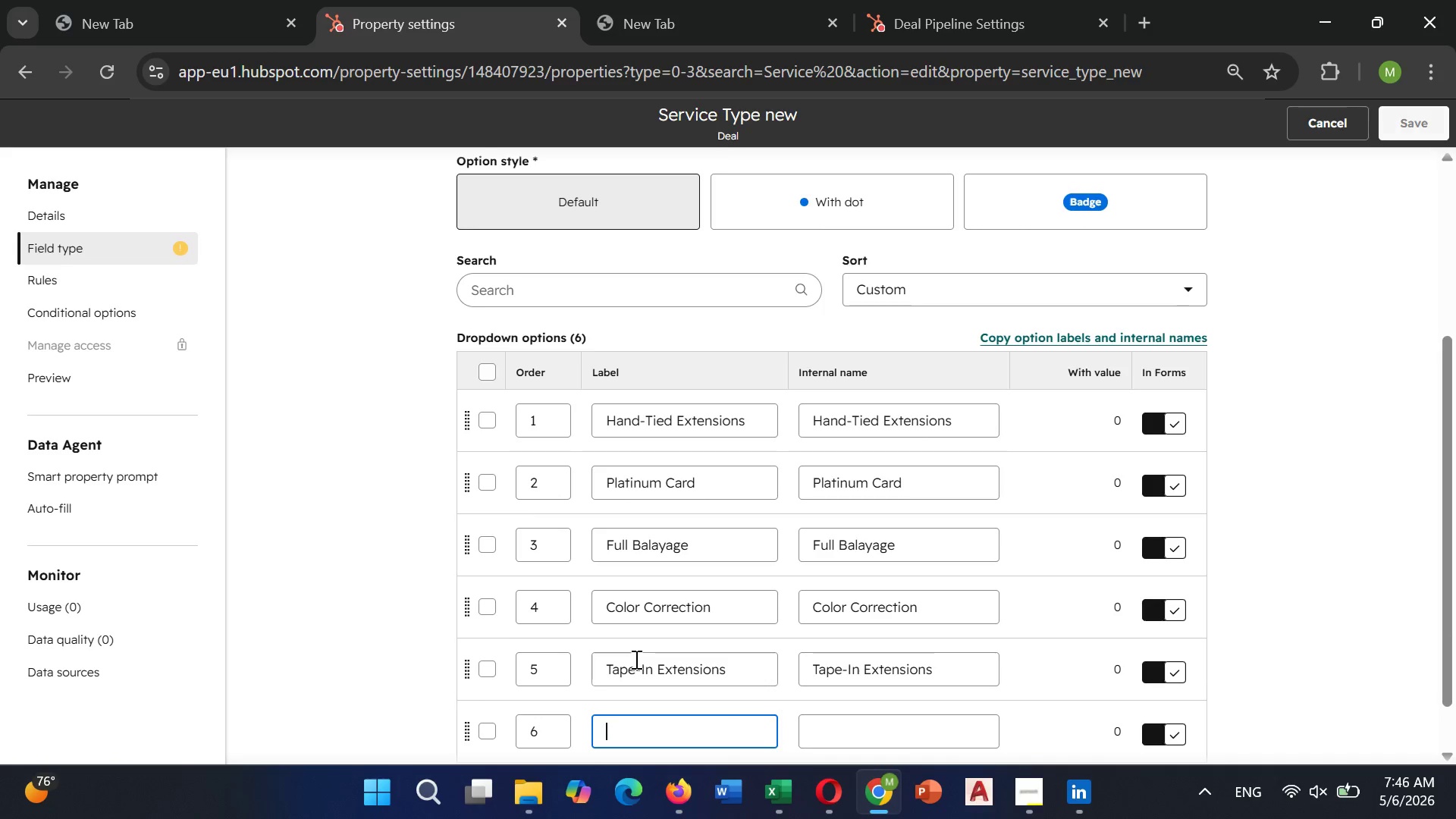 
 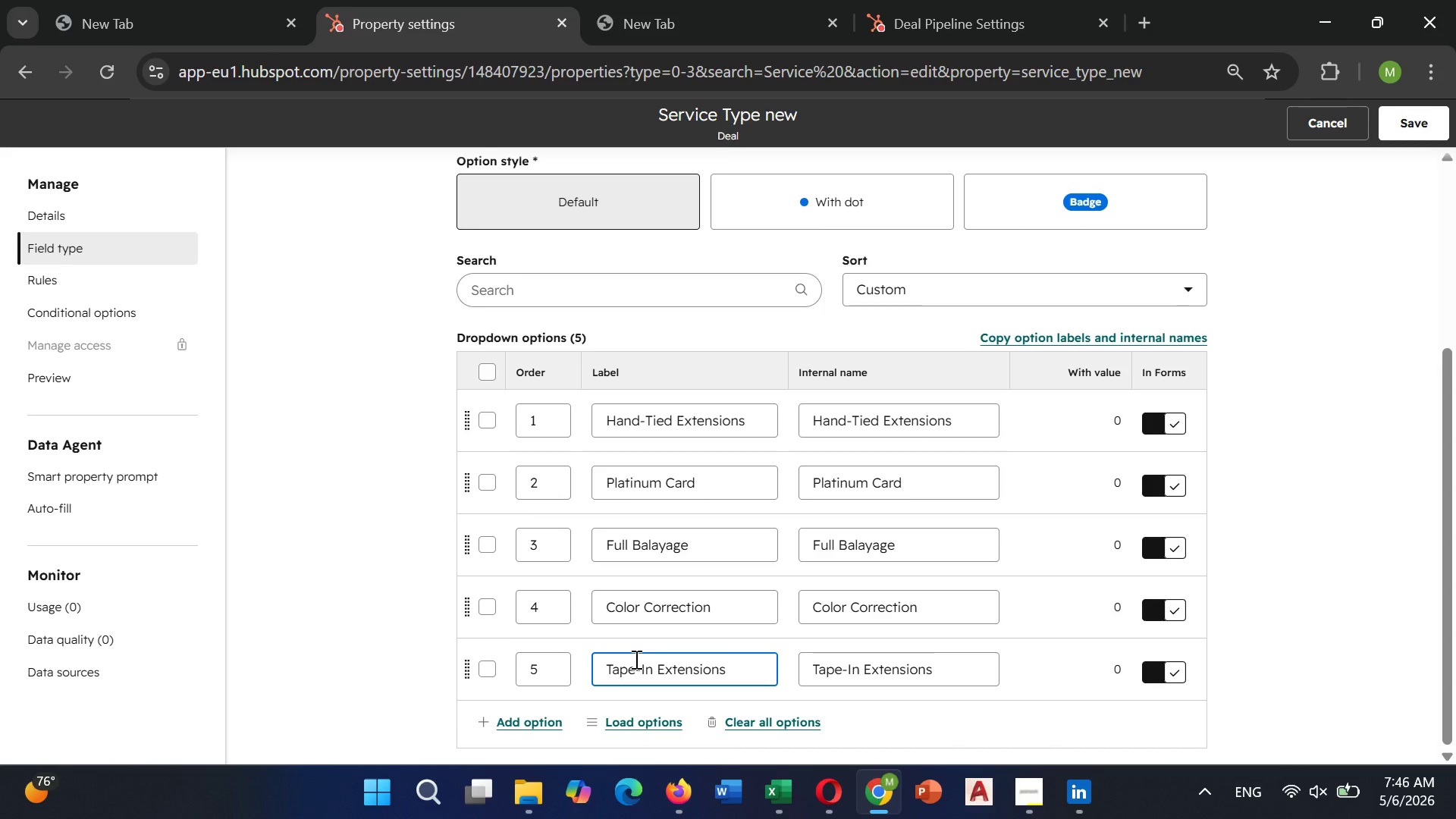 
key(Enter)
 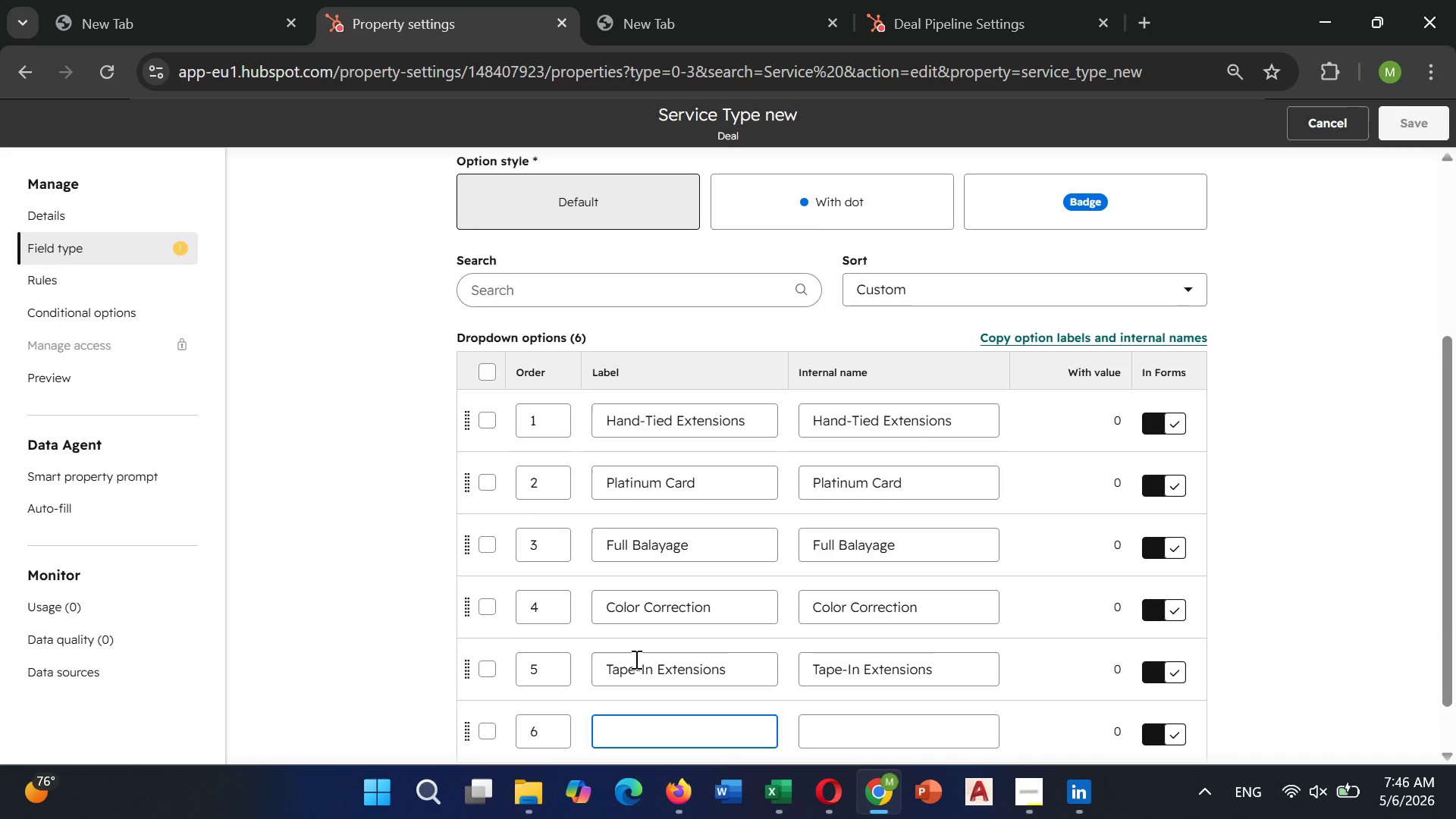 
type(K-tip)
 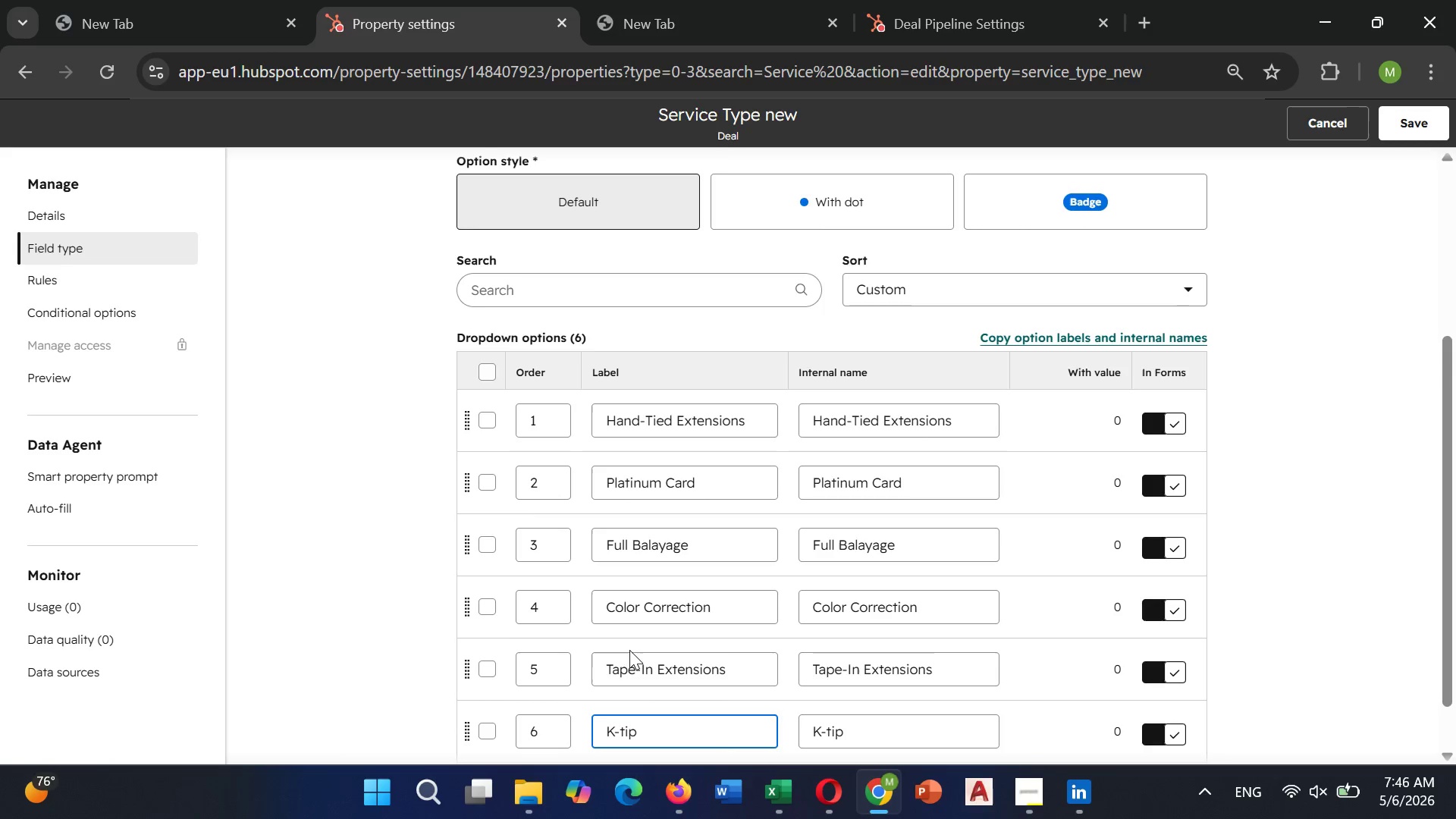 
left_click([626, 647])
 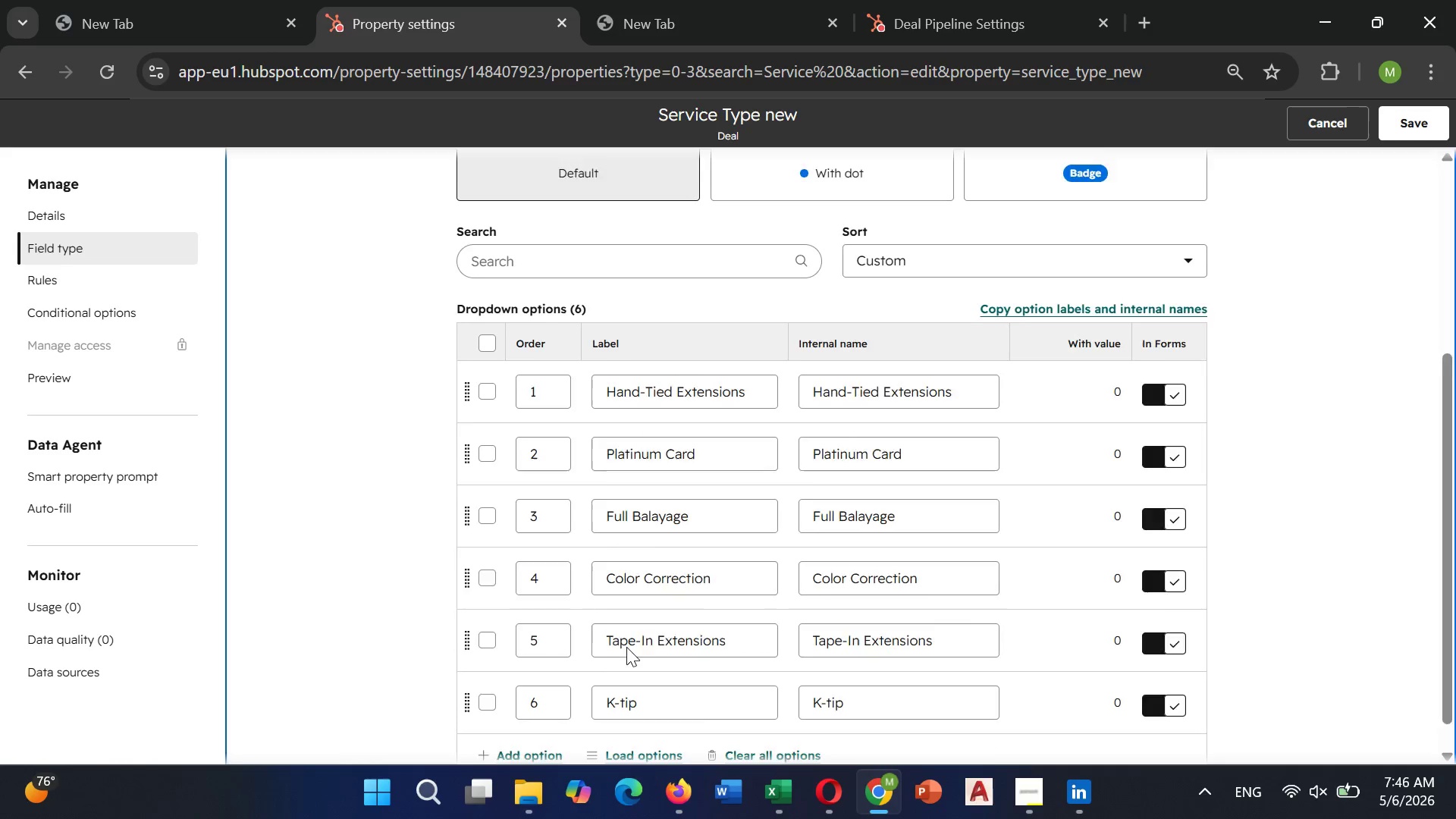 
type( Extensions)
 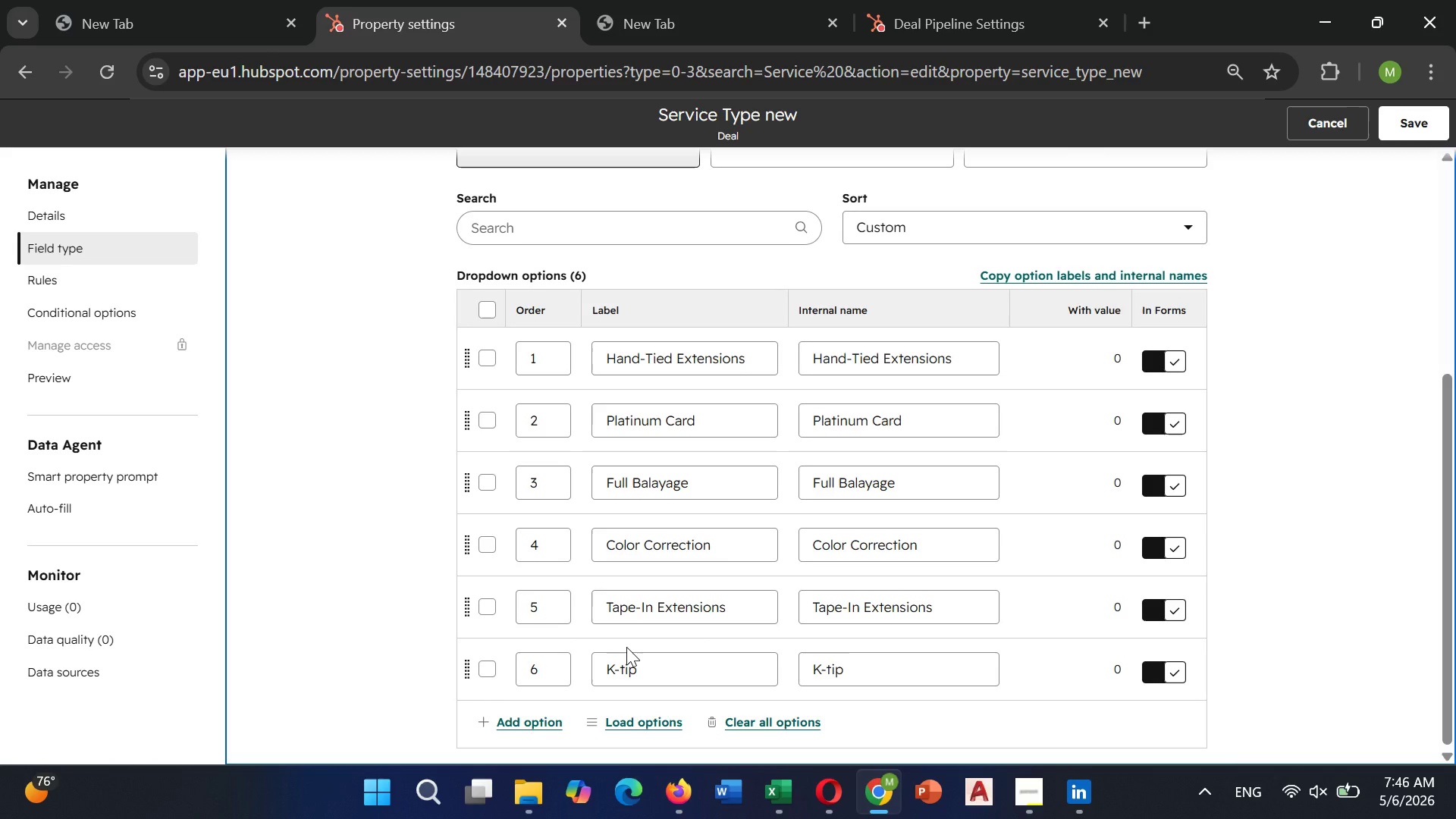 
left_click([685, 675])
 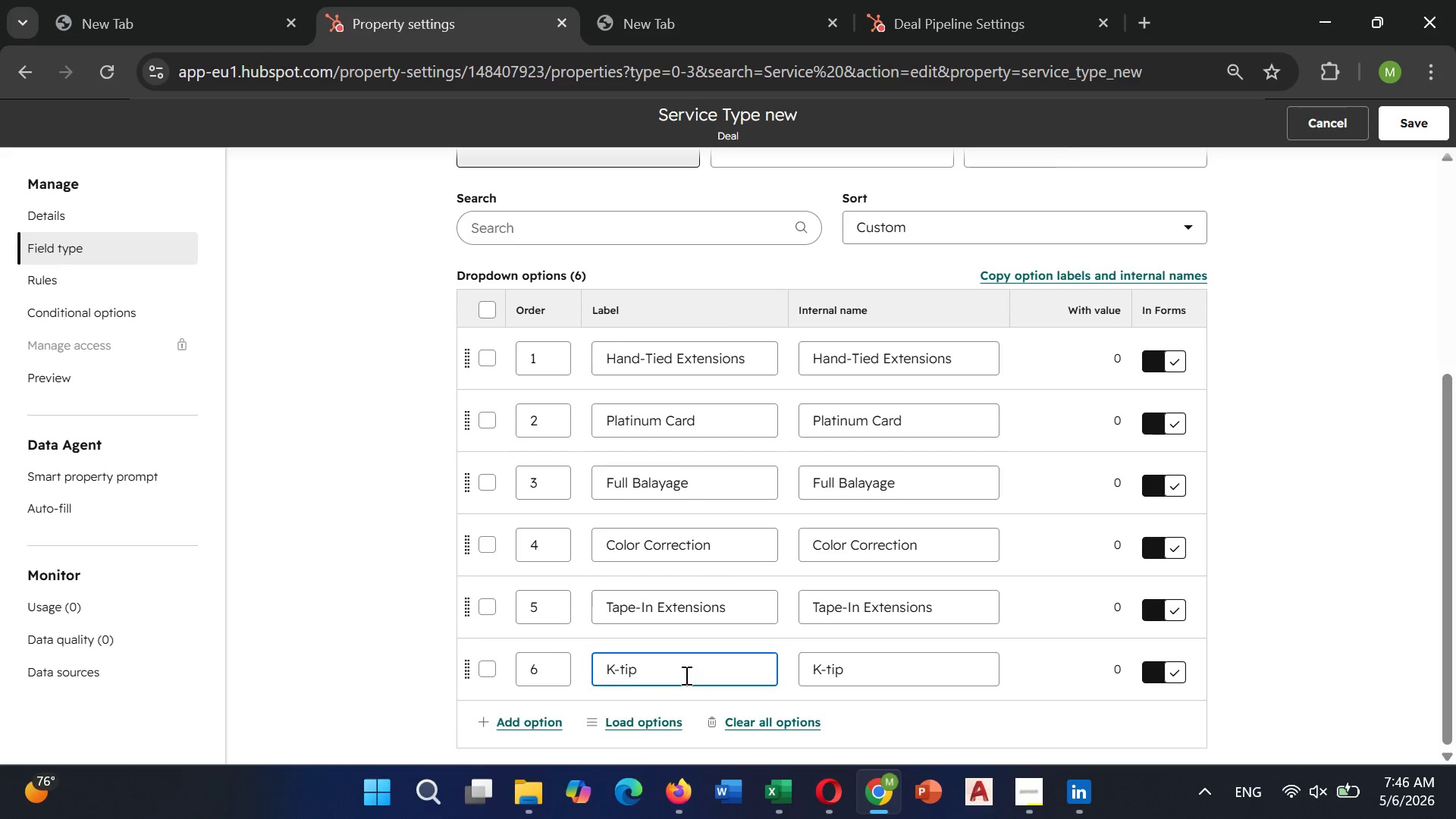 
type( Extensions)
 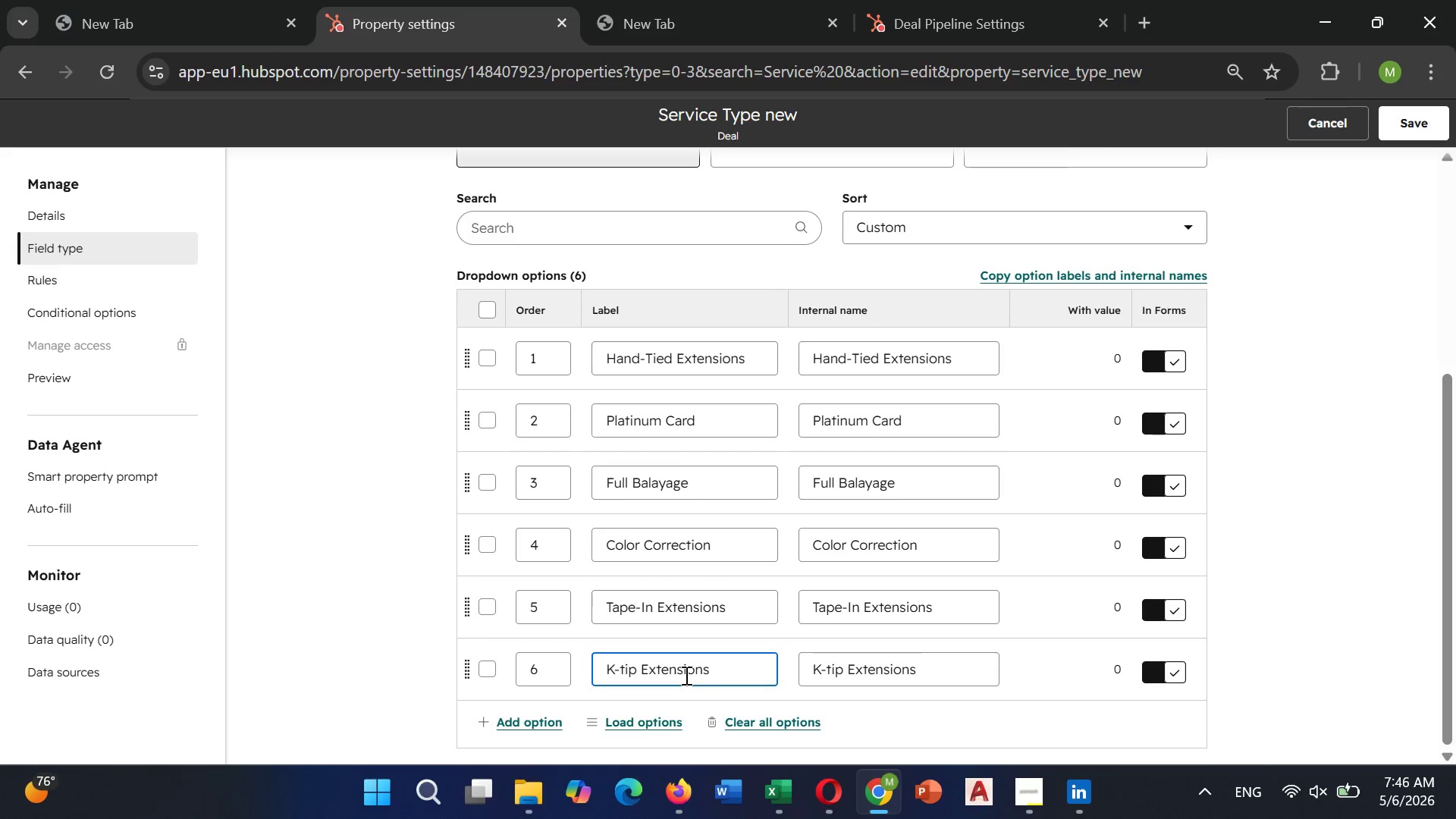 
key(Enter)
 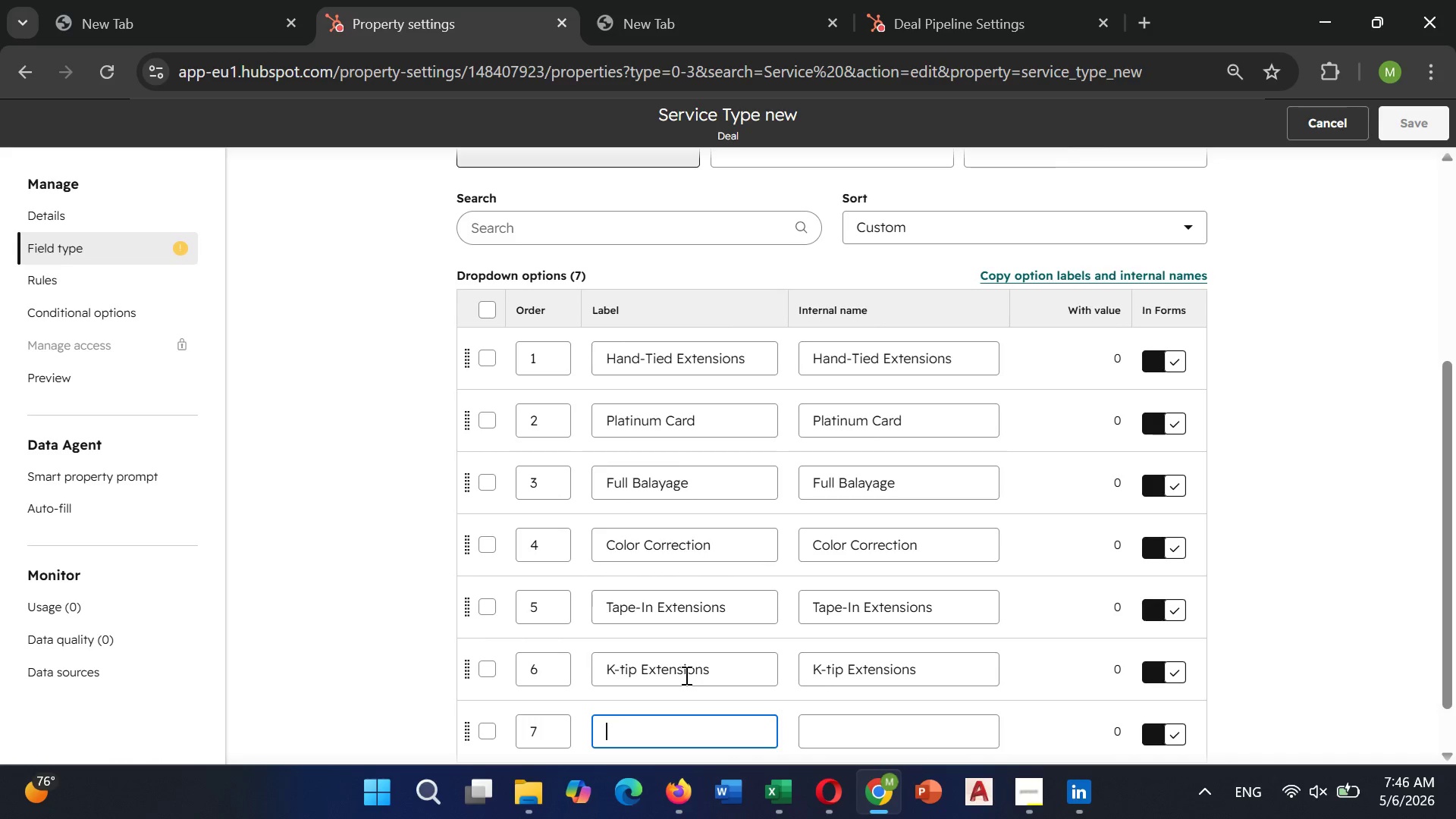 
type(Living Color)
 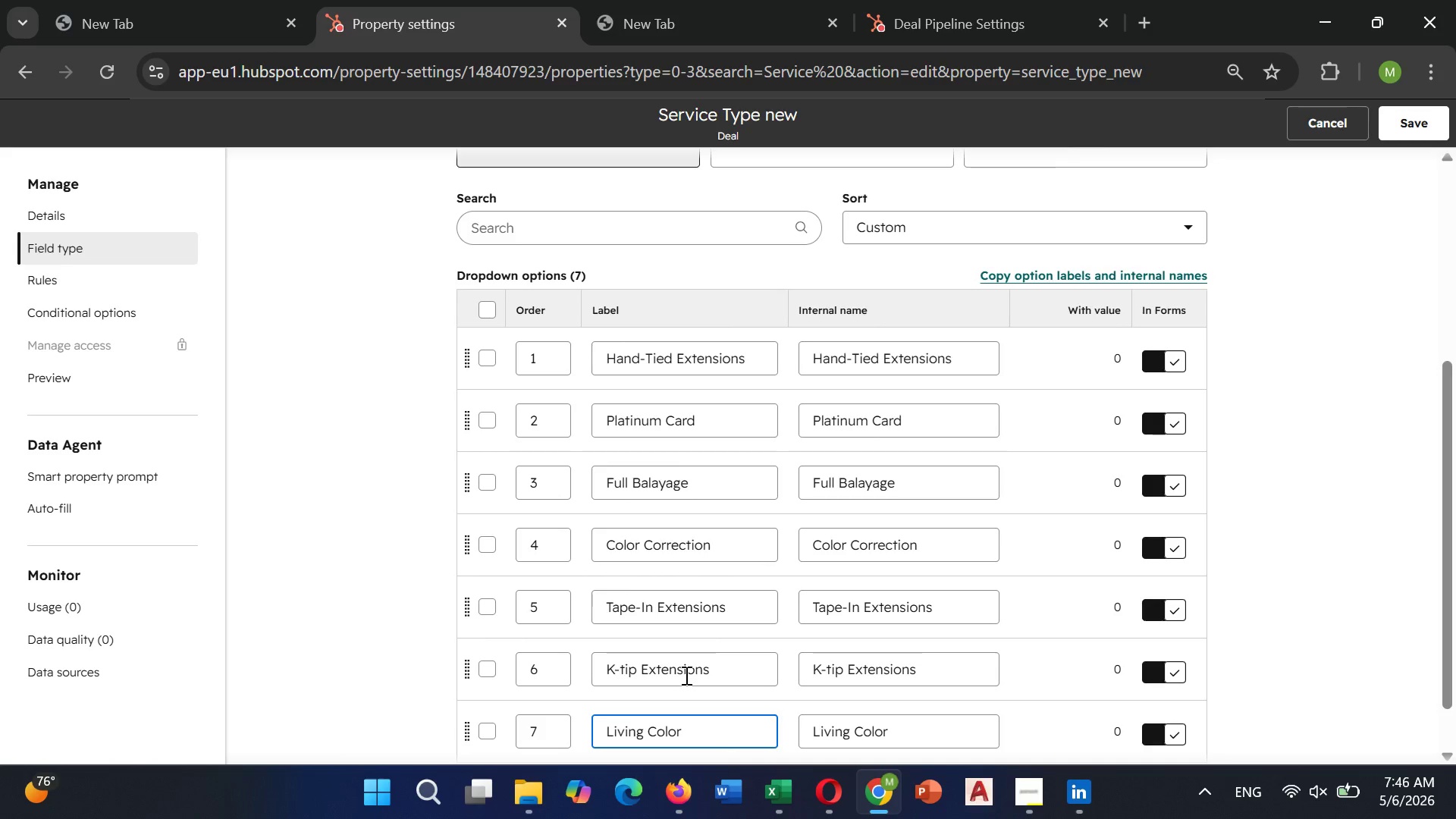 
key(Enter)
 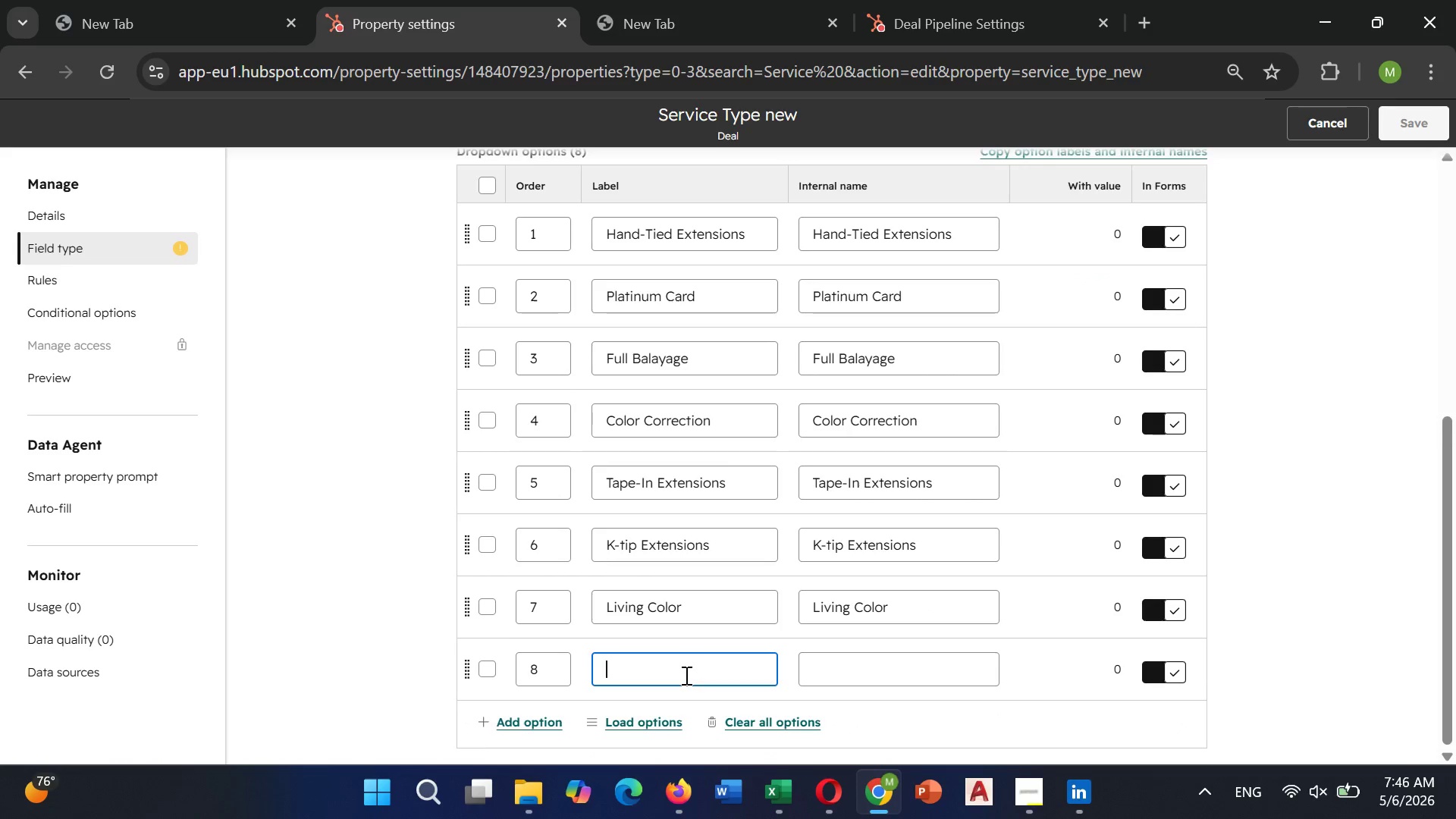 
type(Babe Extensions)
 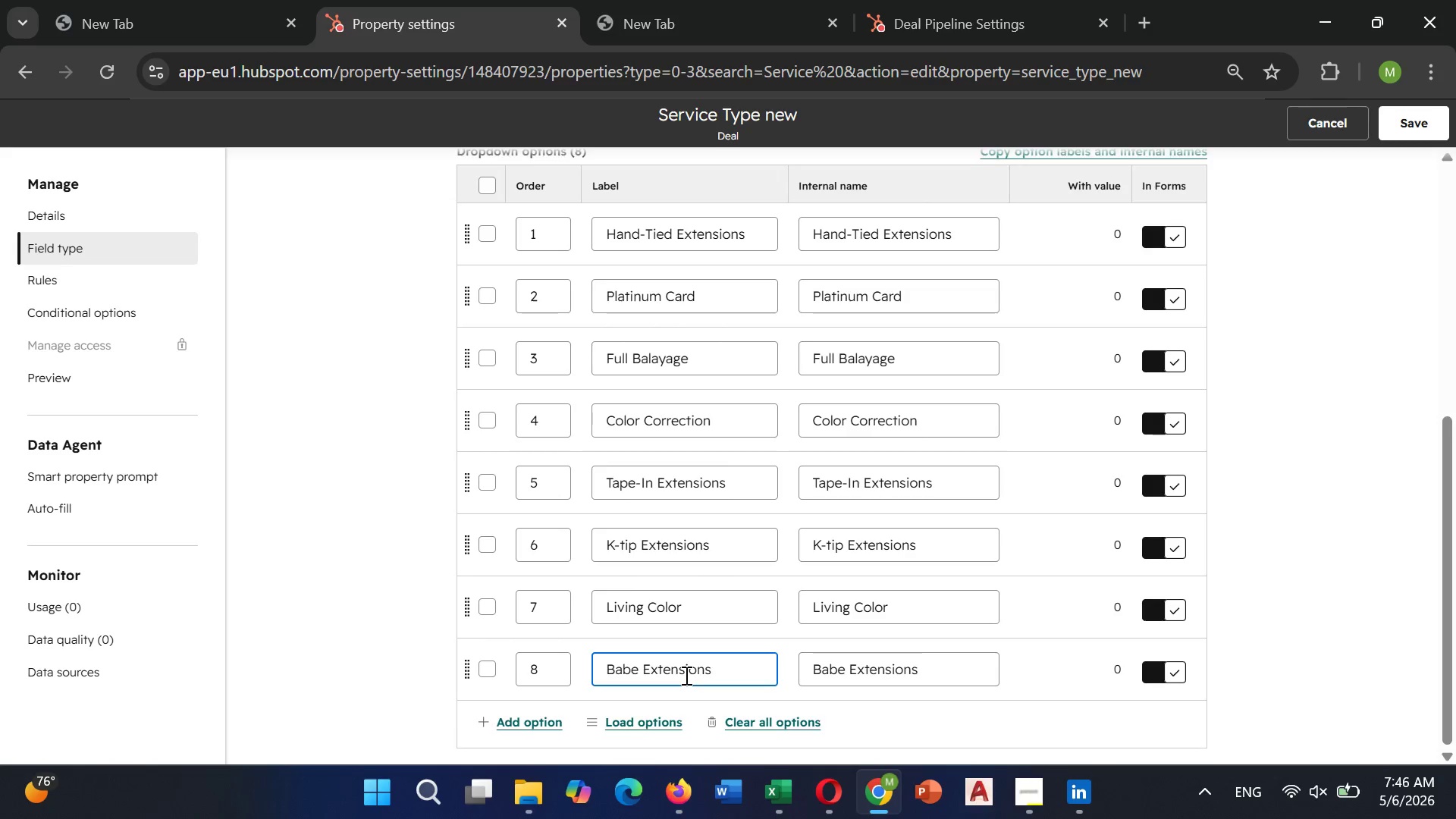 
key(Enter)
 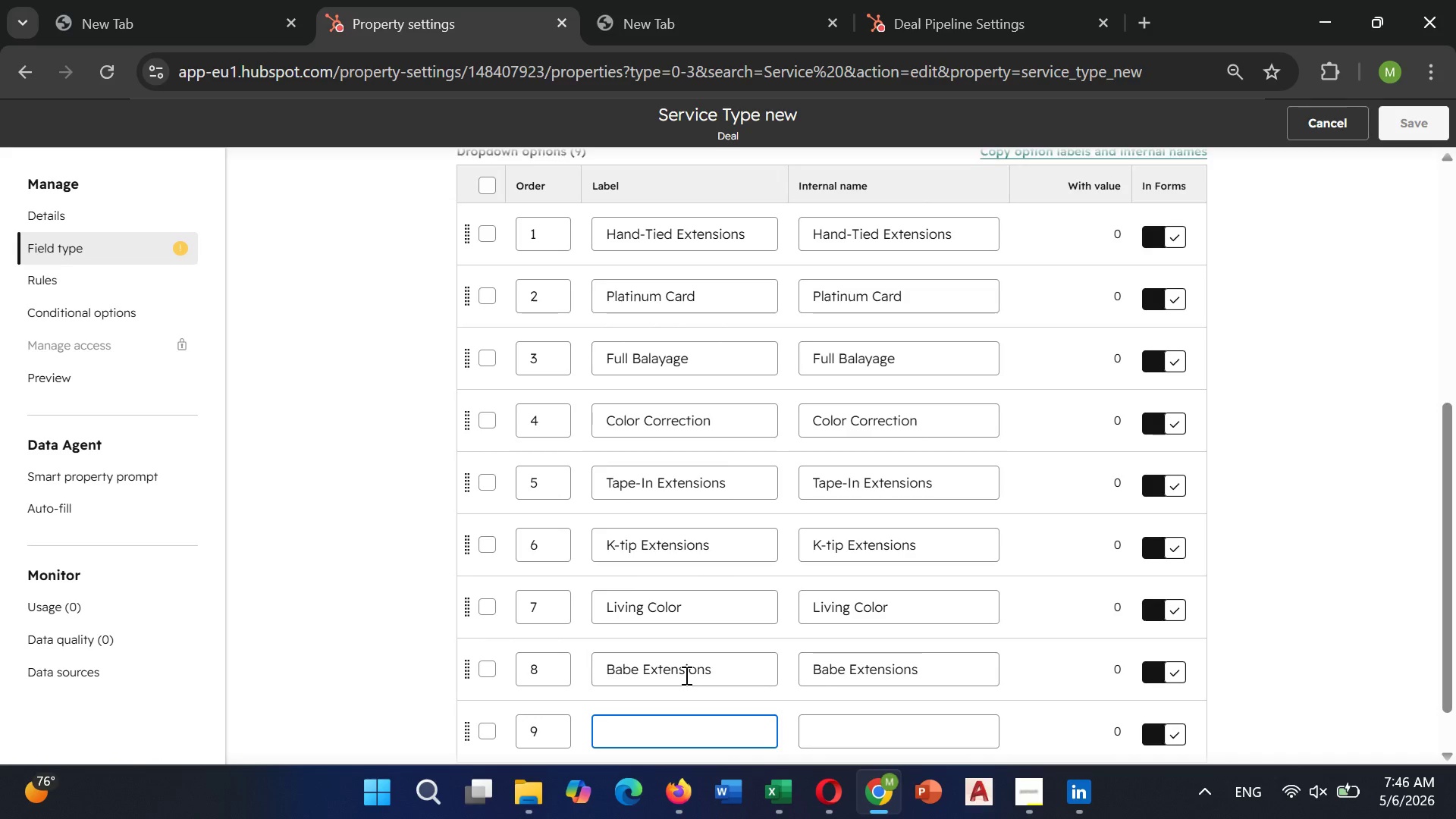 
type(V)
key(Backspace)
type(Brazilian Blowout)
 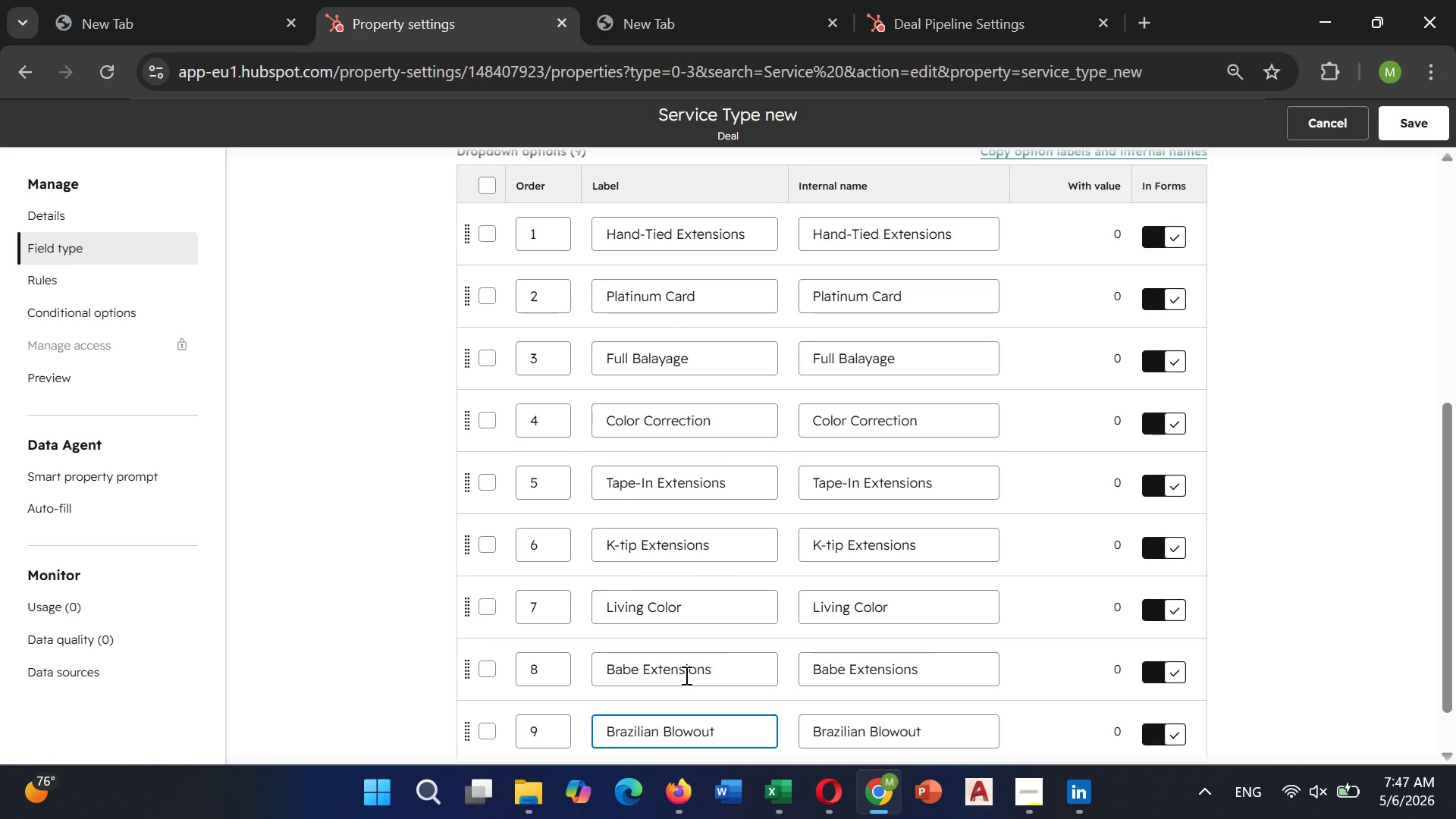 
left_click([1422, 129])
 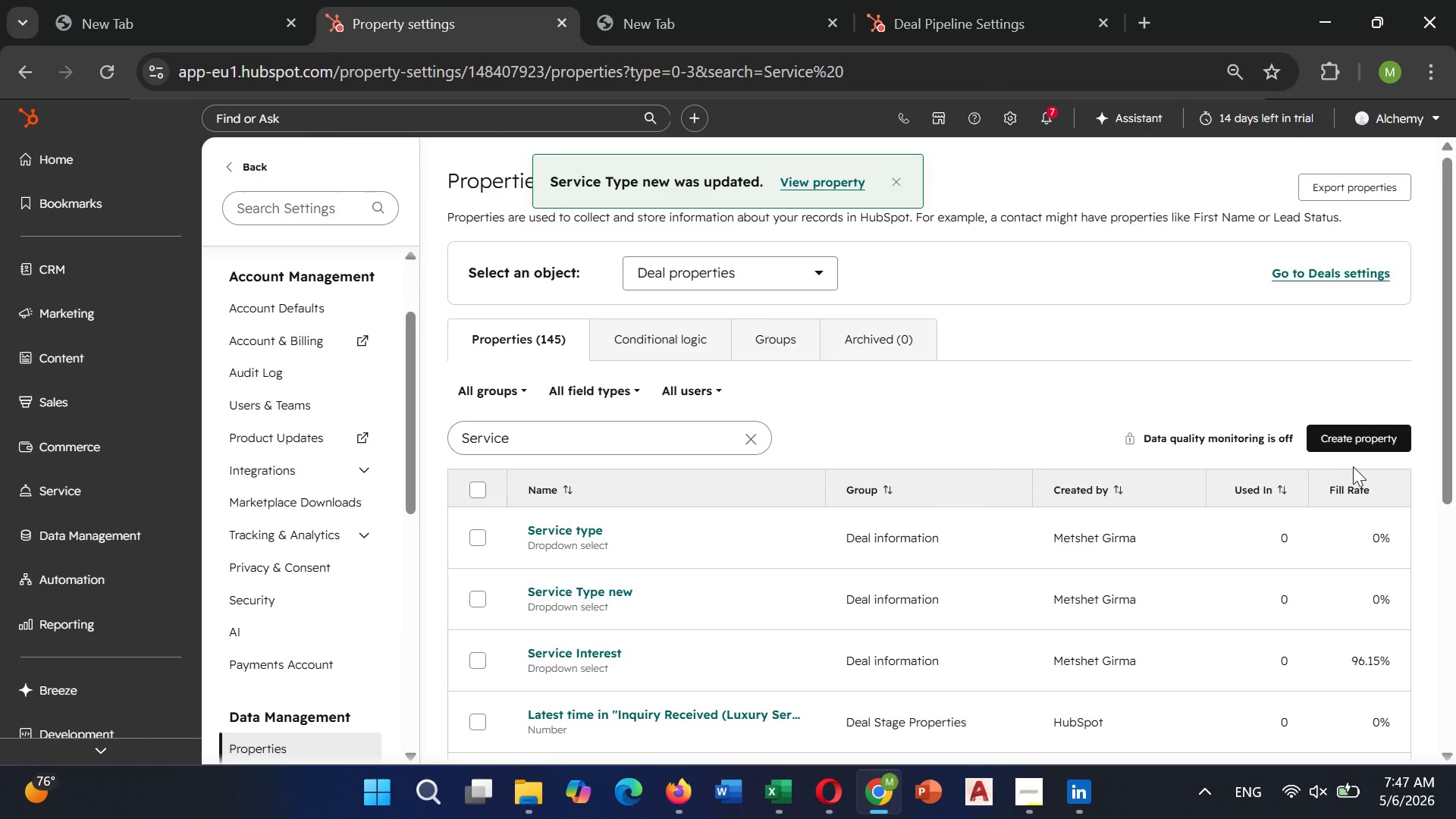 
left_click([1357, 441])
 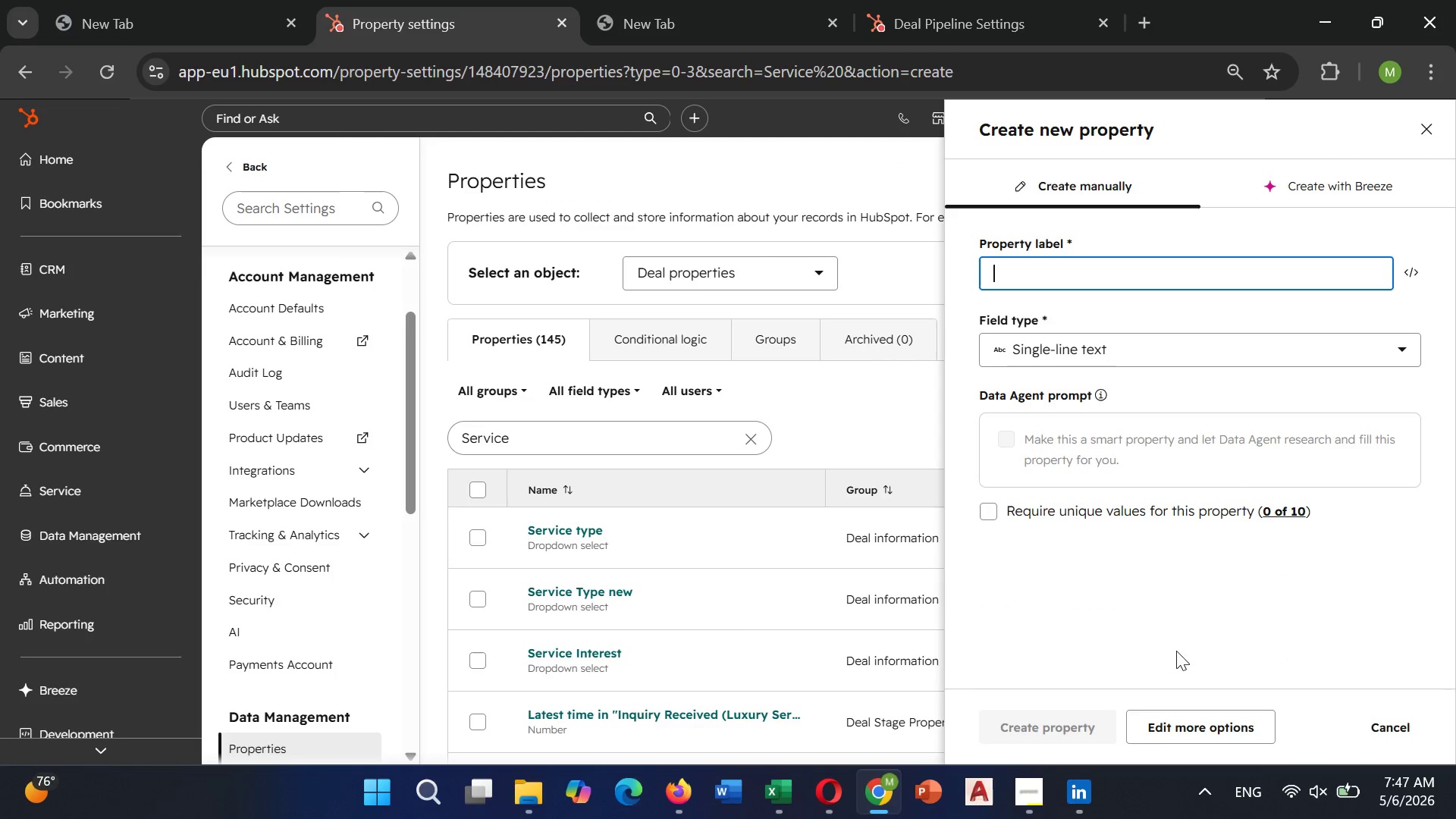 
left_click([1178, 731])
 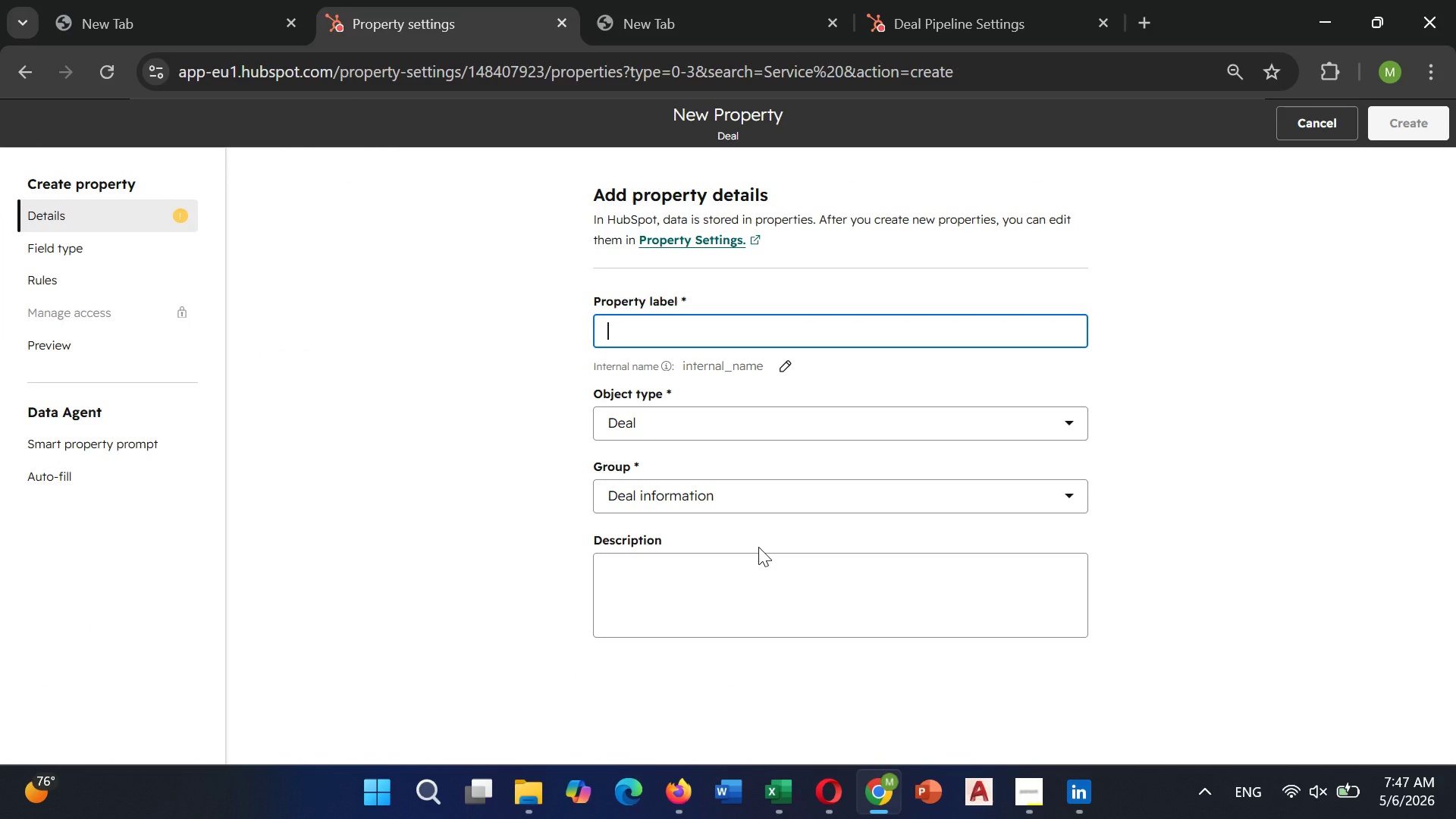 
wait(6.23)
 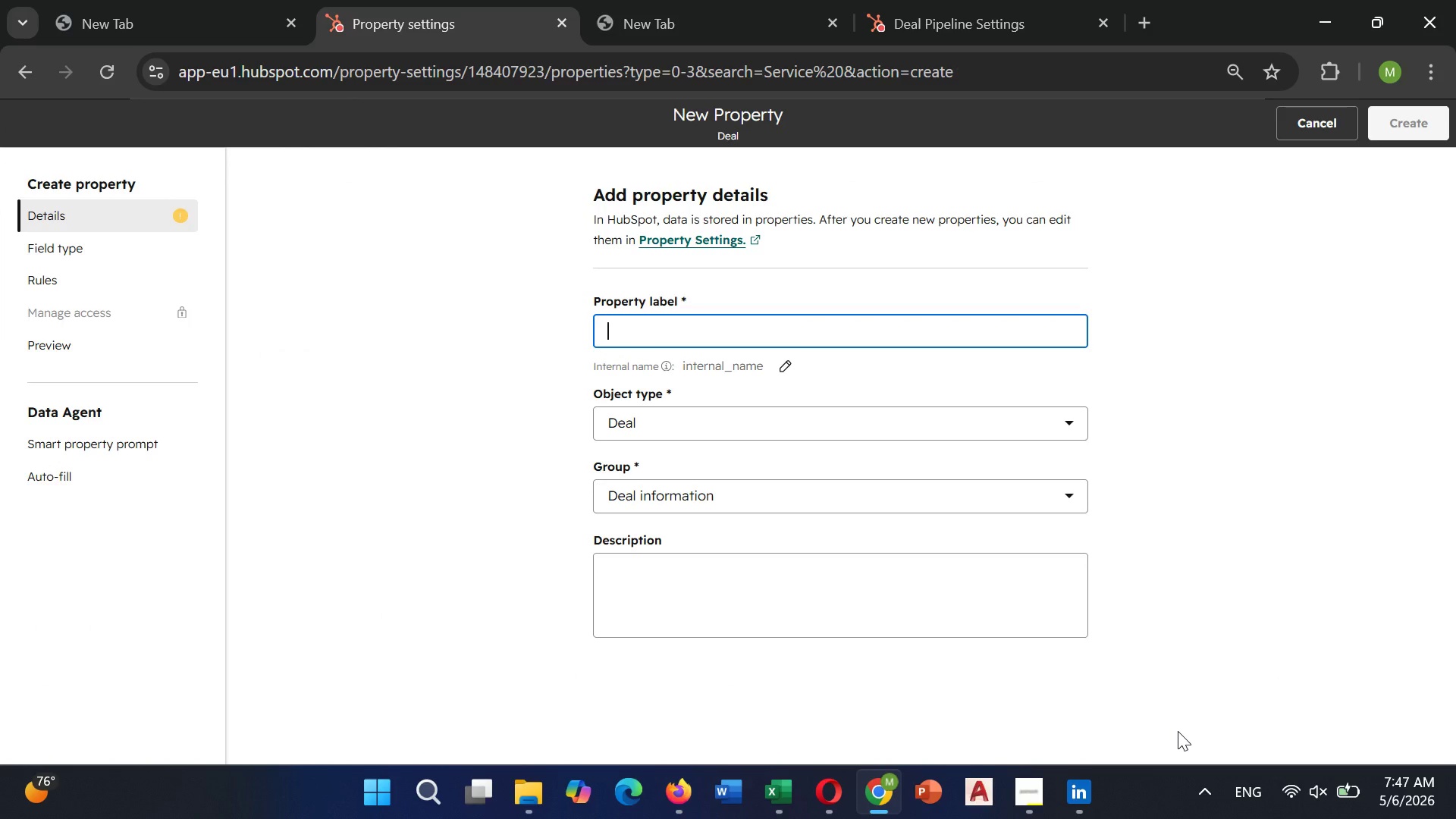 
hold_key(key=ShiftLeft, duration=0.45)
 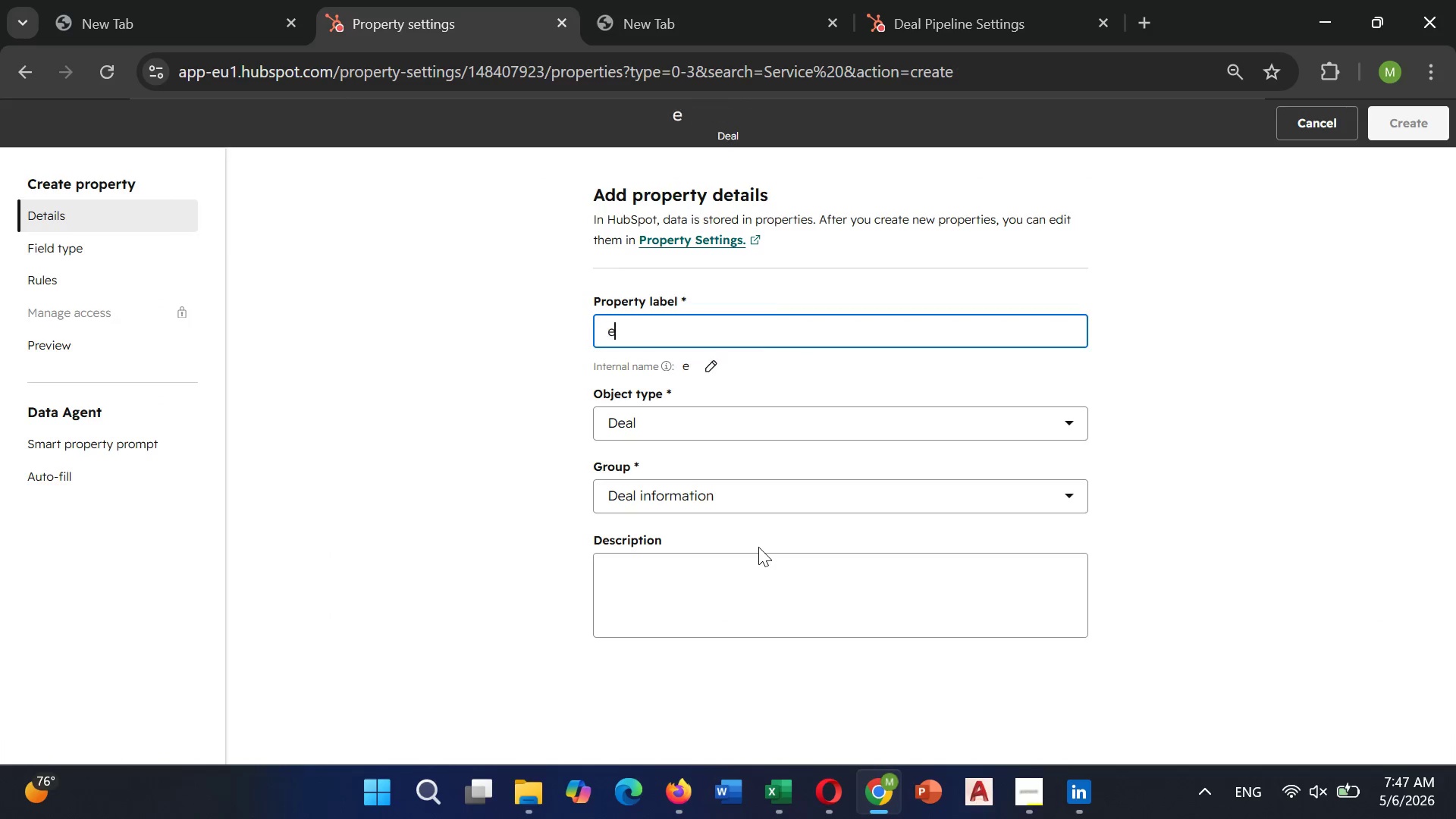 
type(es)
key(Backspace)
key(Backspace)
type(Estimated Service)
 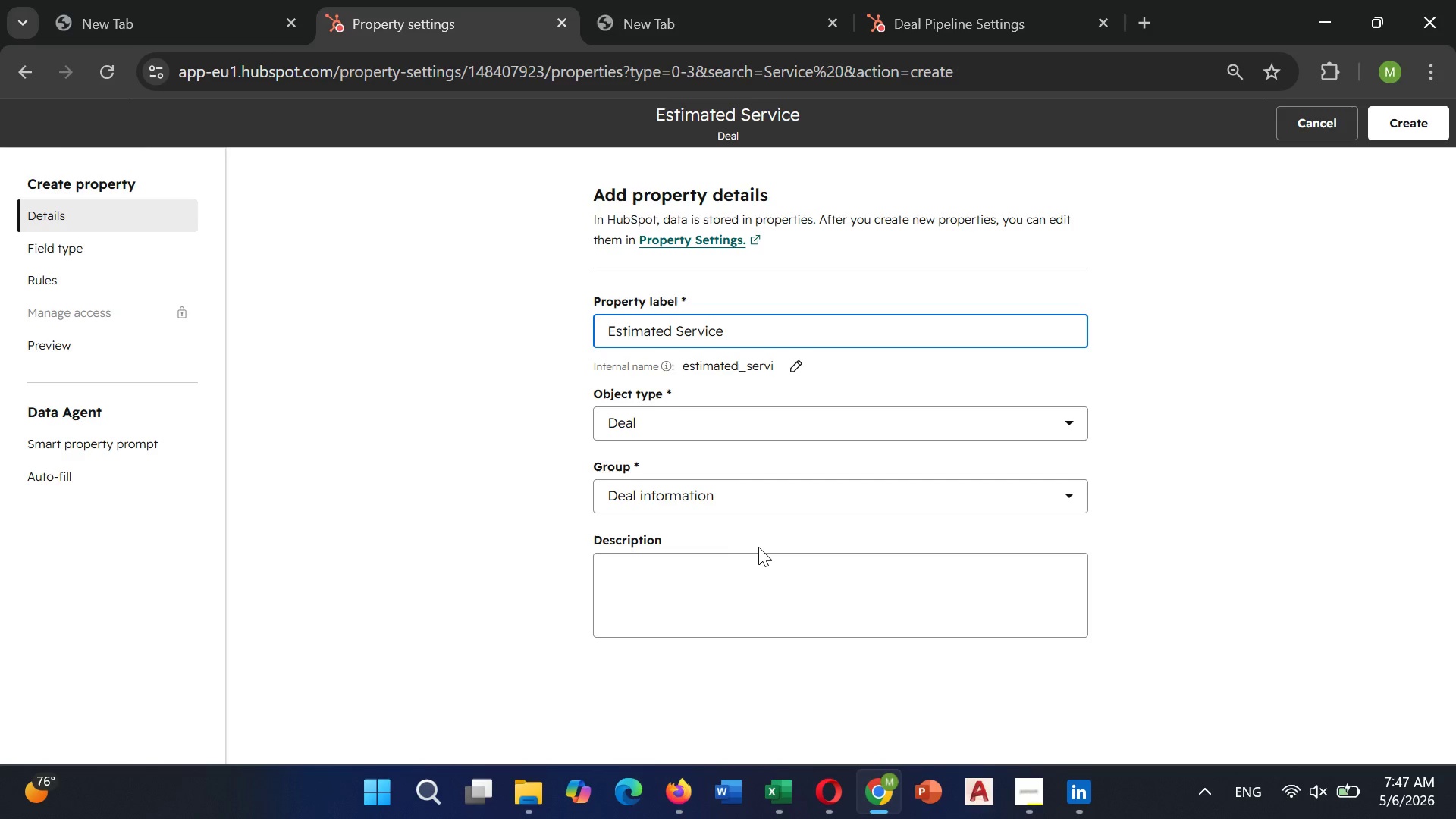 
type( Duration )
 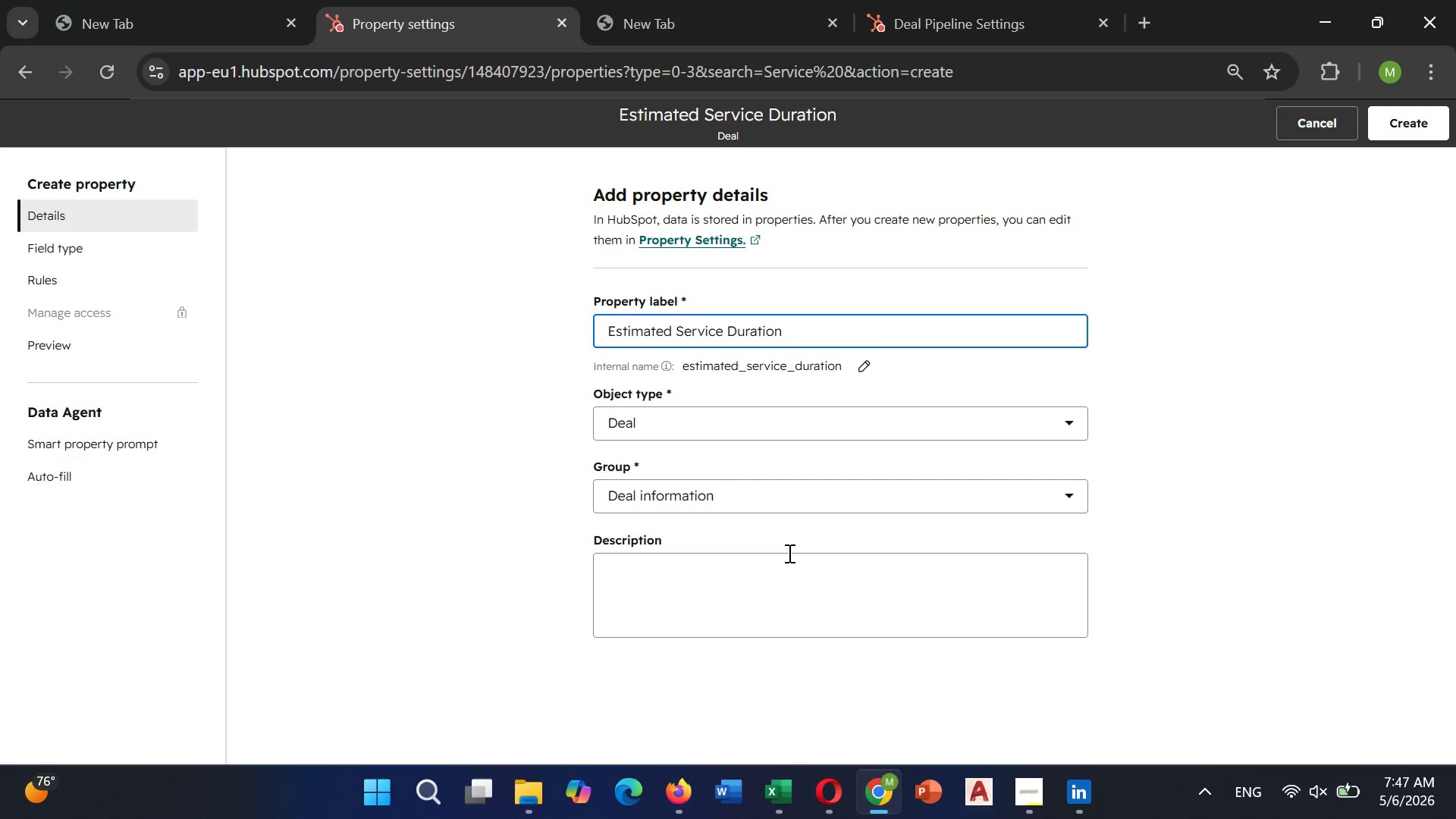 
wait(17.47)
 